 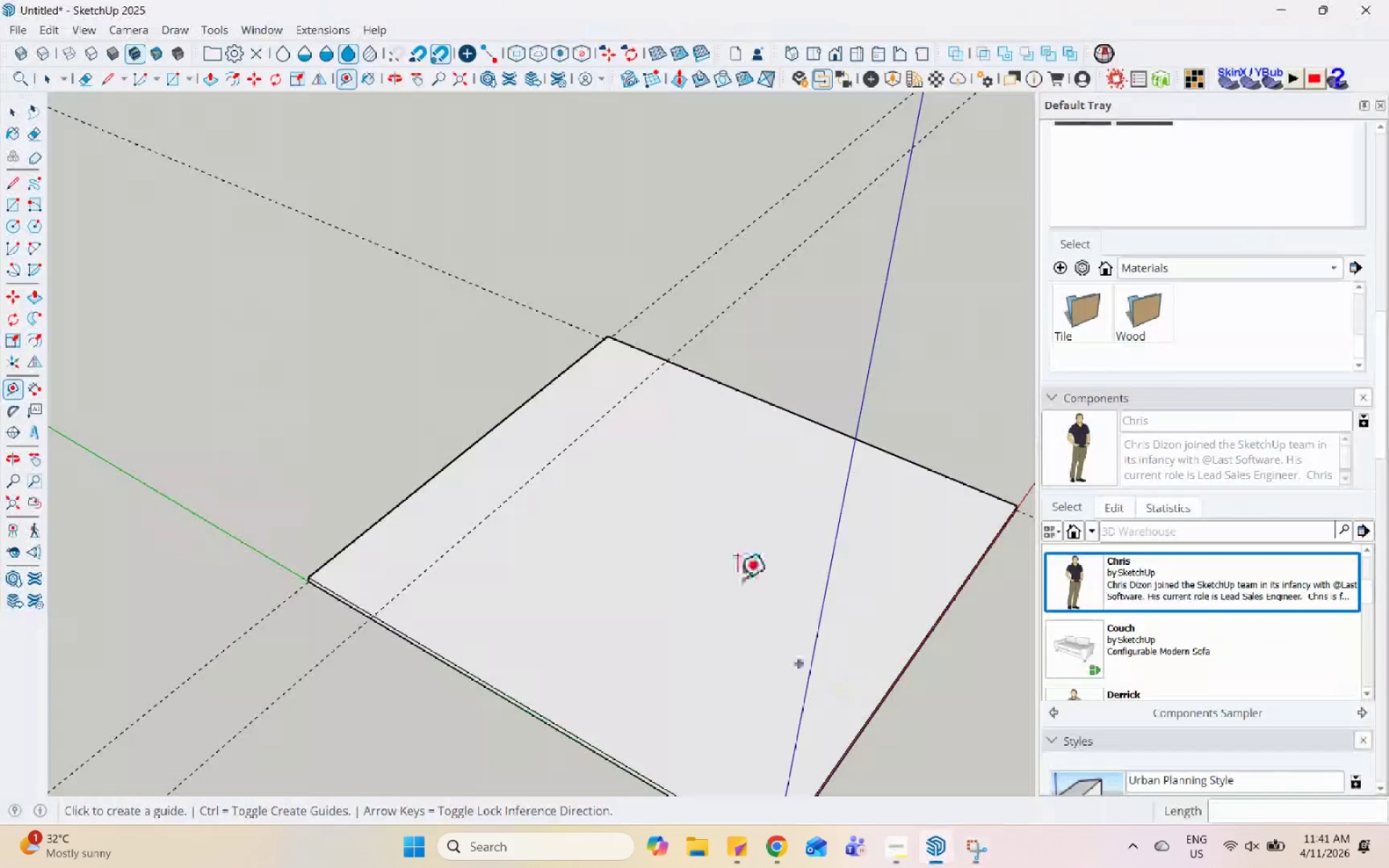 
scroll: coordinate [797, 560], scroll_direction: down, amount: 2.0
 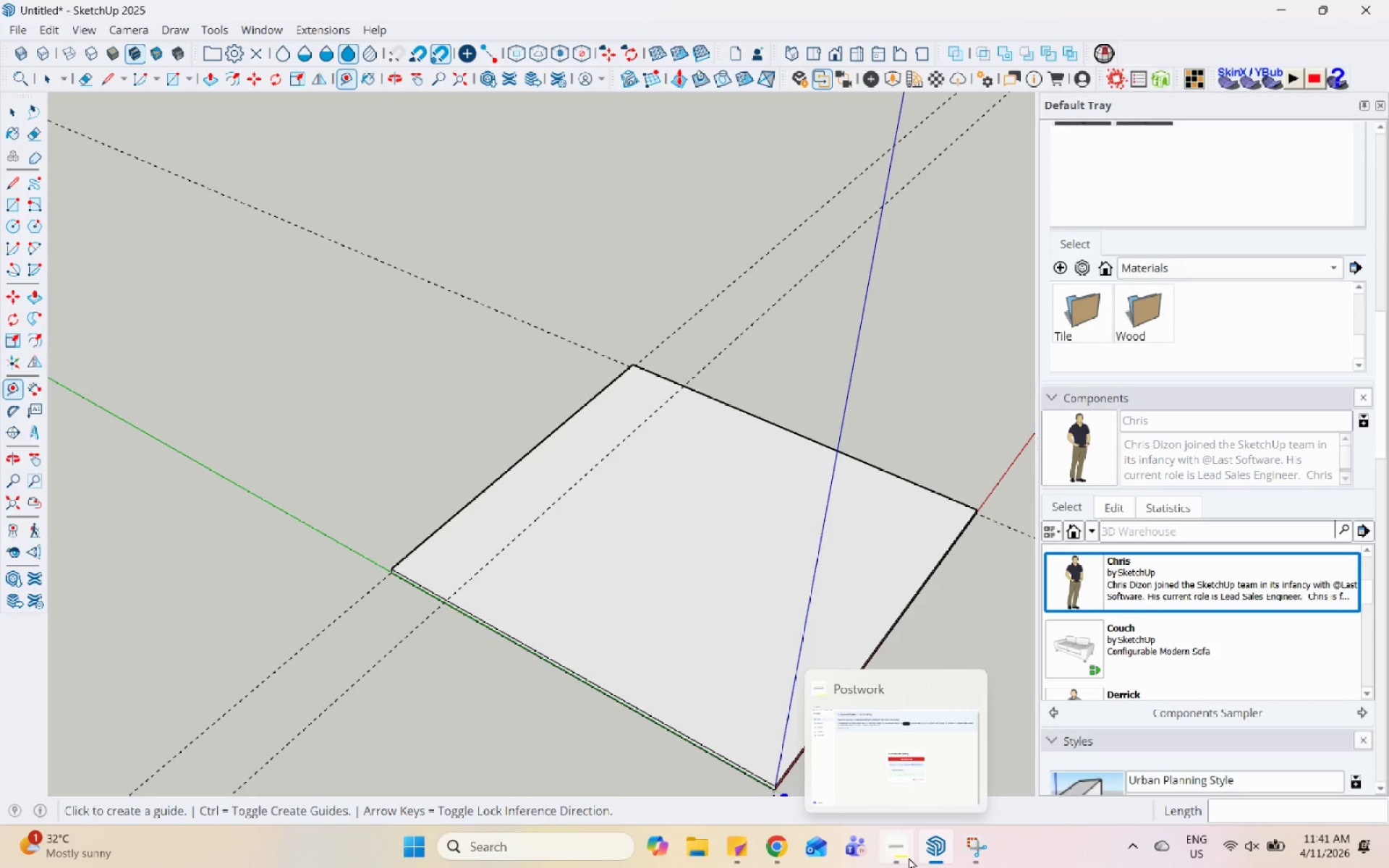 
wait(13.87)
 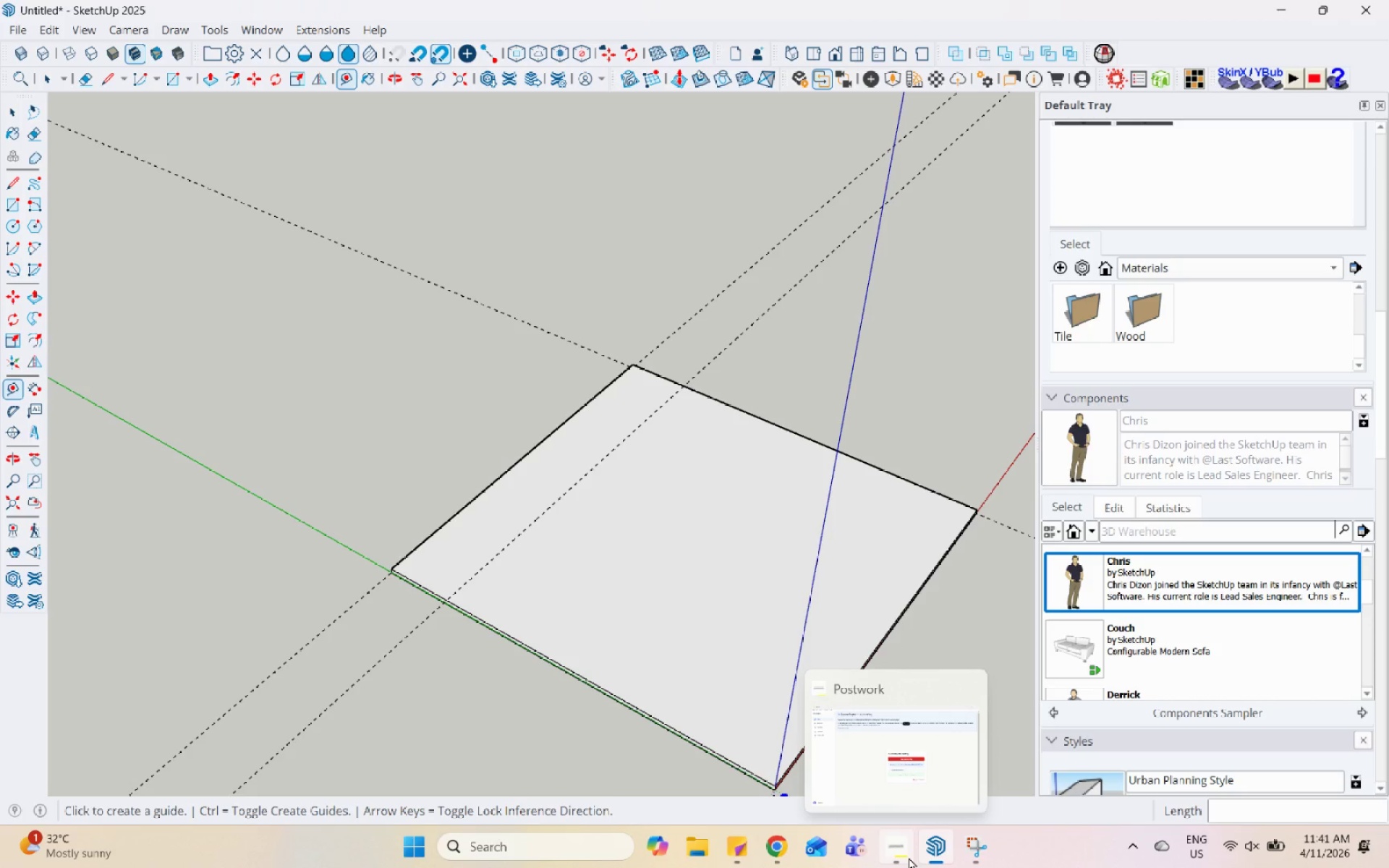 
scroll: coordinate [548, 401], scroll_direction: up, amount: 5.0
 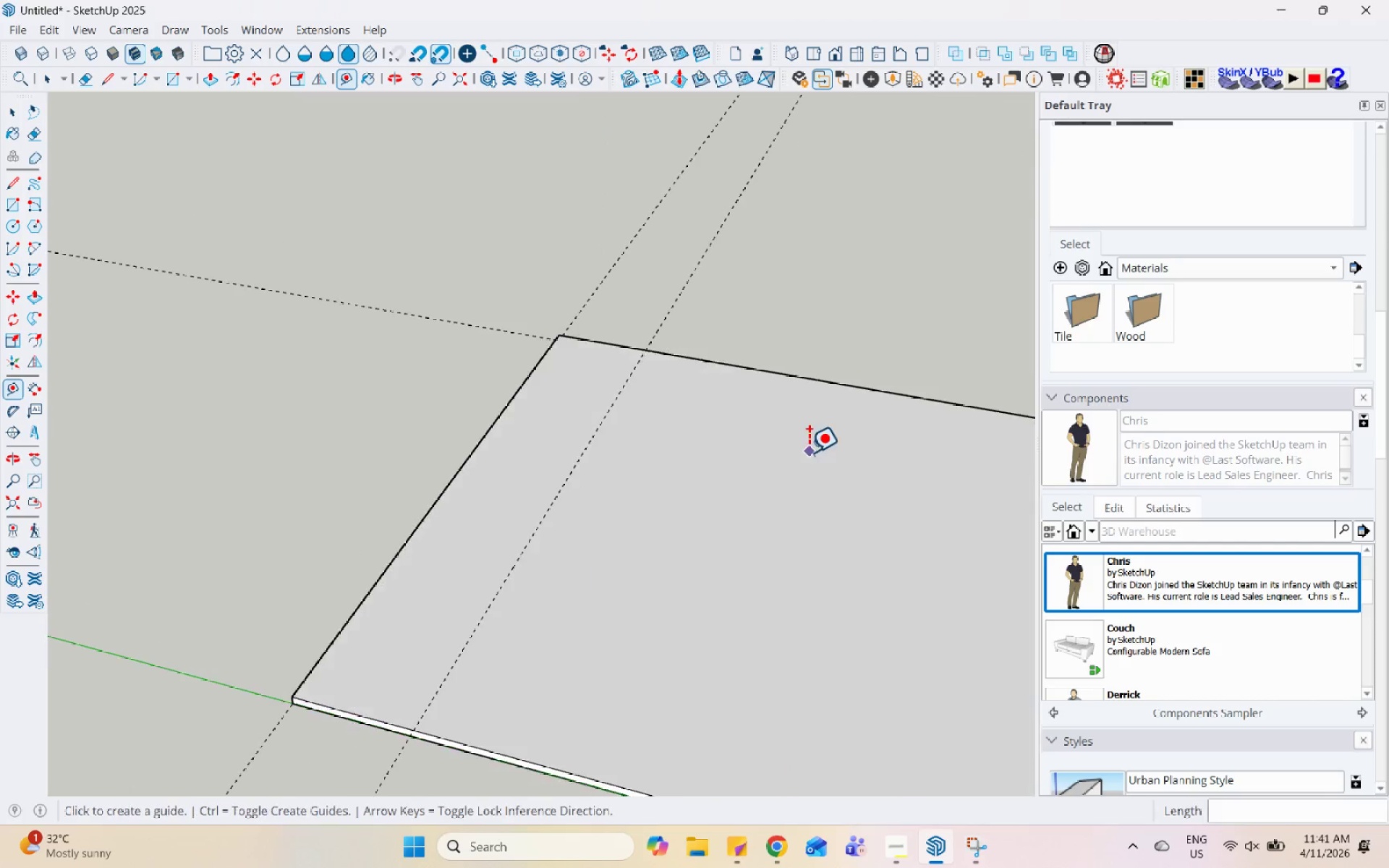 
scroll: coordinate [635, 480], scroll_direction: down, amount: 1.0
 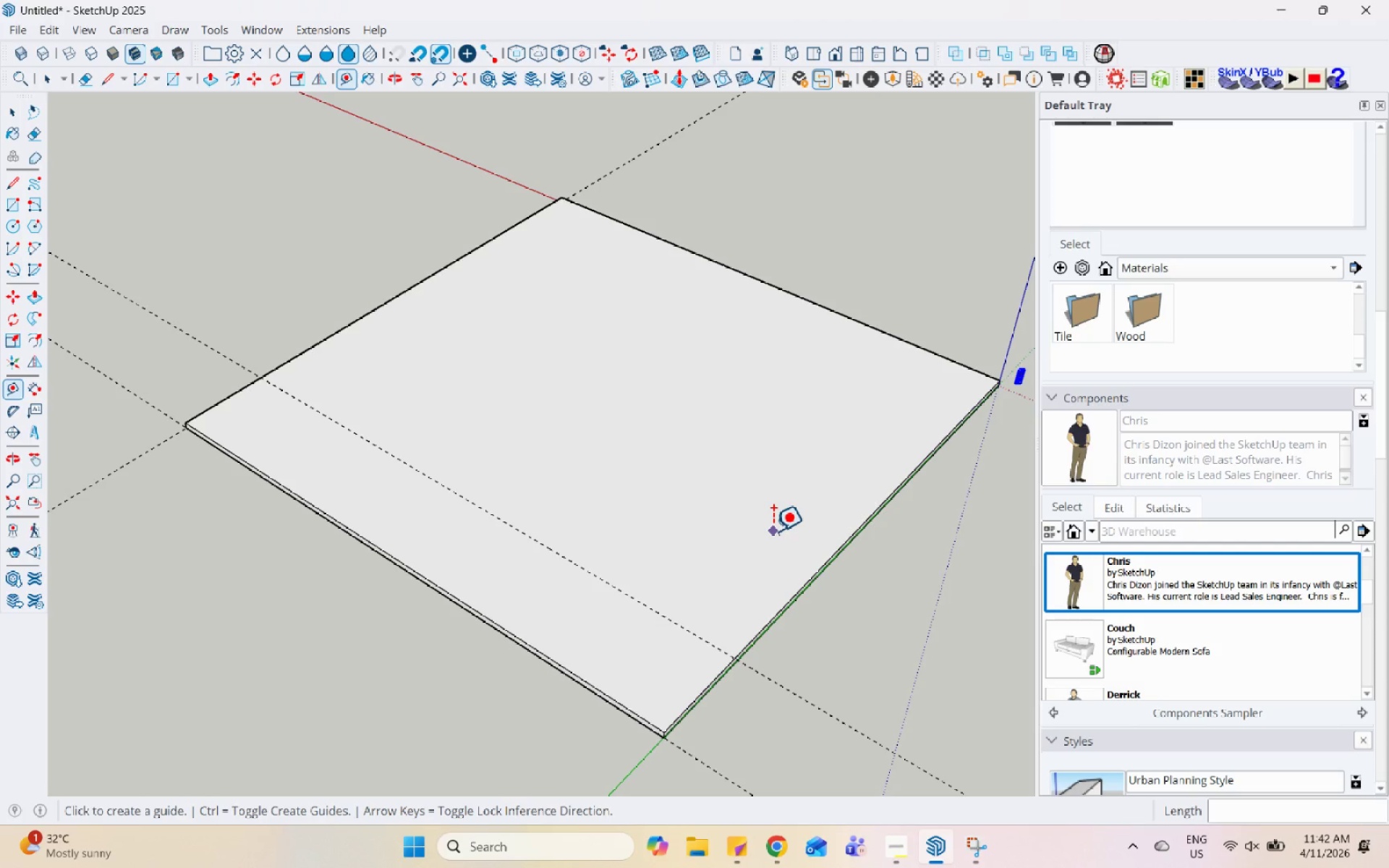 
wait(13.54)
 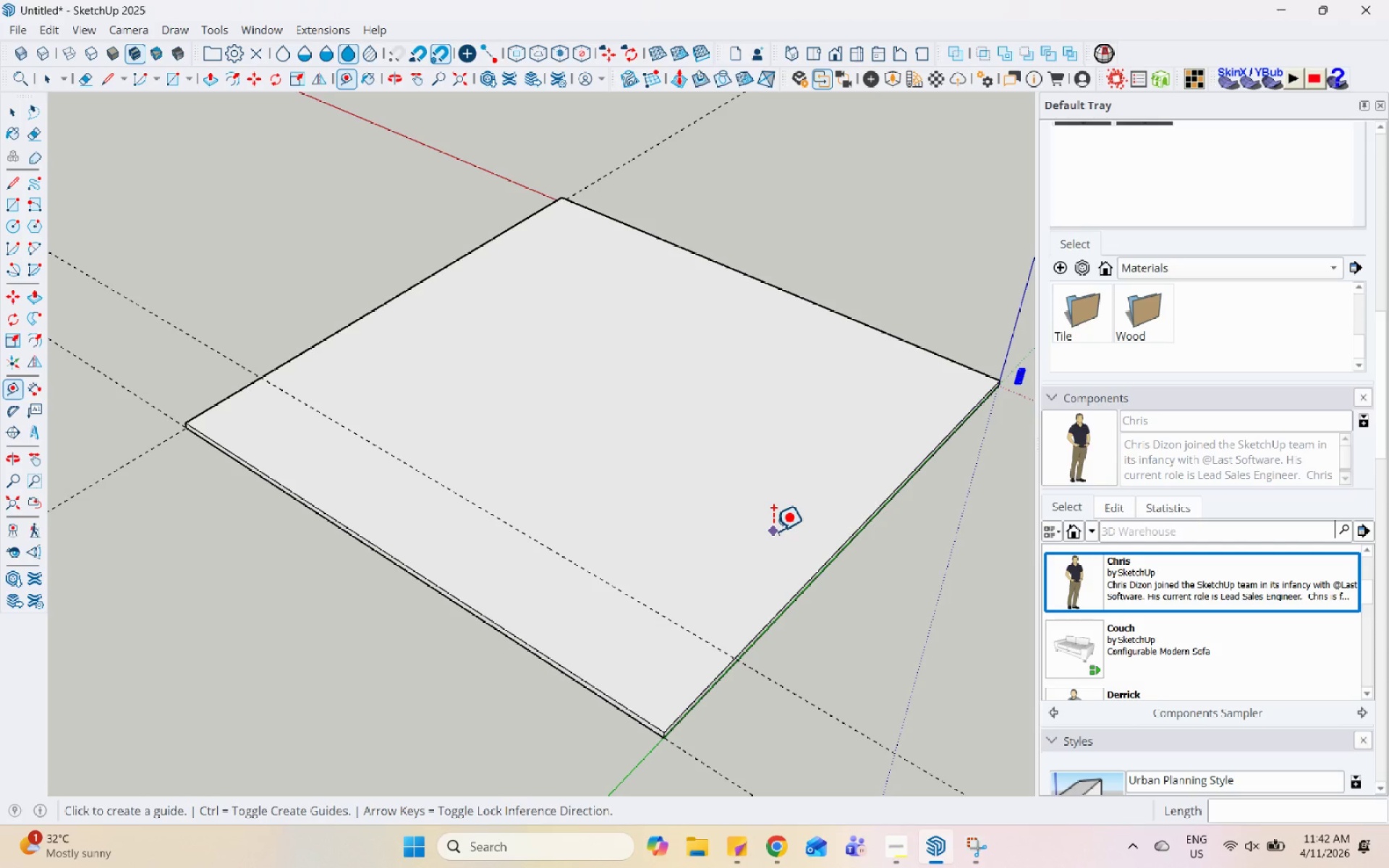 
left_click([1235, 843])
 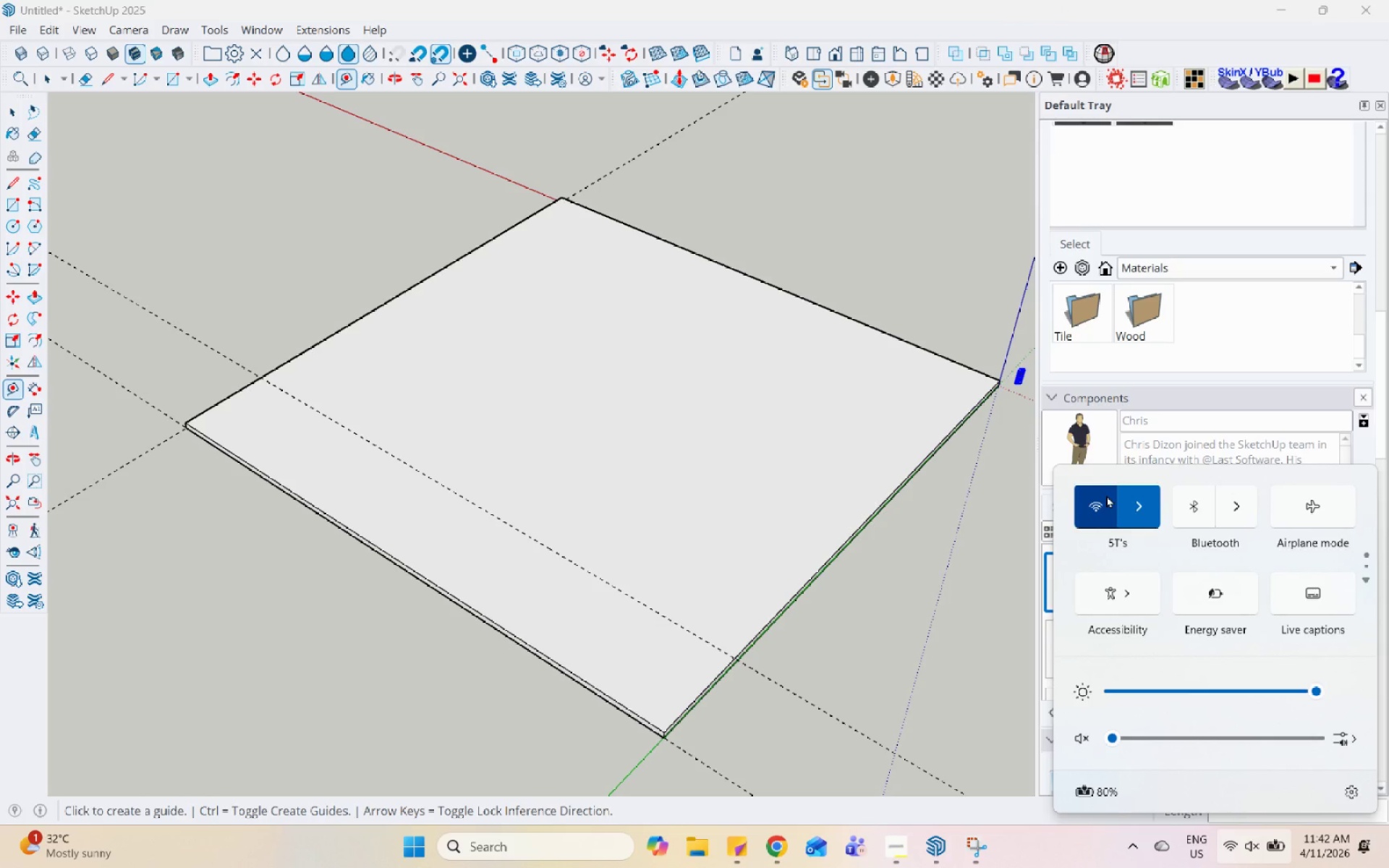 
left_click([1139, 509])
 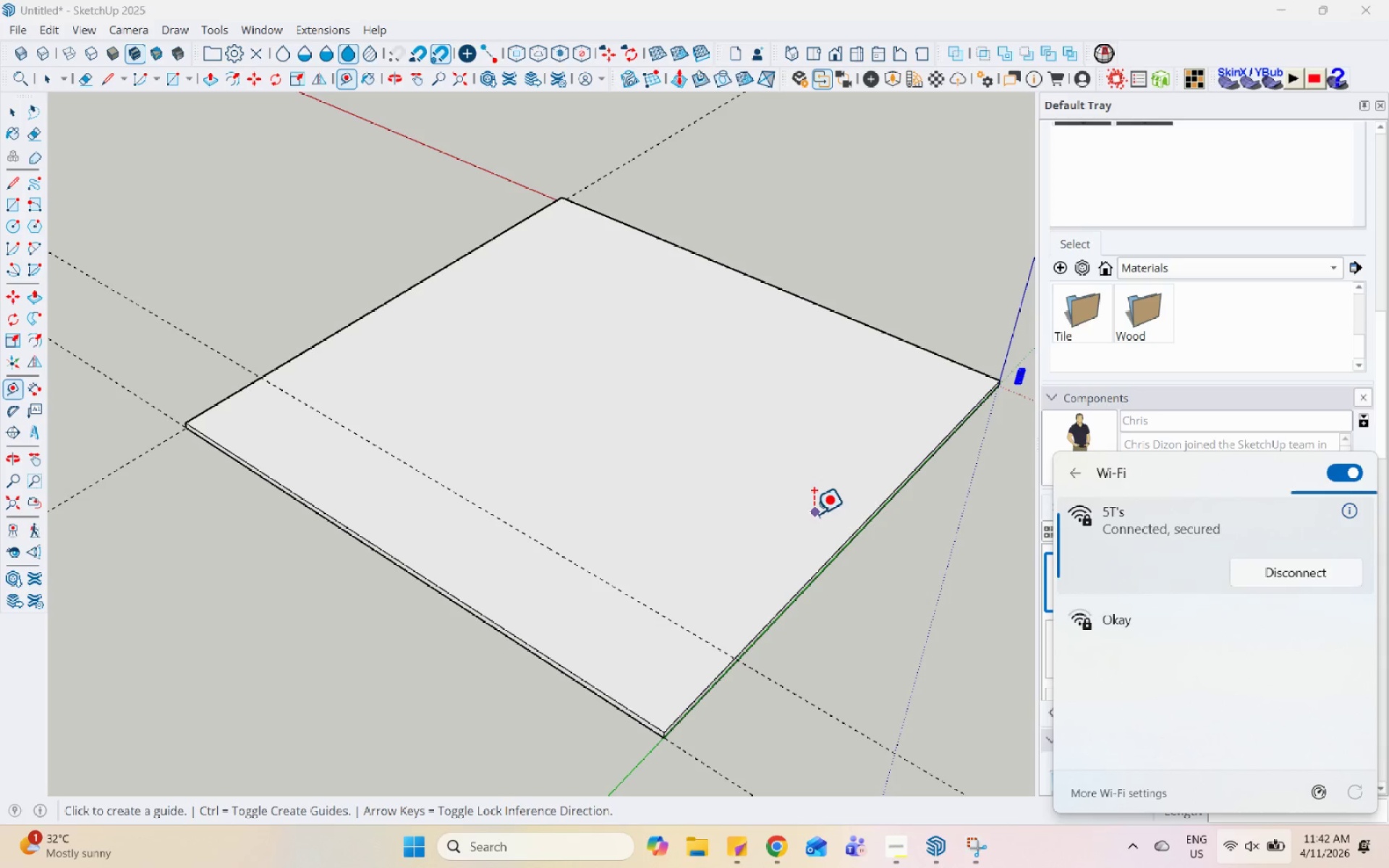 
scroll: coordinate [724, 601], scroll_direction: down, amount: 5.0
 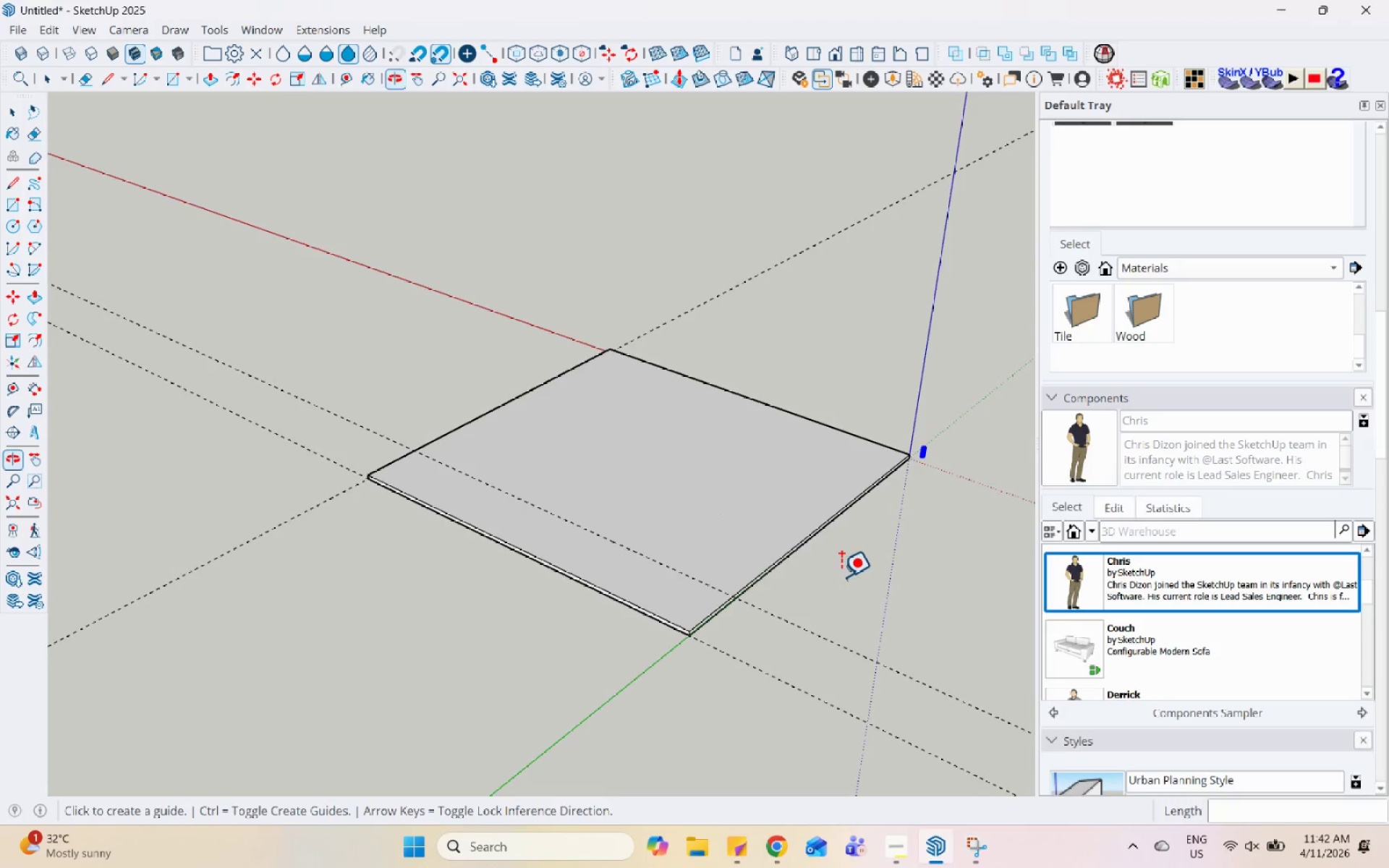 
scroll: coordinate [653, 527], scroll_direction: up, amount: 3.0
 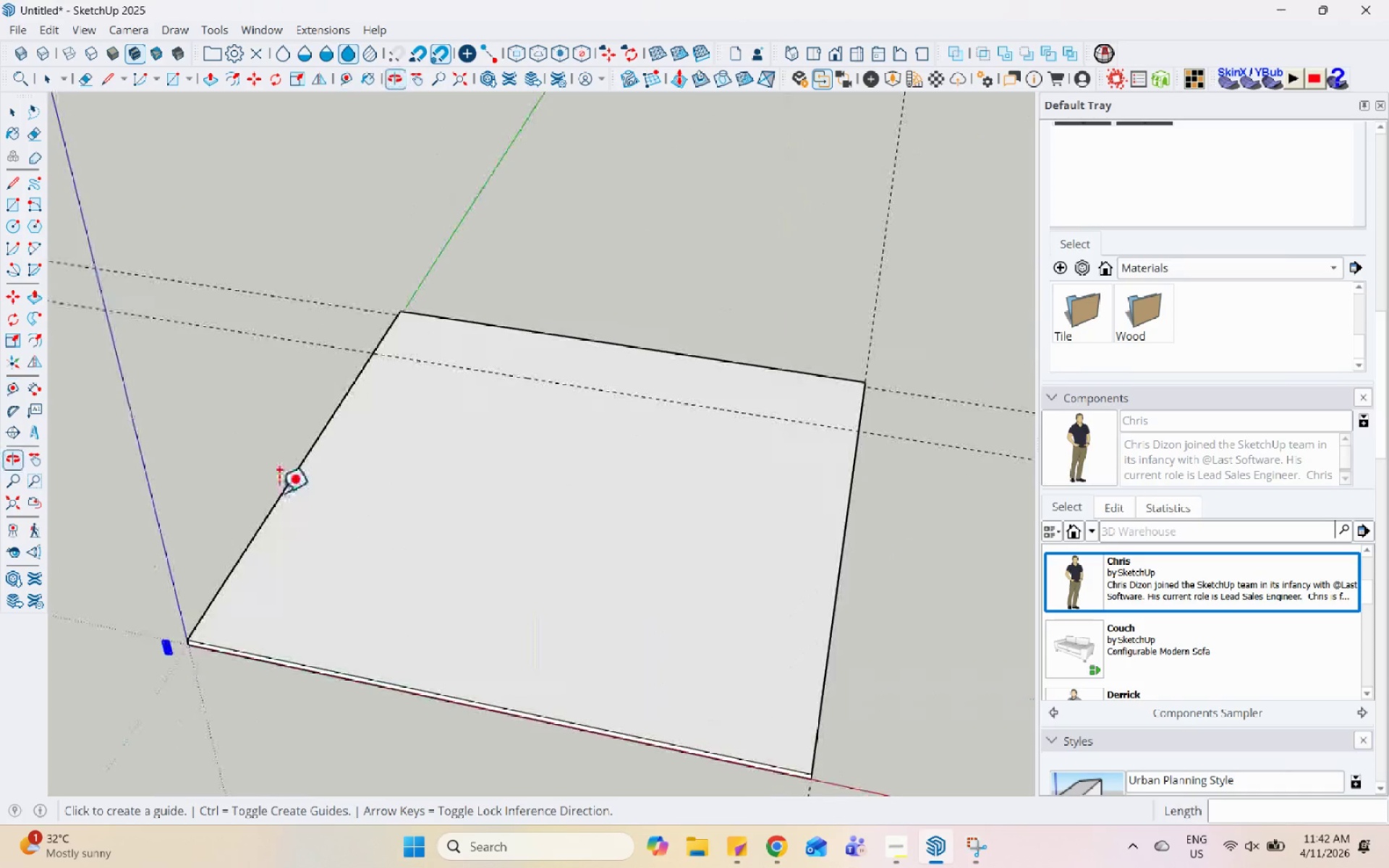 
scroll: coordinate [372, 501], scroll_direction: down, amount: 3.0
 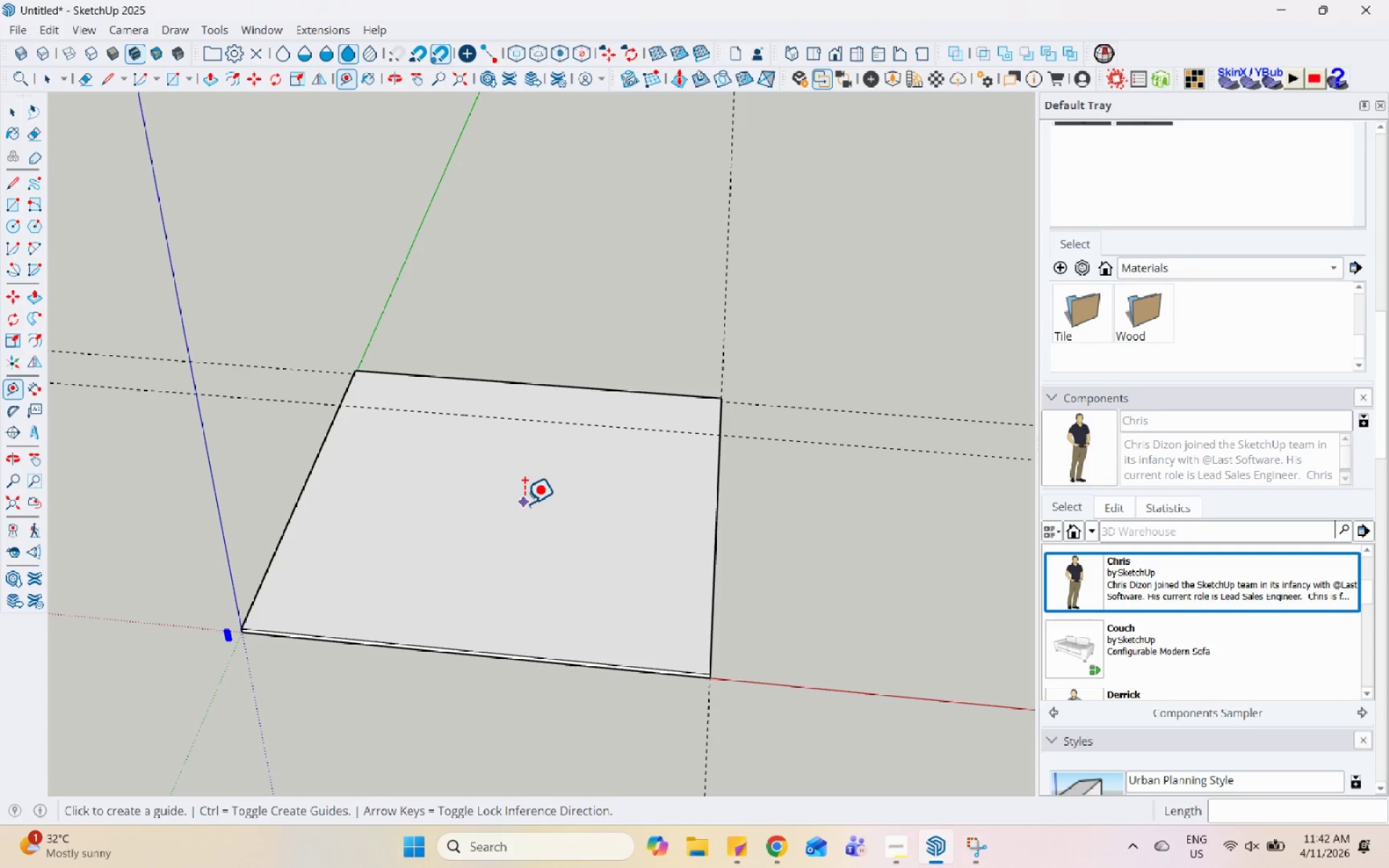 
wait(32.94)
 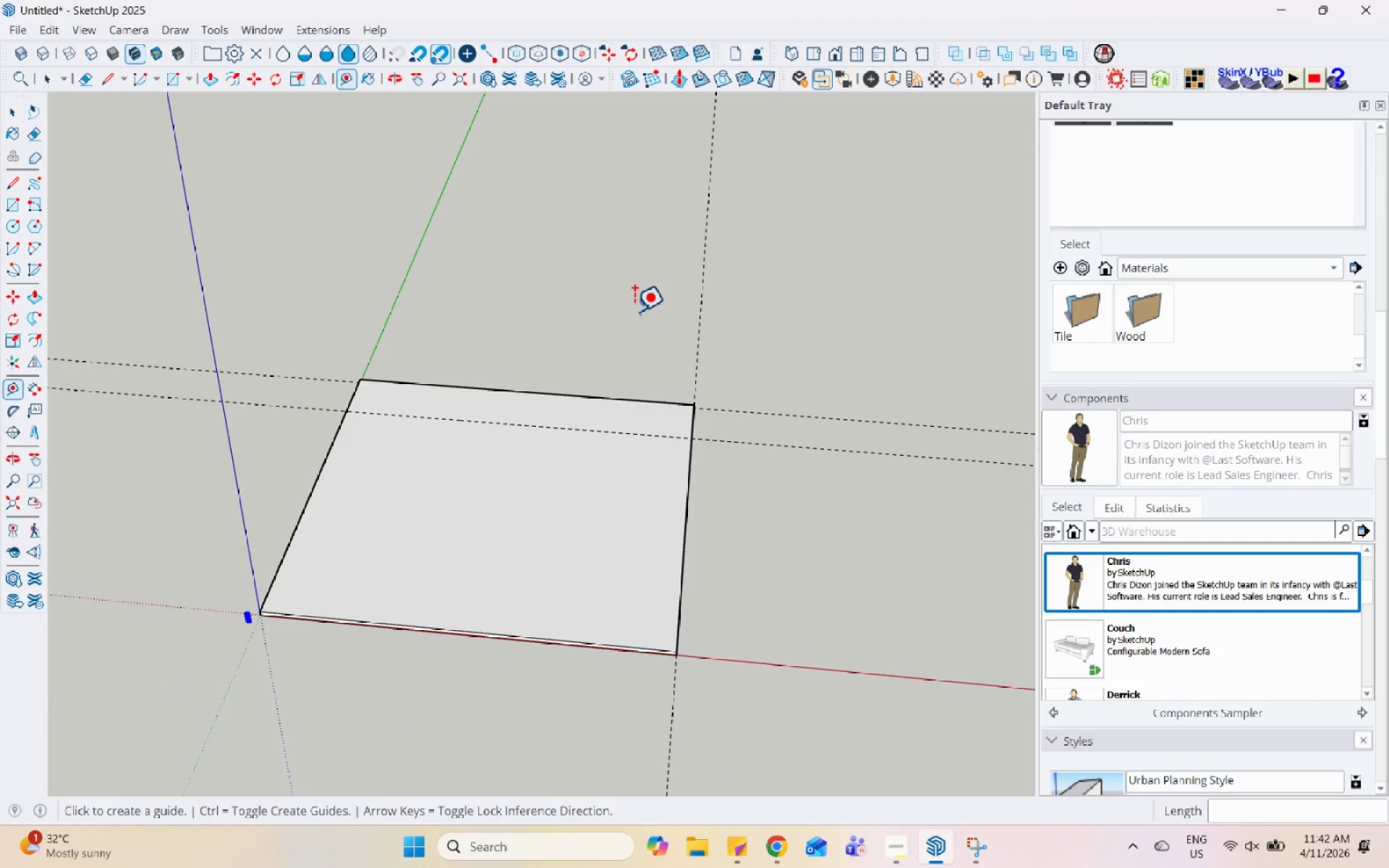 
left_click([632, 307])
 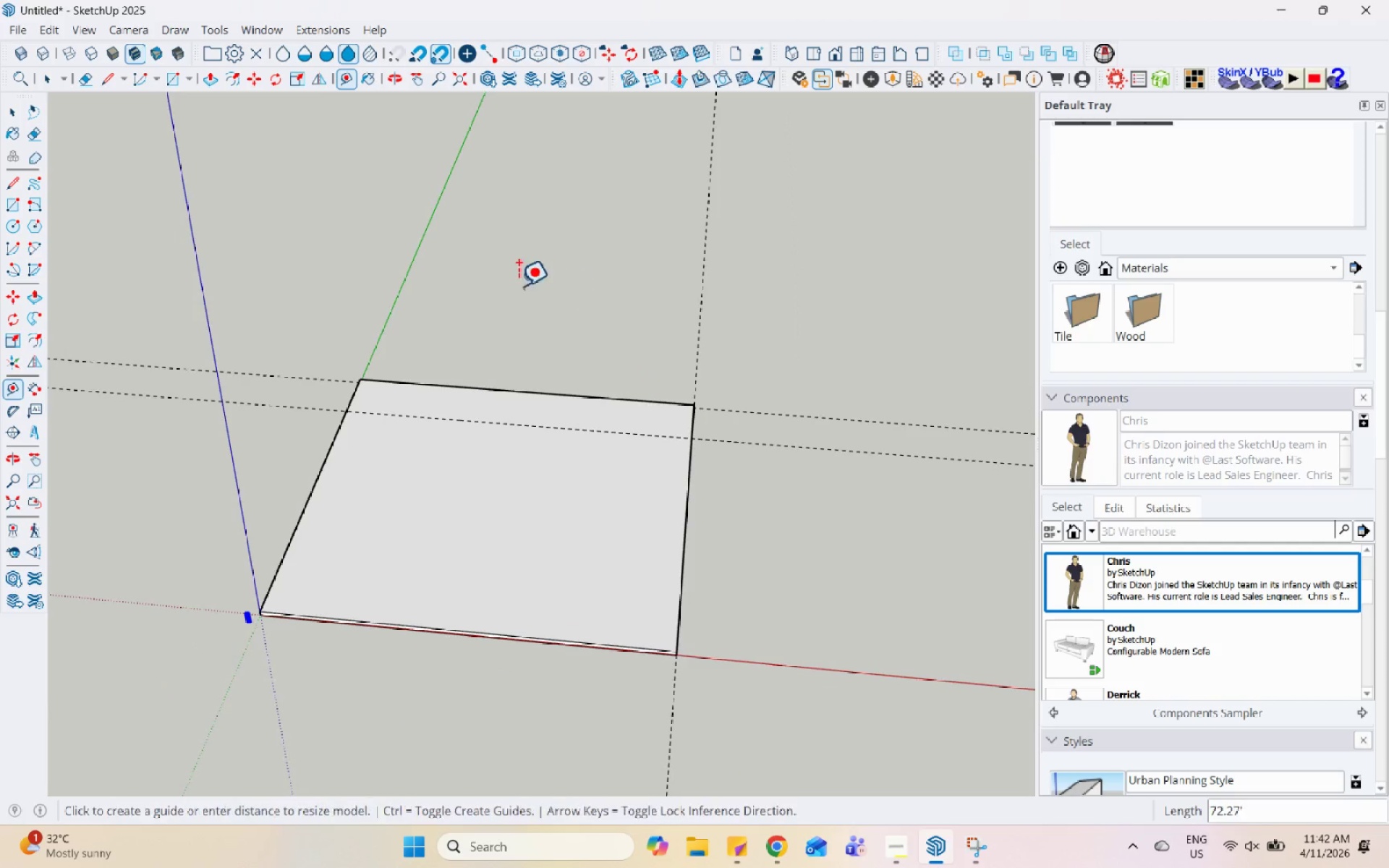 
scroll: coordinate [449, 441], scroll_direction: down, amount: 2.0
 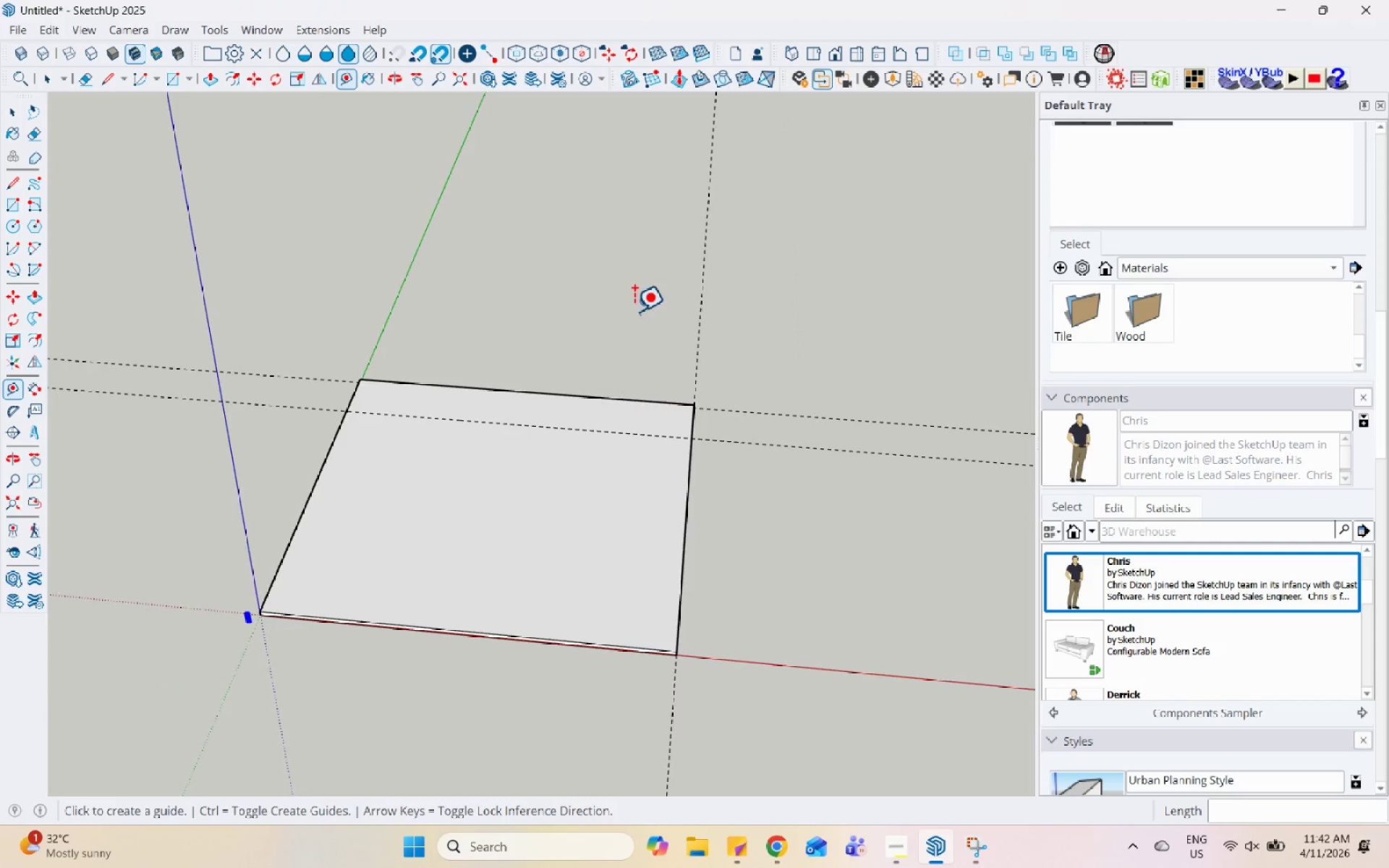 
left_click_drag(start_coordinate=[518, 286], to_coordinate=[514, 285])
 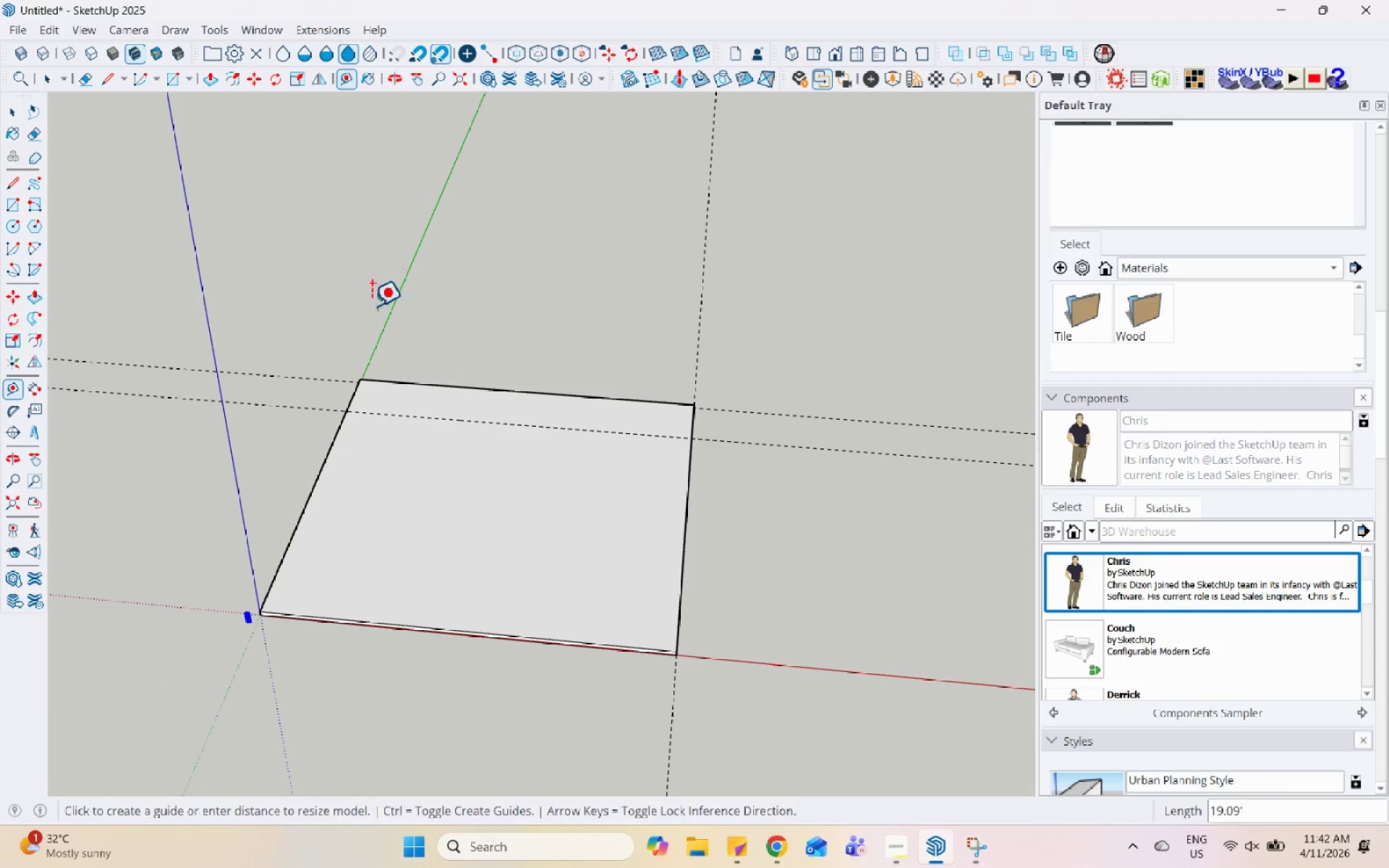 
triple_click([371, 306])
 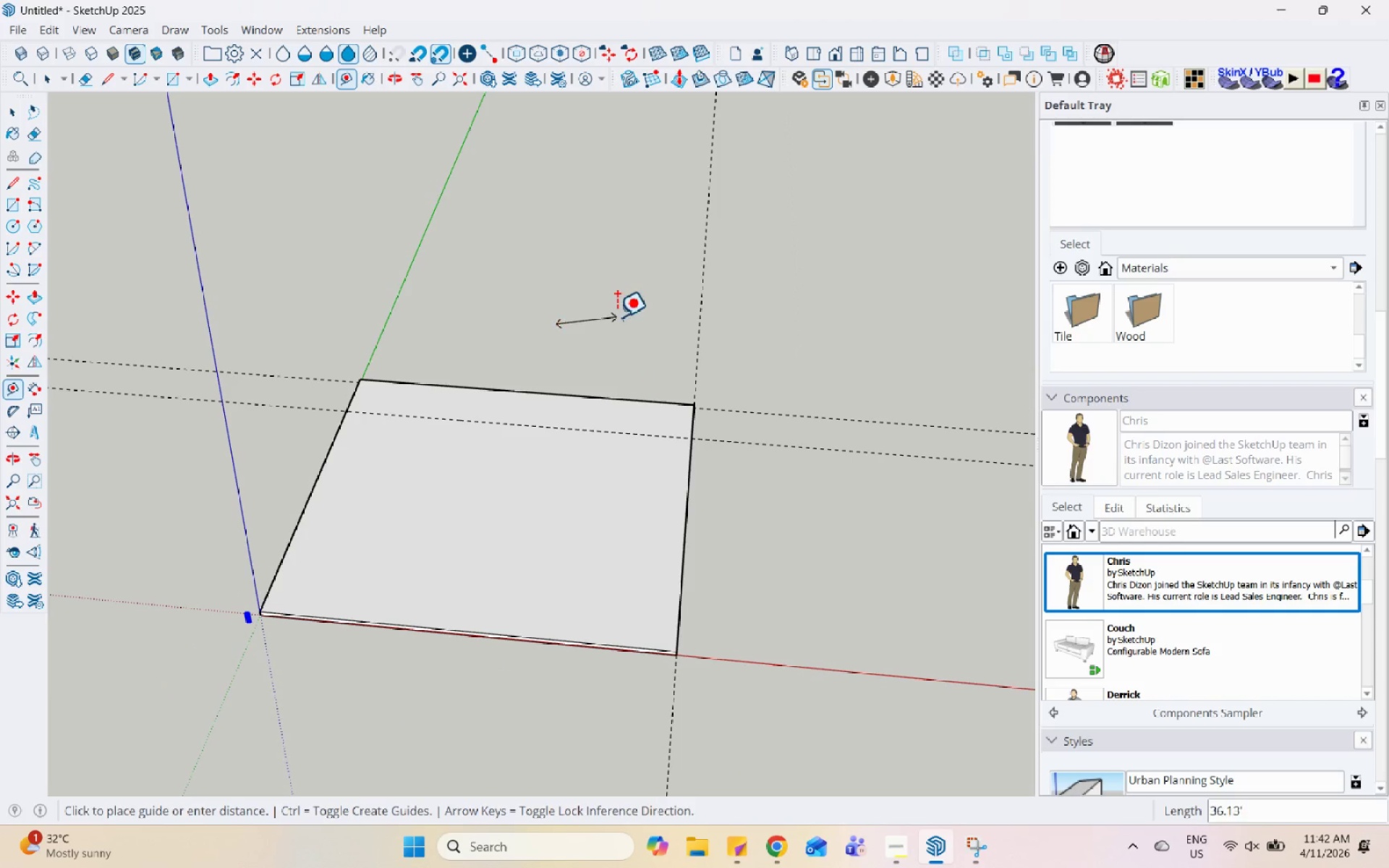 
triple_click([616, 317])
 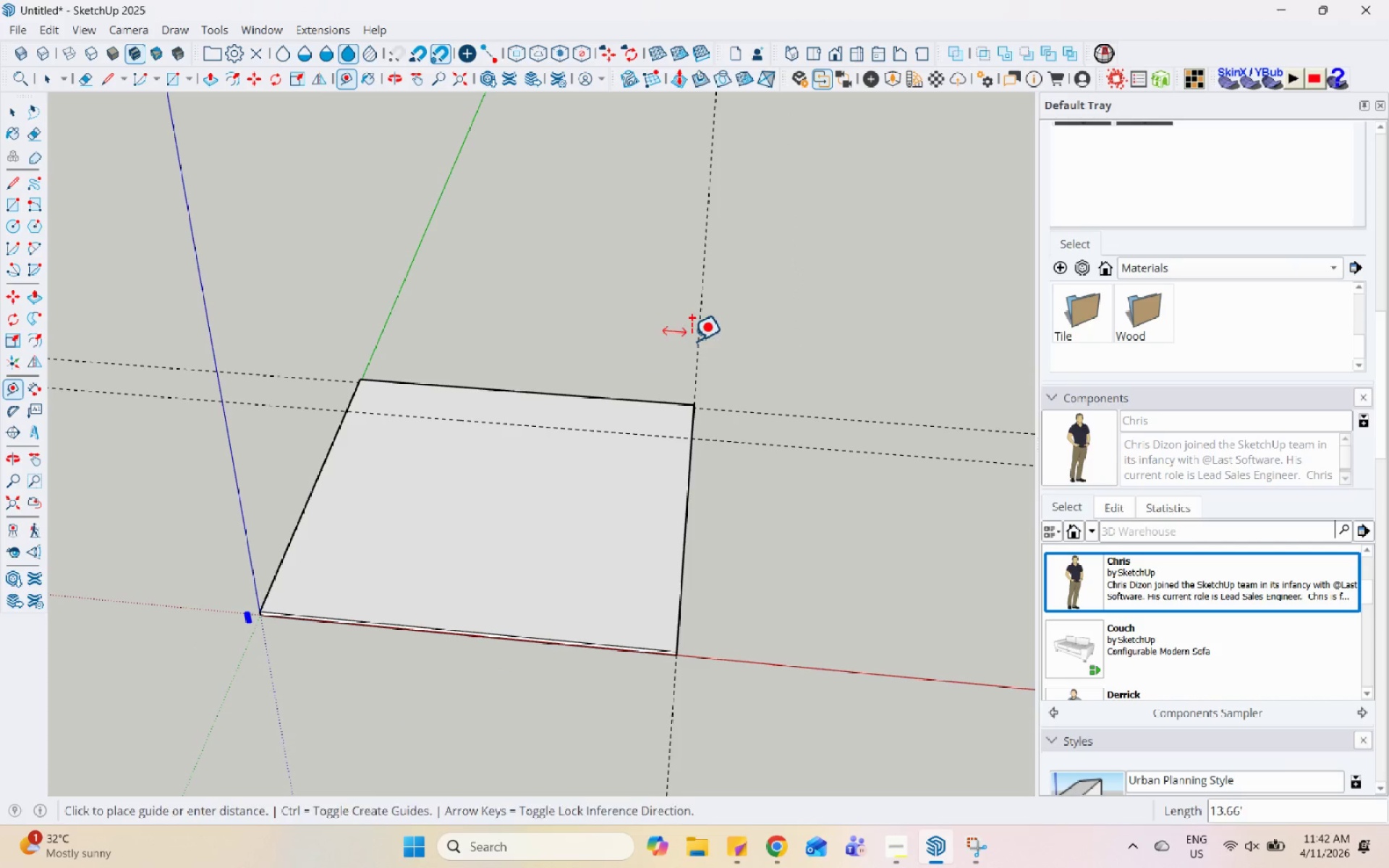 
left_click_drag(start_coordinate=[704, 342], to_coordinate=[718, 341])
 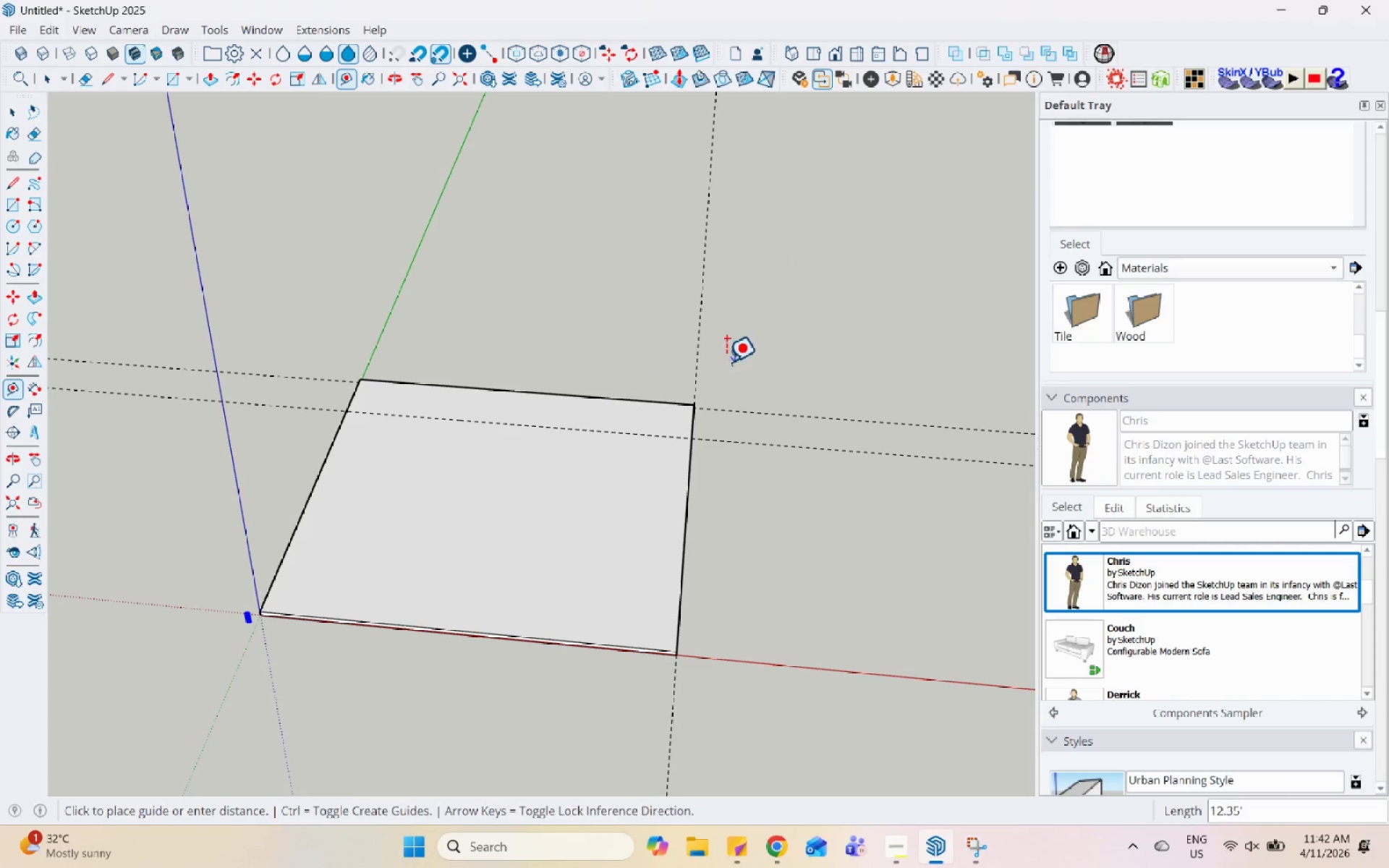 
left_click_drag(start_coordinate=[723, 362], to_coordinate=[718, 366])
 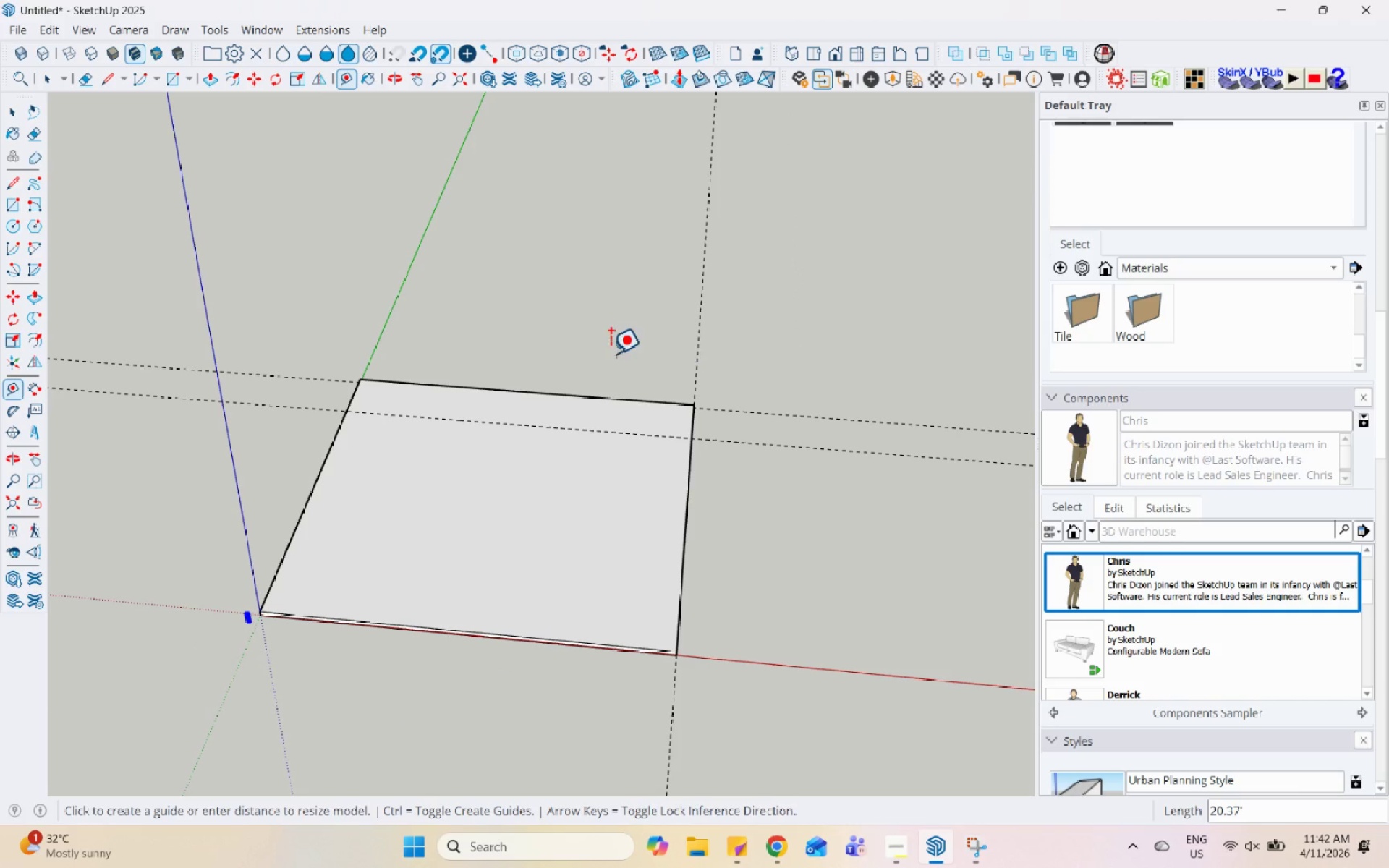 
triple_click([610, 354])
 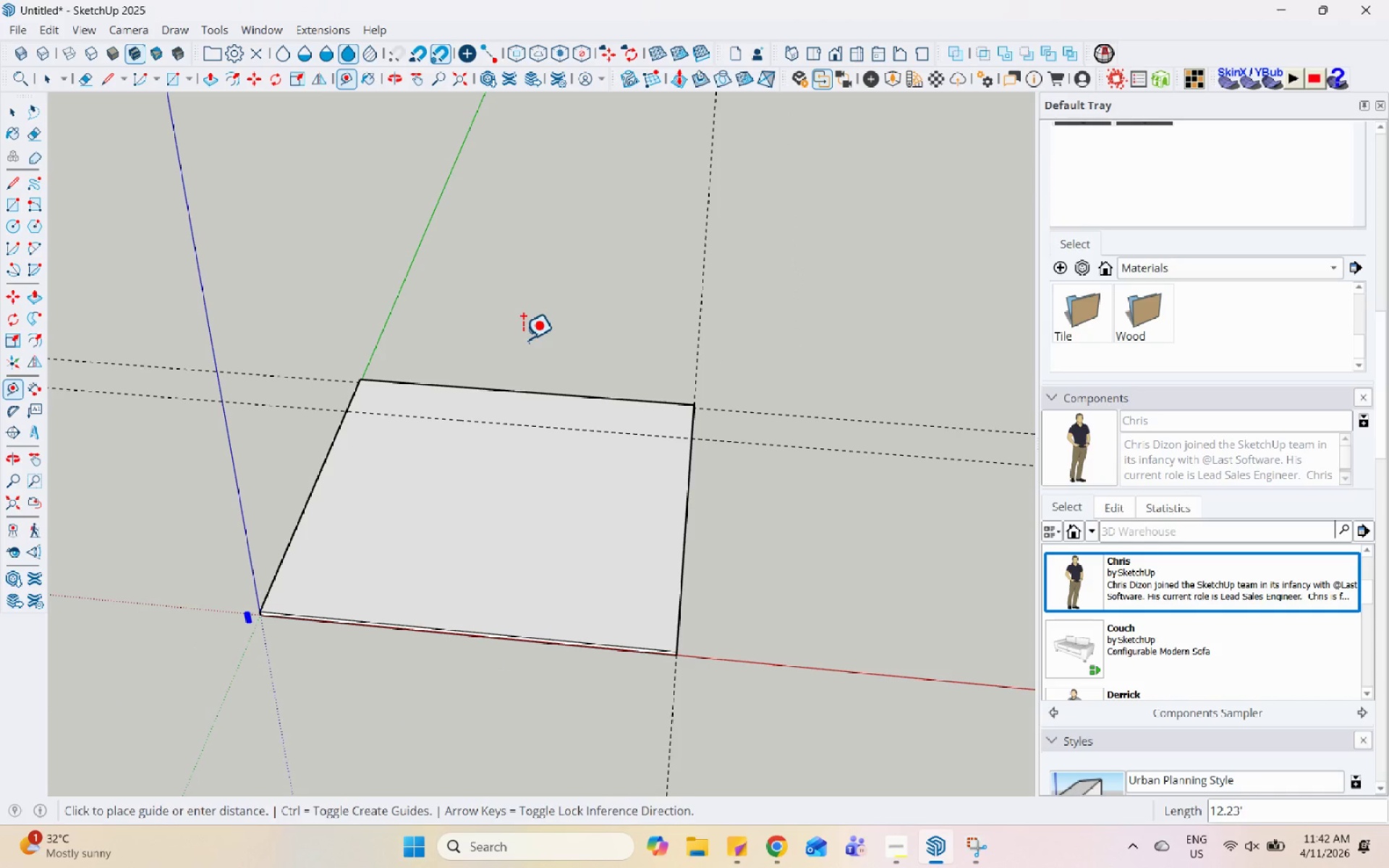 
triple_click([514, 337])
 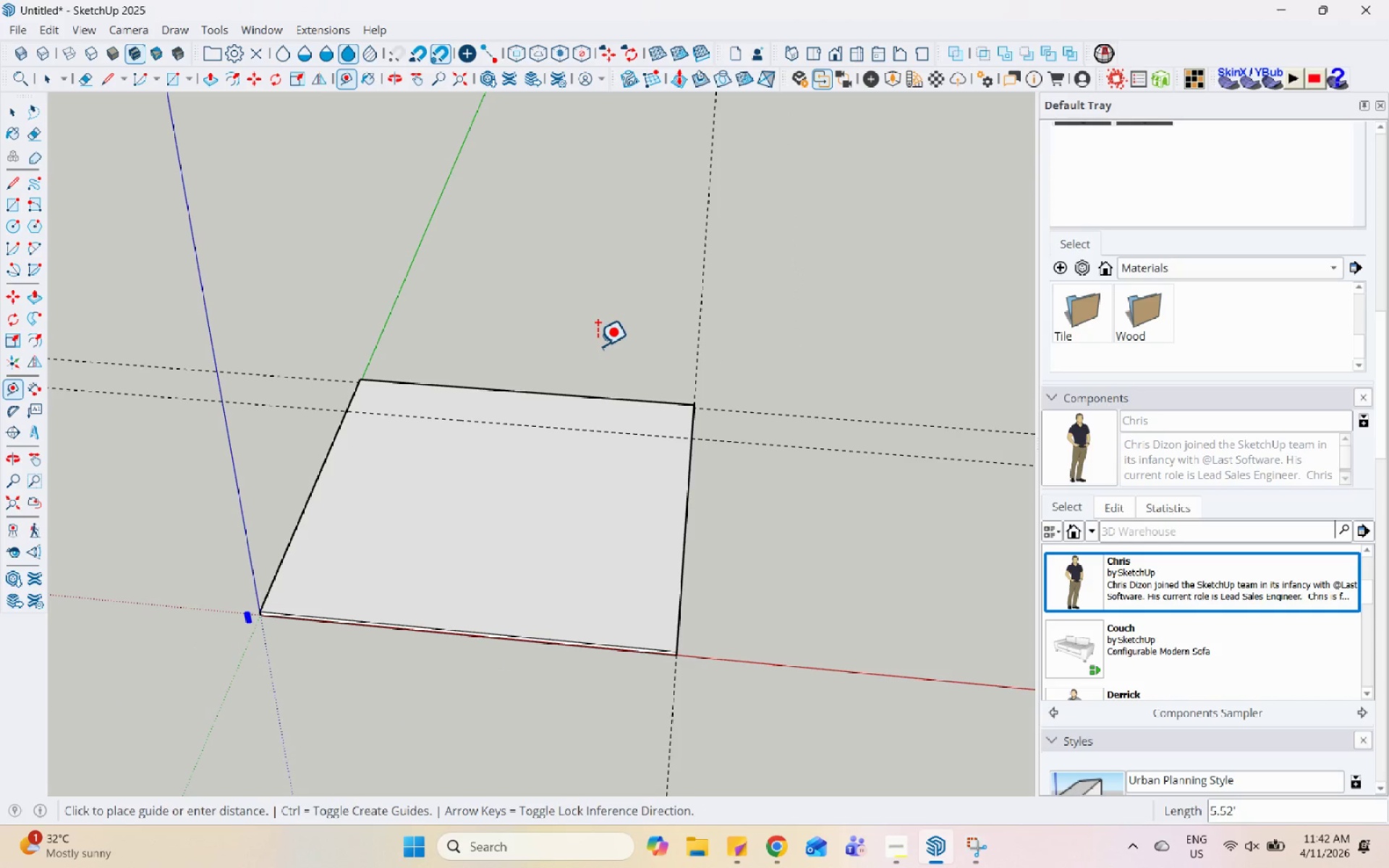 
triple_click([597, 346])
 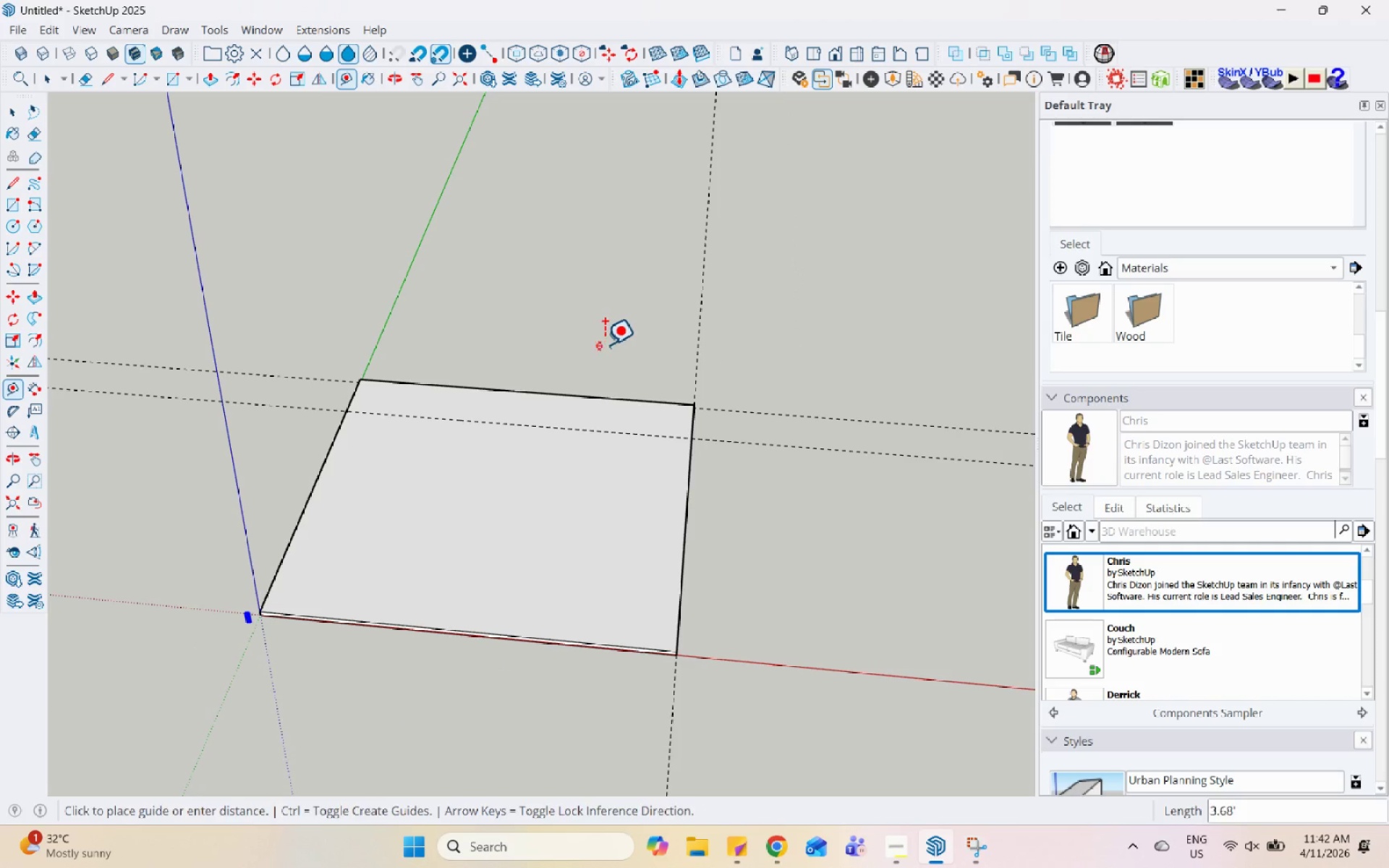 
triple_click([604, 344])
 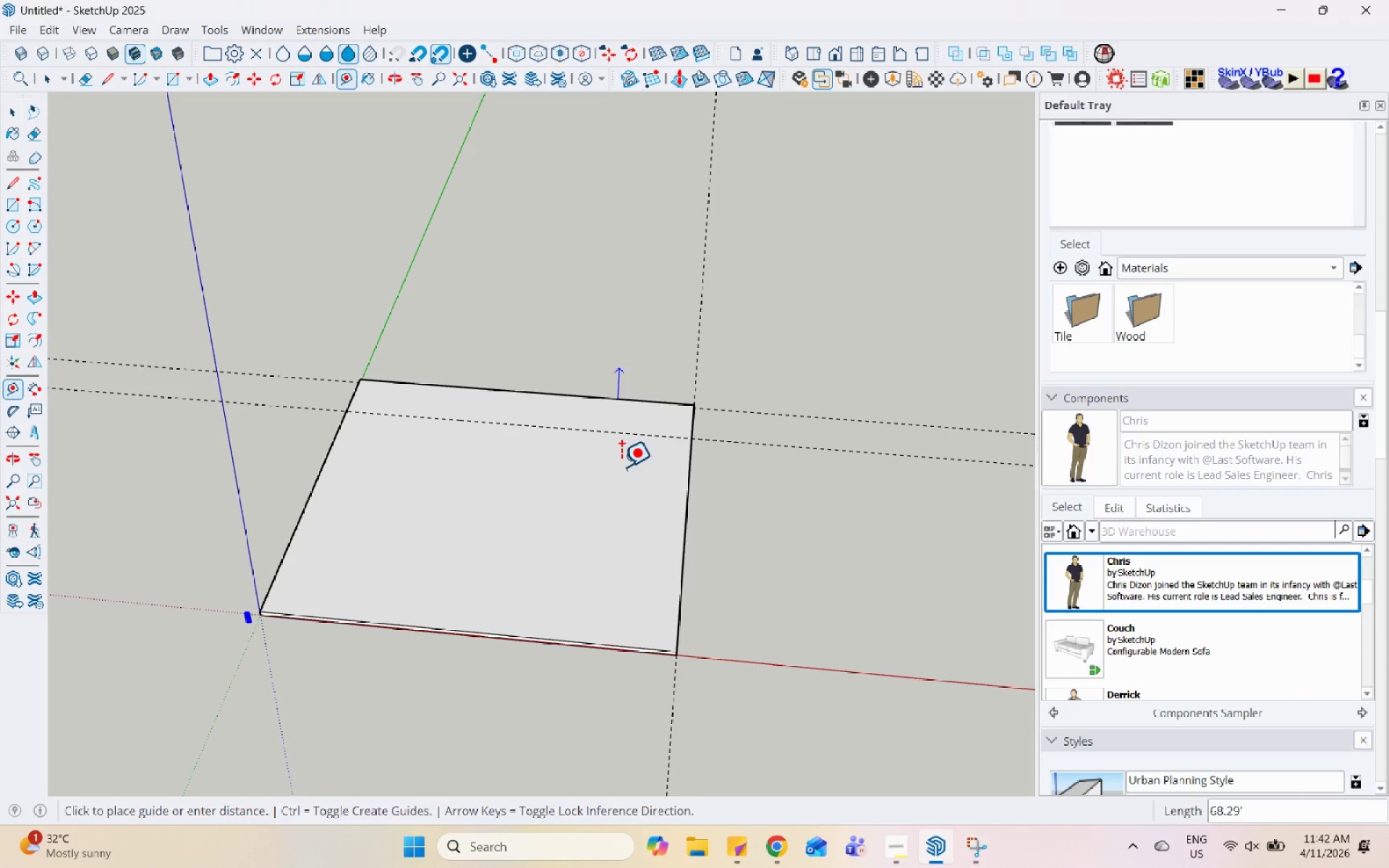 
double_click([640, 409])
 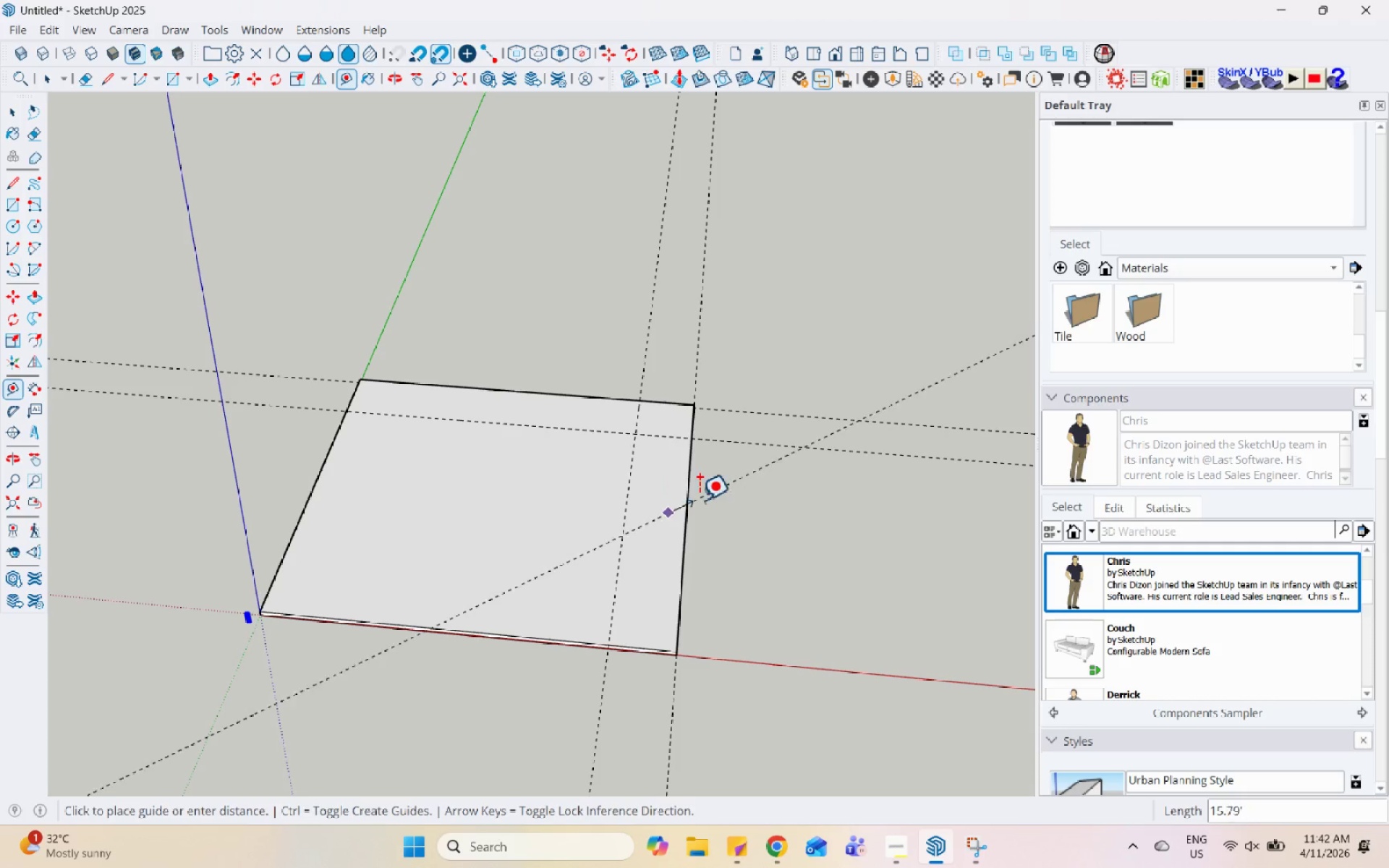 
left_click_drag(start_coordinate=[744, 472], to_coordinate=[748, 469])
 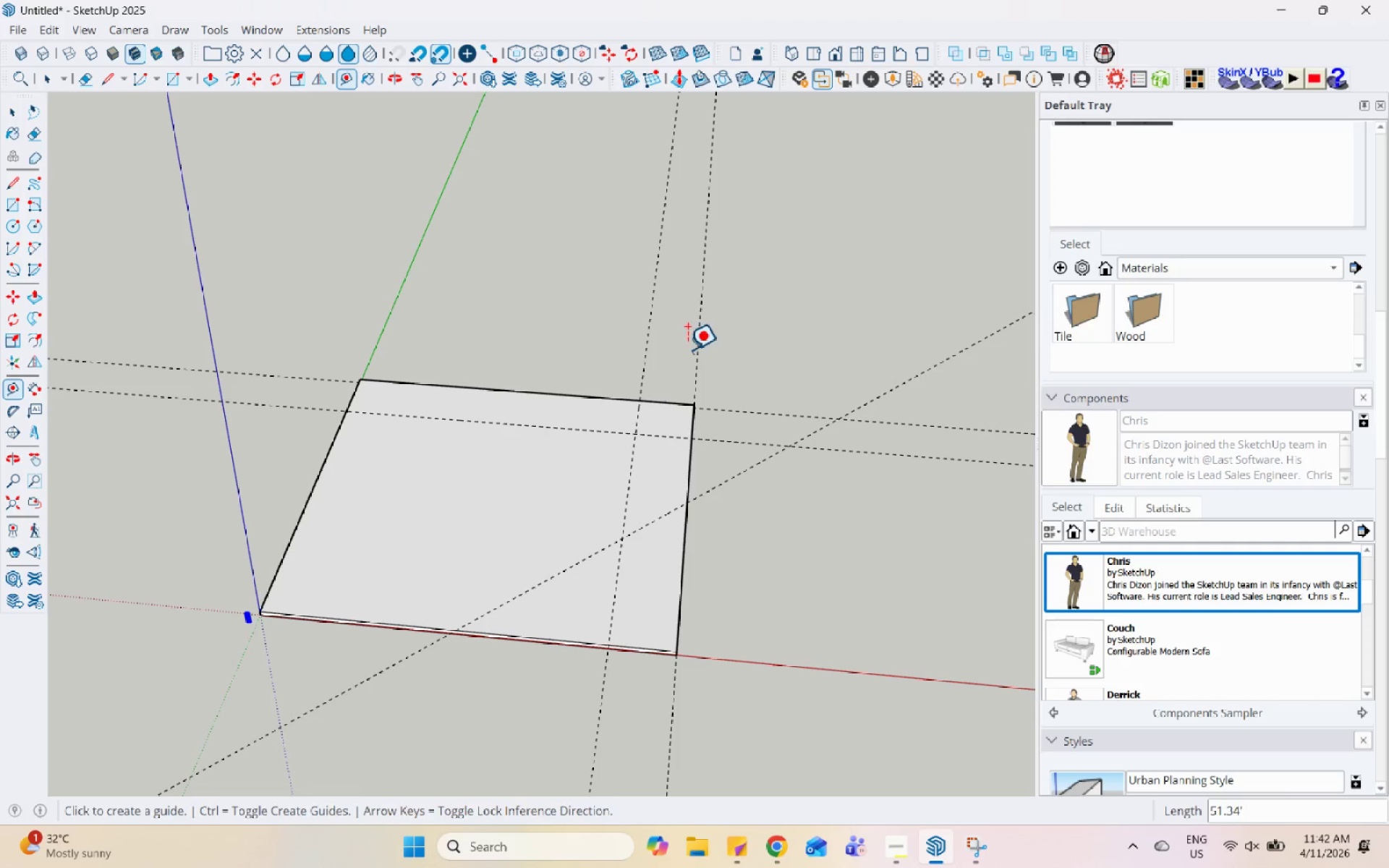 
left_click_drag(start_coordinate=[683, 346], to_coordinate=[671, 344])
 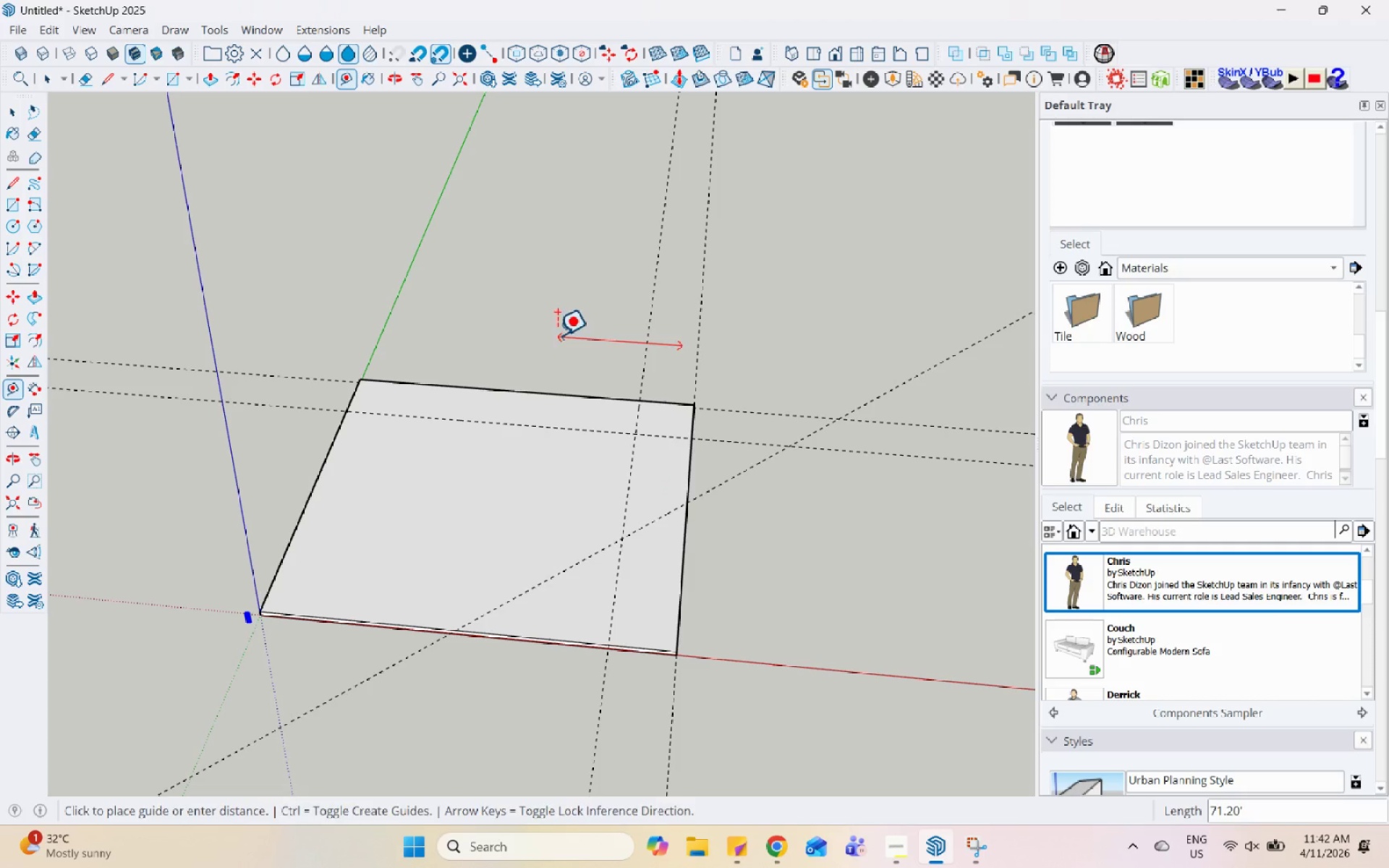 
left_click_drag(start_coordinate=[554, 337], to_coordinate=[548, 342])
 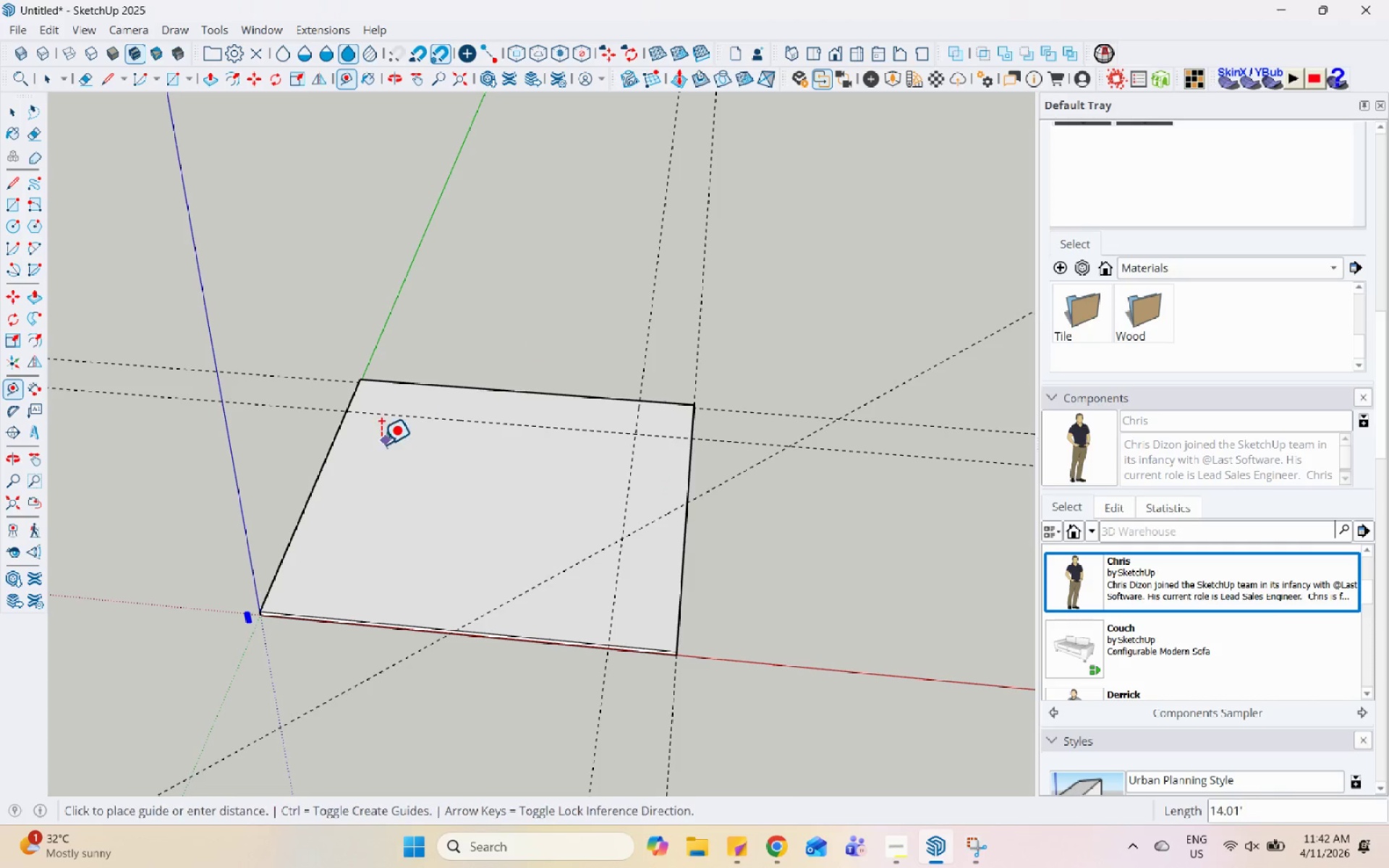 
left_click_drag(start_coordinate=[402, 427], to_coordinate=[395, 435])
 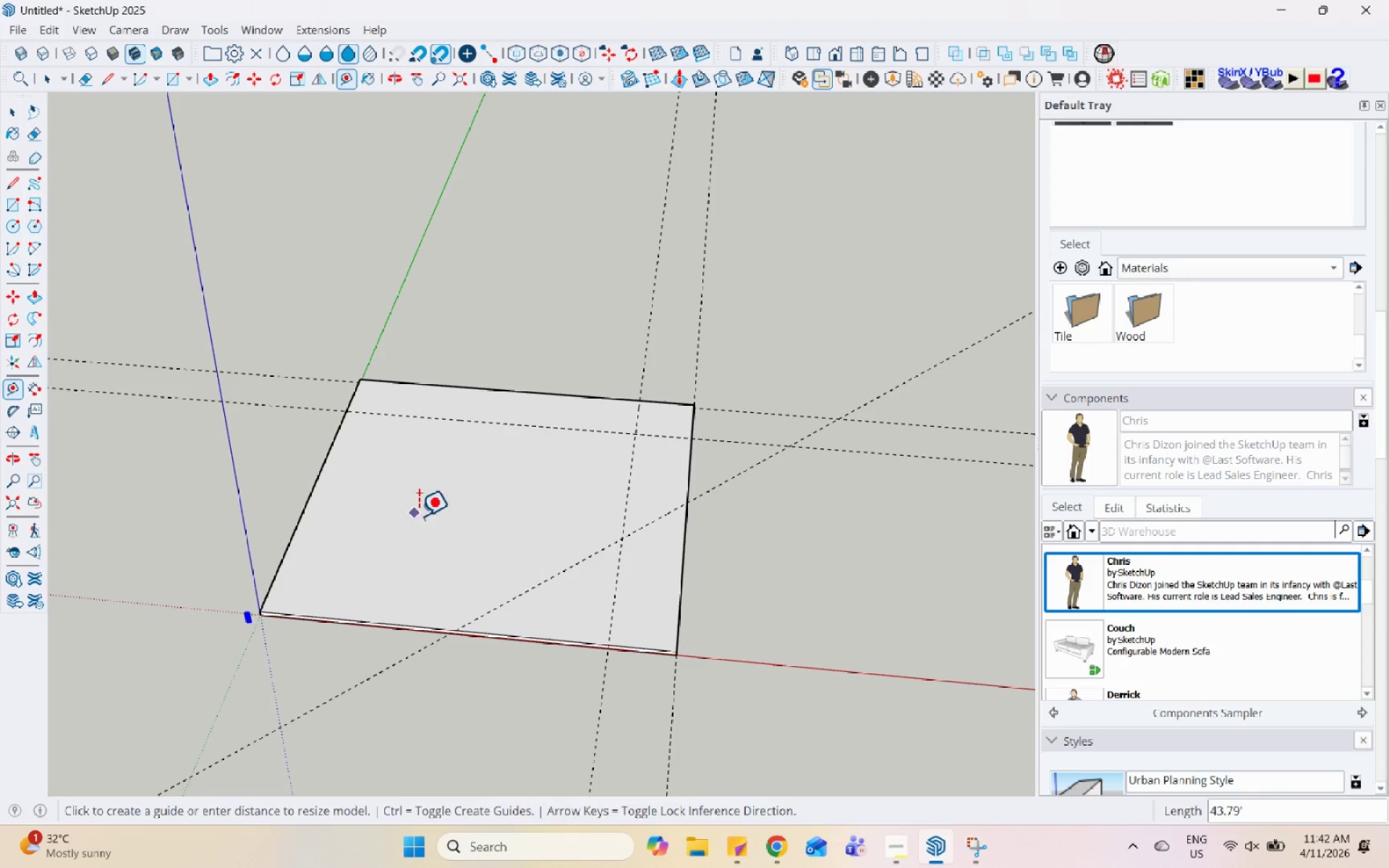 
left_click_drag(start_coordinate=[439, 530], to_coordinate=[443, 533])
 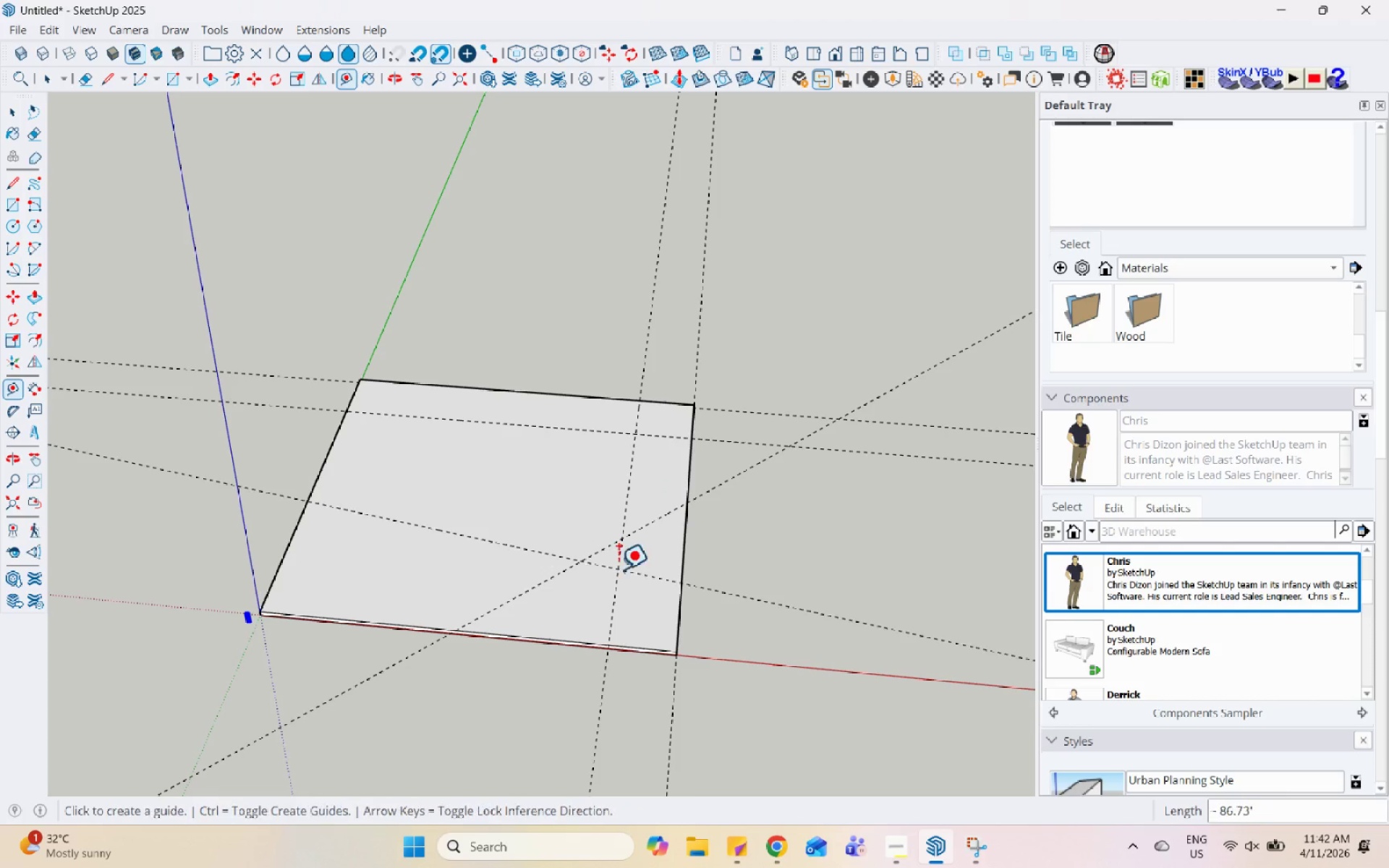 
triple_click([618, 569])
 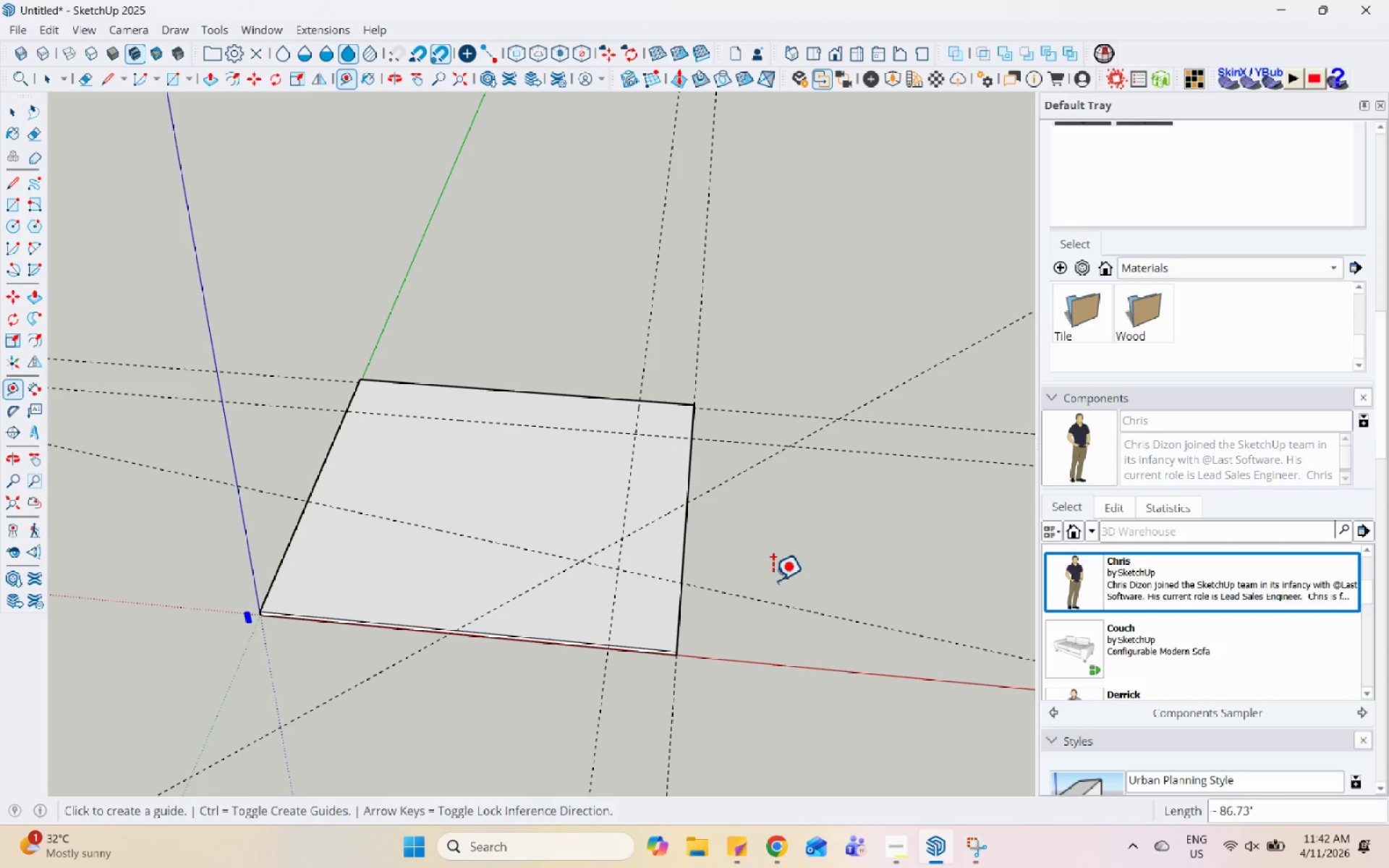 
left_click_drag(start_coordinate=[773, 577], to_coordinate=[773, 573])
 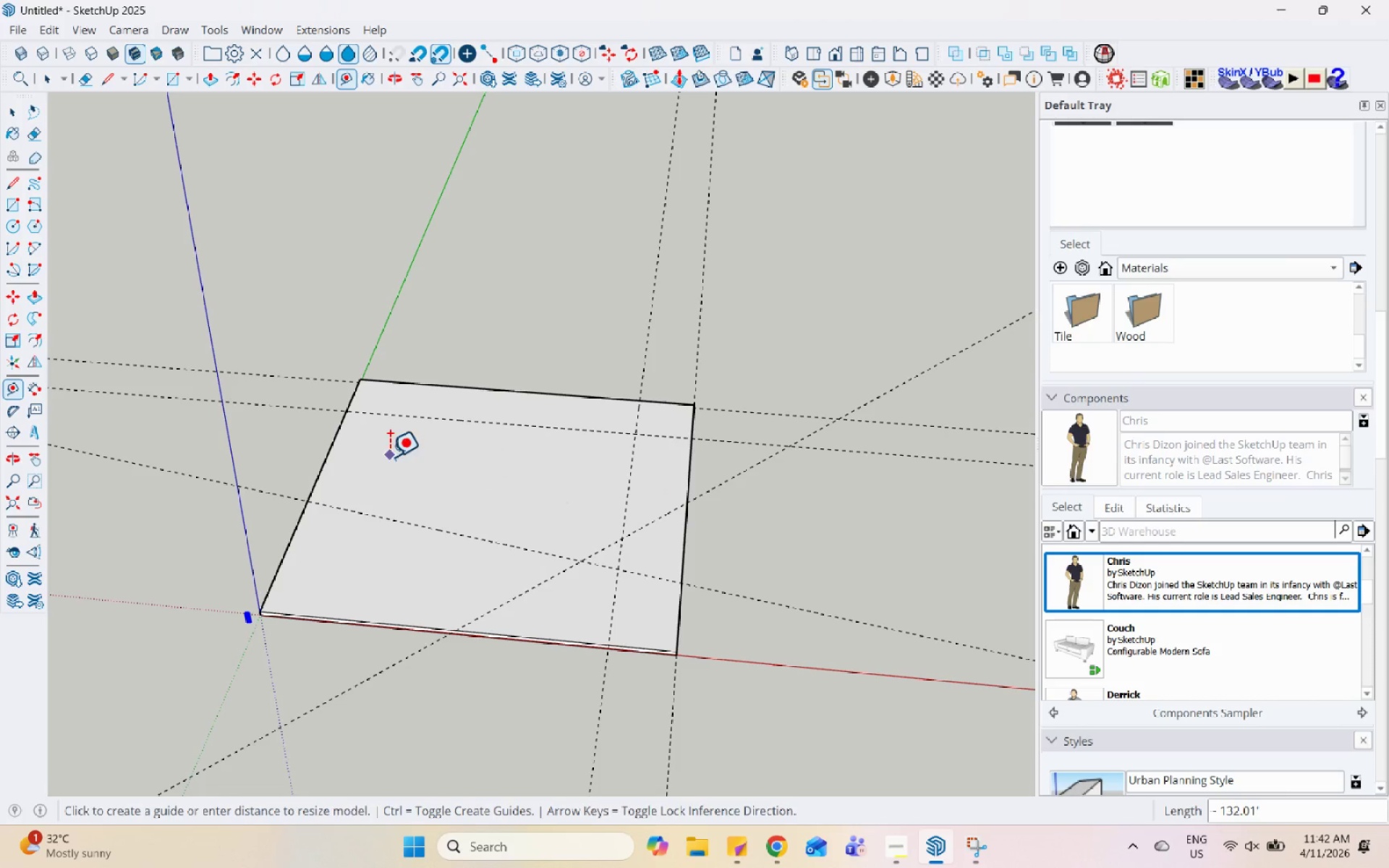 
left_click_drag(start_coordinate=[389, 456], to_coordinate=[382, 456])
 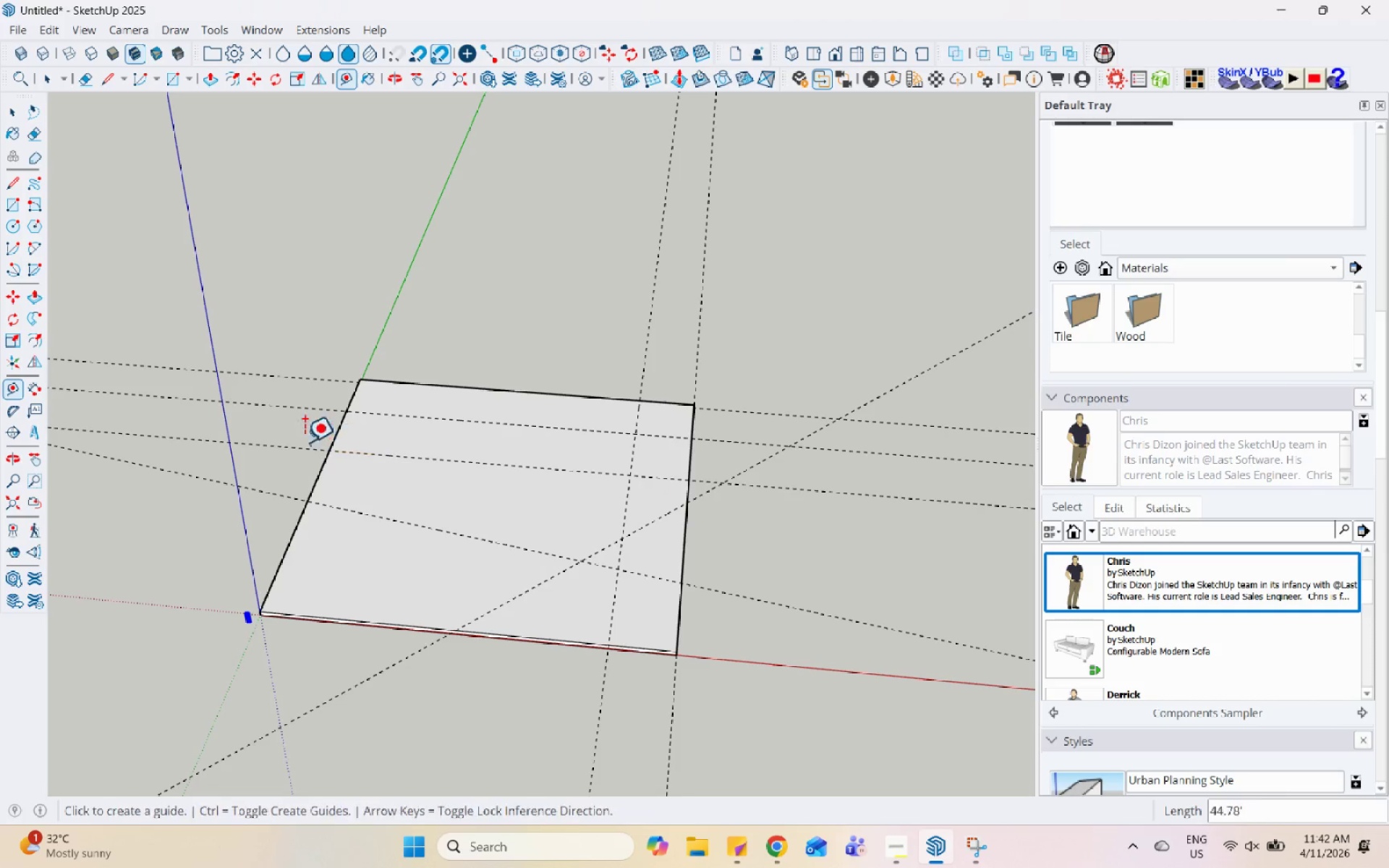 
left_click_drag(start_coordinate=[304, 442], to_coordinate=[298, 442])
 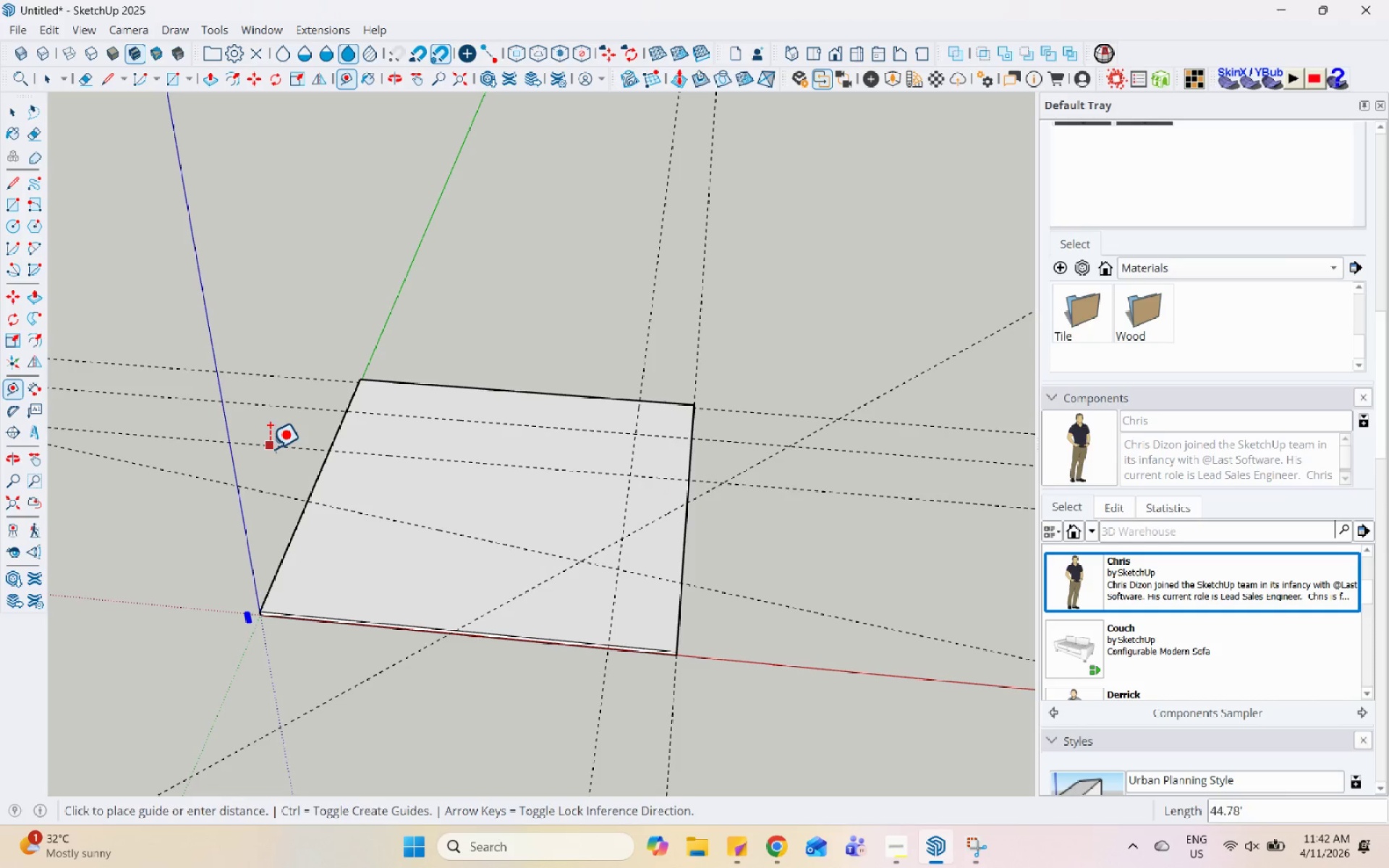 
left_click_drag(start_coordinate=[269, 448], to_coordinate=[269, 433])
 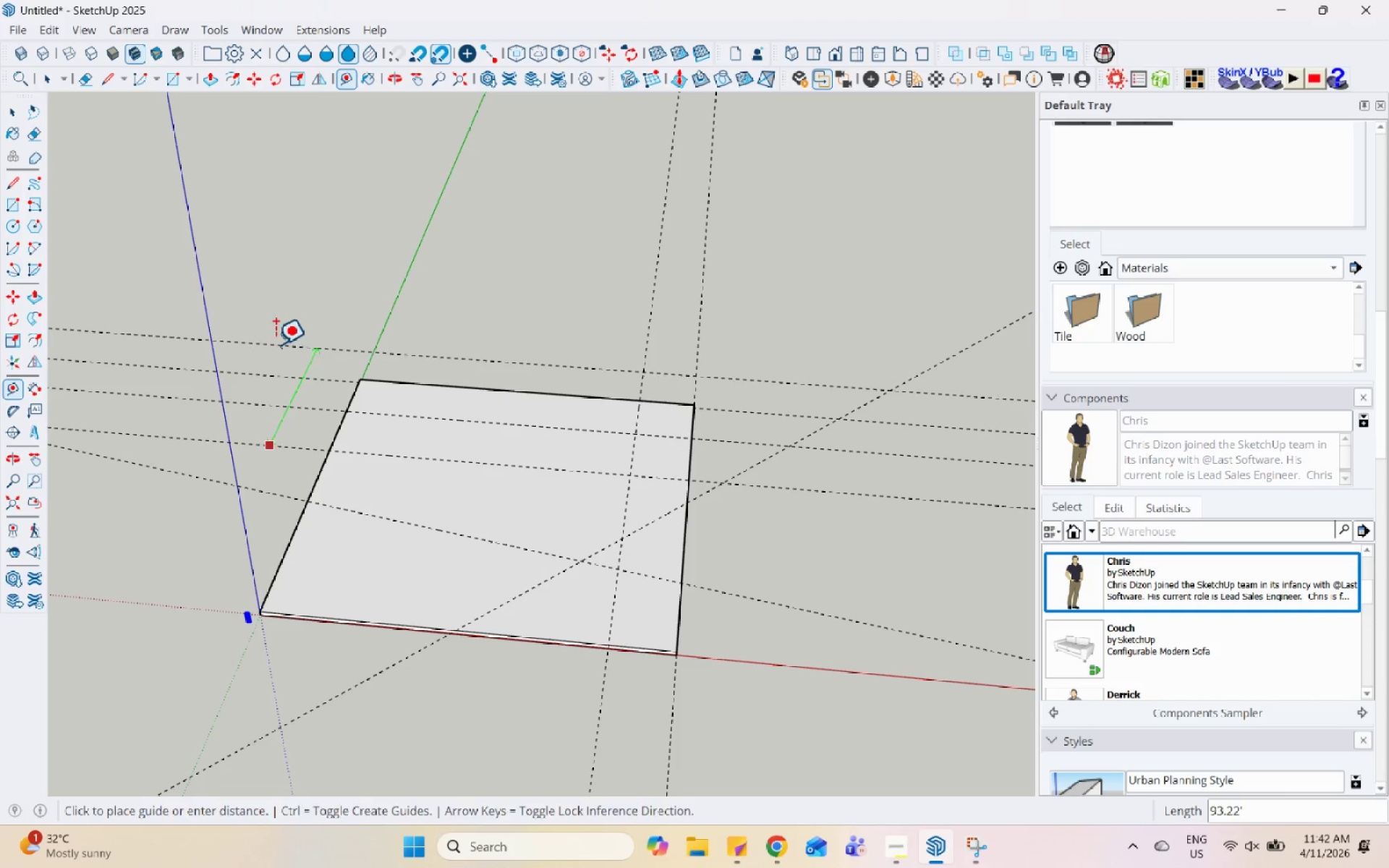 
left_click_drag(start_coordinate=[275, 344], to_coordinate=[276, 340])
 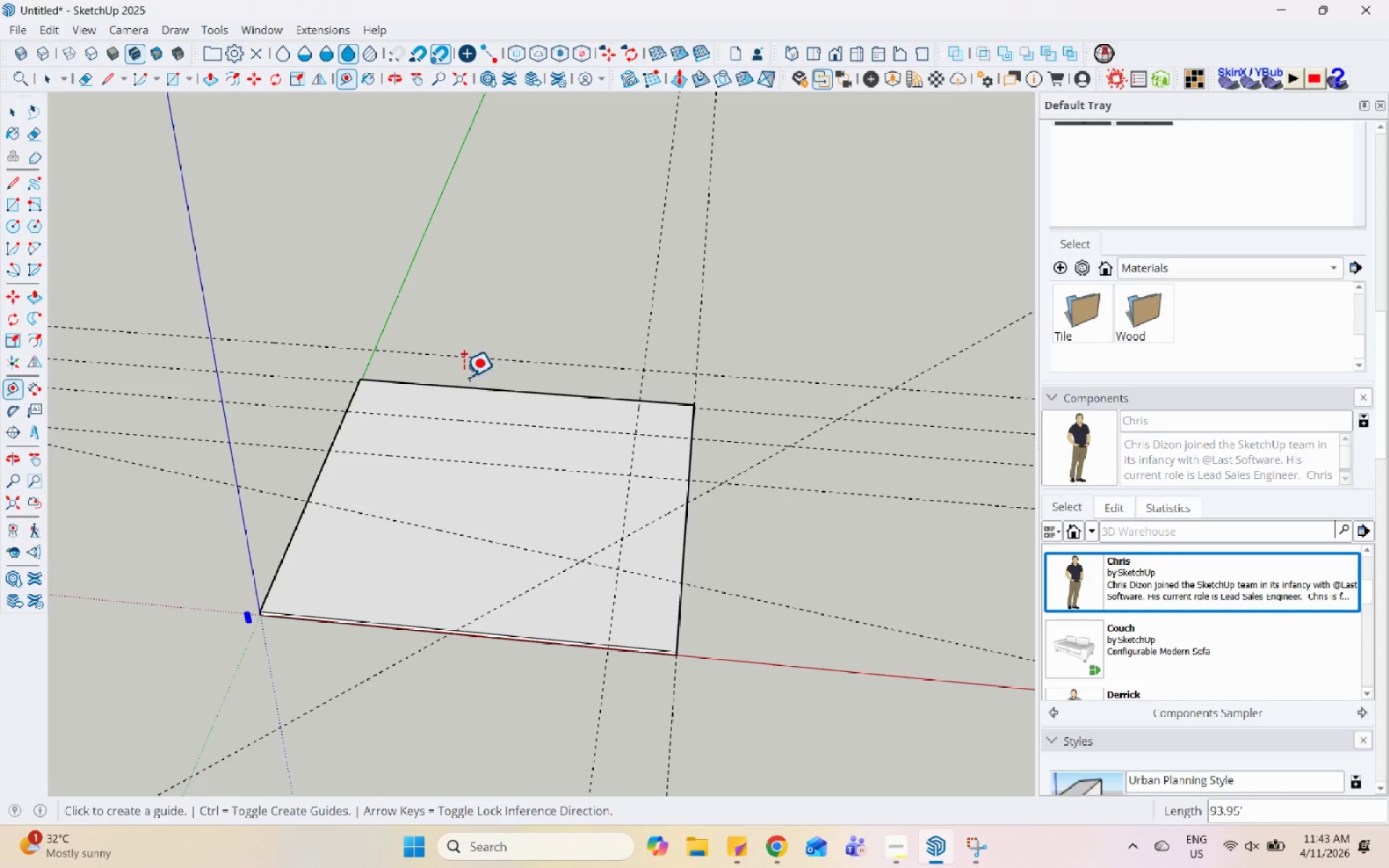 
left_click_drag(start_coordinate=[463, 377], to_coordinate=[495, 383])
 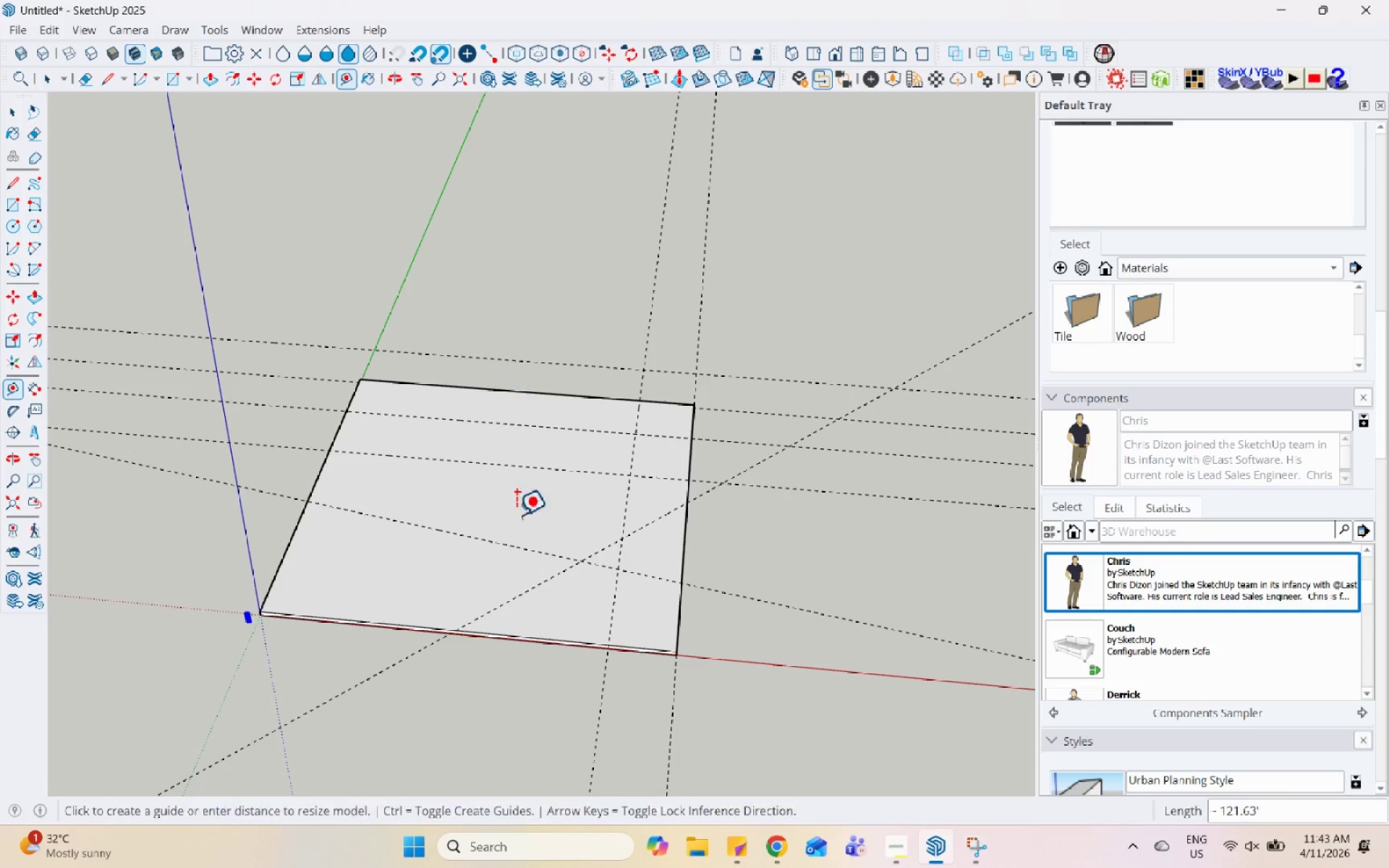 
left_click_drag(start_coordinate=[515, 511], to_coordinate=[518, 524])
 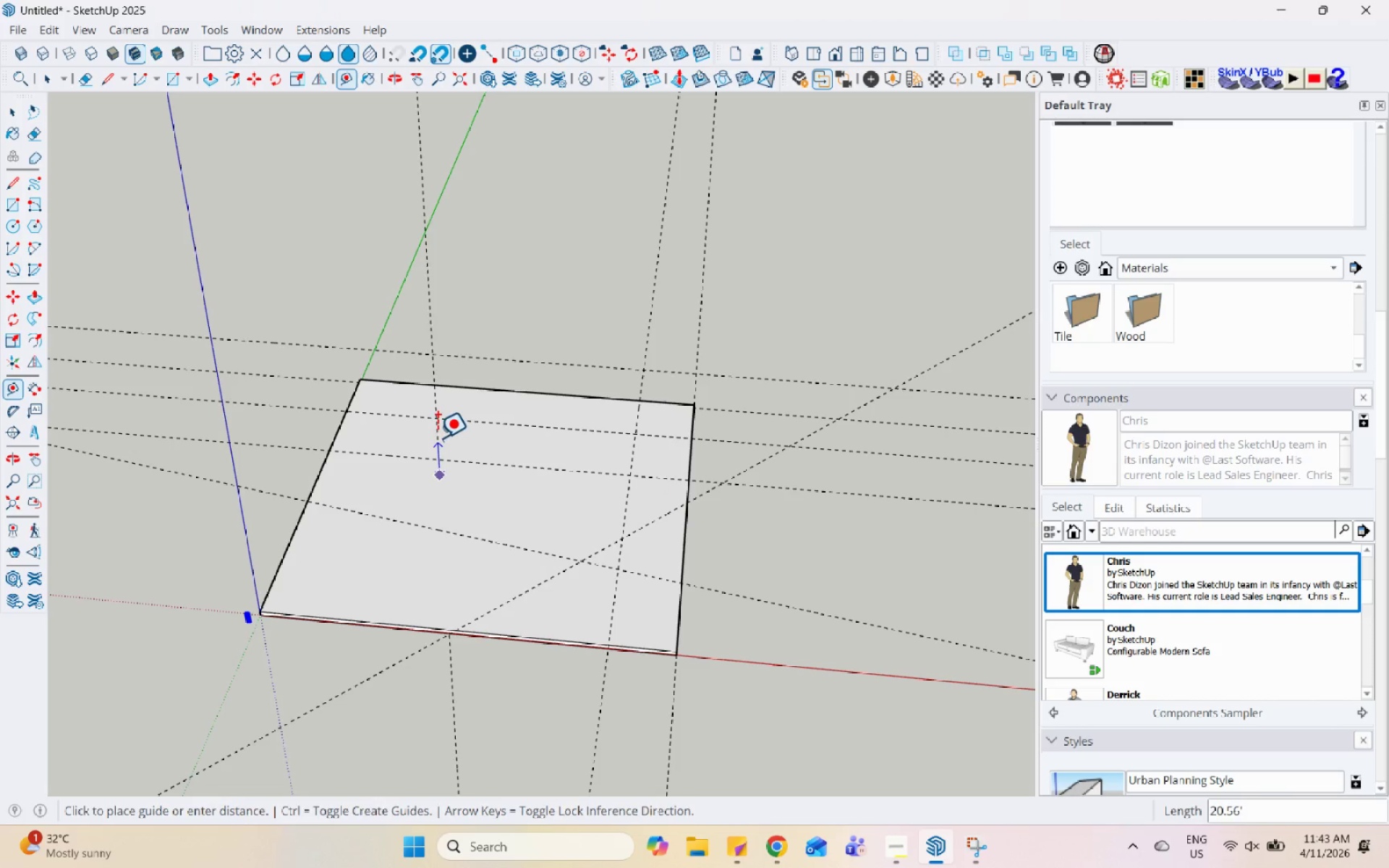 
left_click_drag(start_coordinate=[441, 476], to_coordinate=[437, 448])
 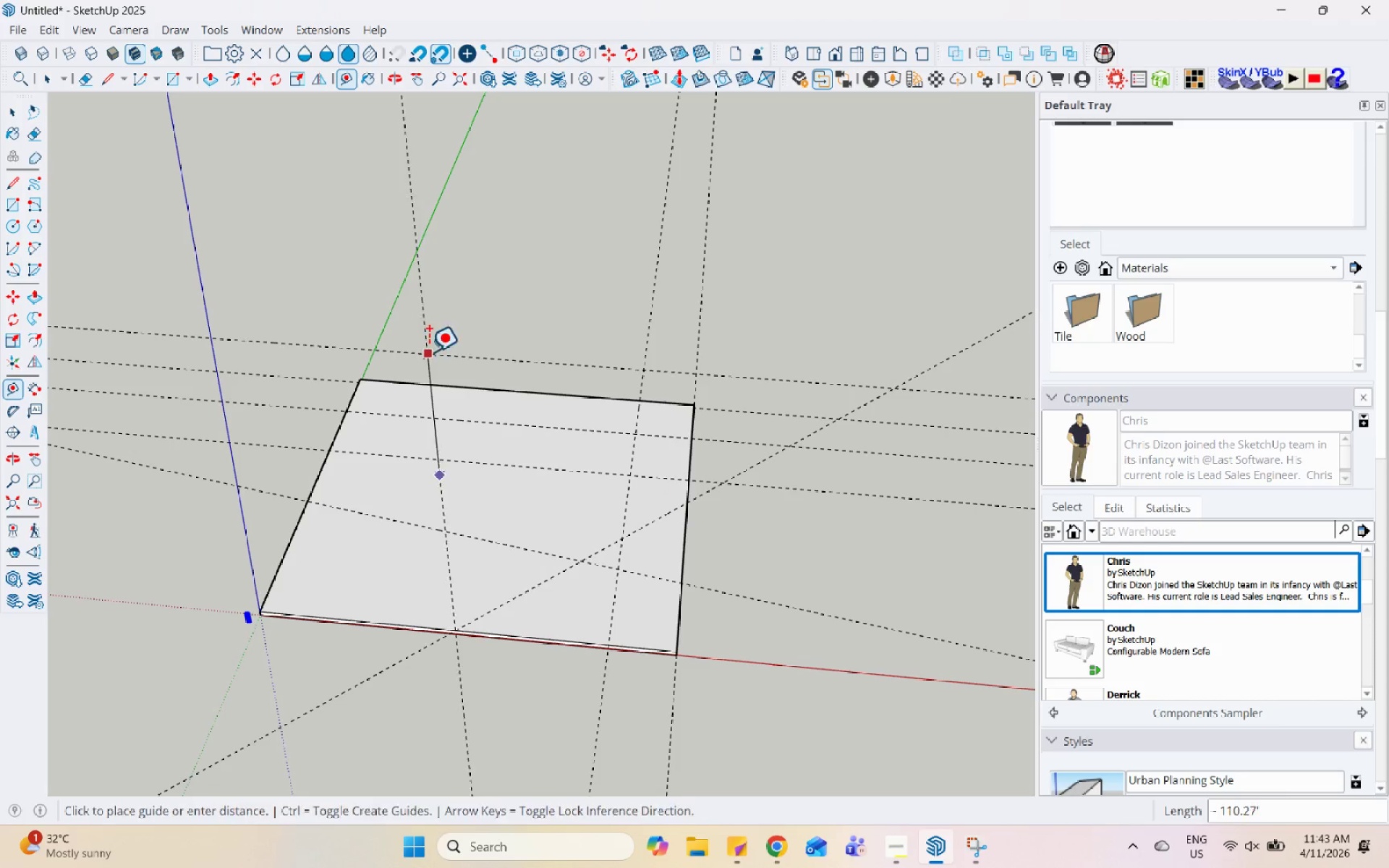 
left_click_drag(start_coordinate=[430, 339], to_coordinate=[437, 328])
 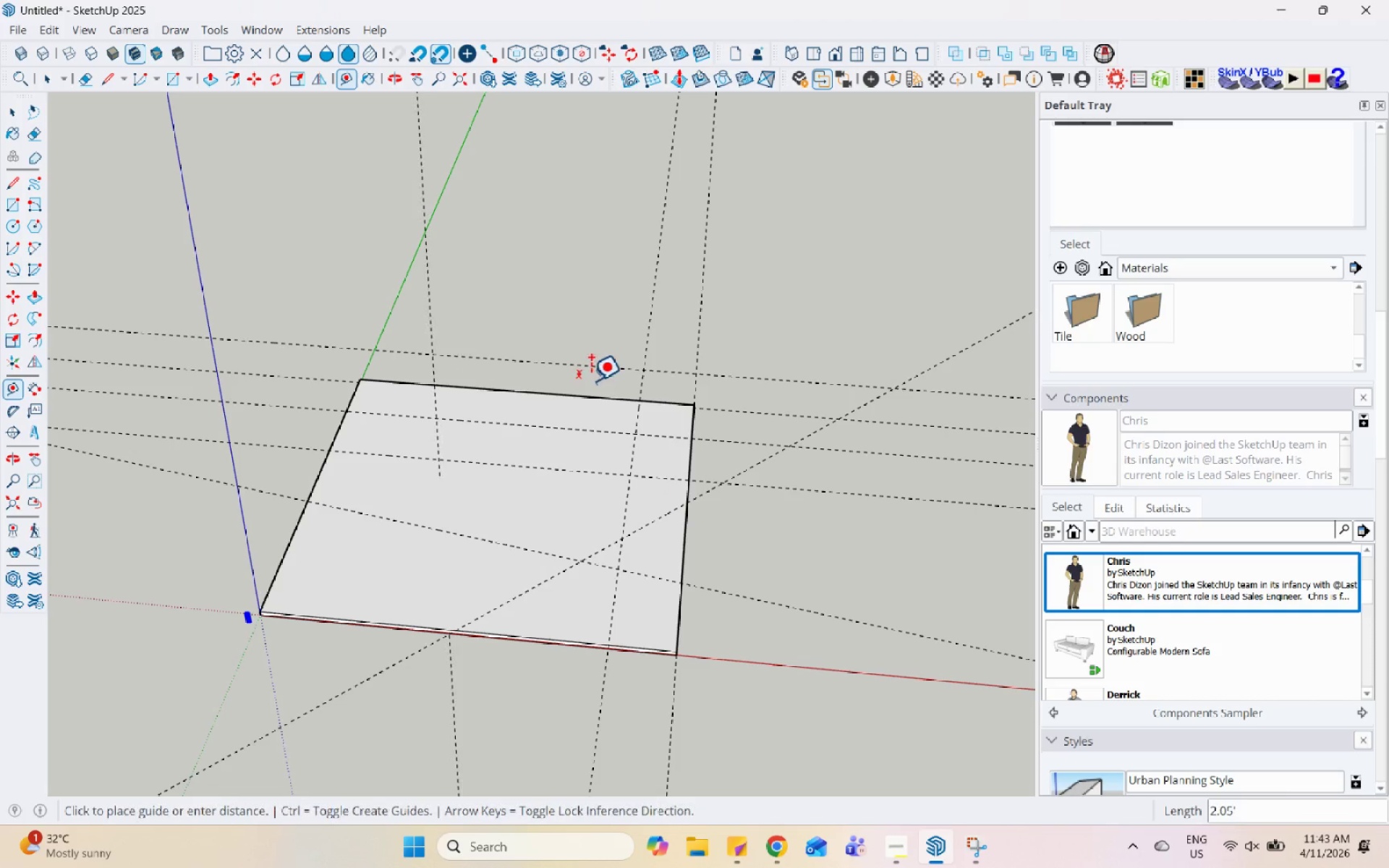 
left_click_drag(start_coordinate=[577, 374], to_coordinate=[594, 382])
 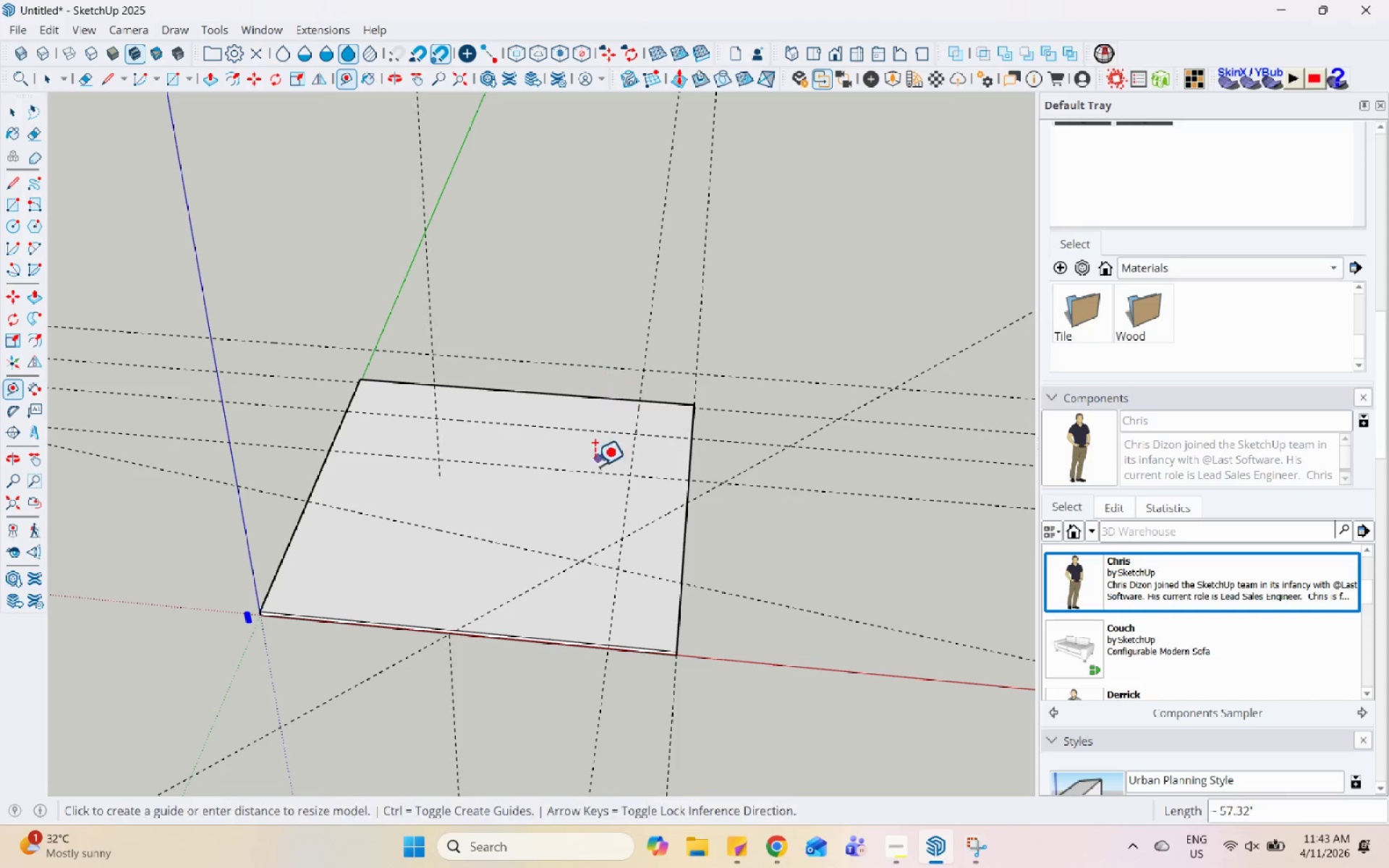 
left_click_drag(start_coordinate=[603, 435], to_coordinate=[589, 473])
 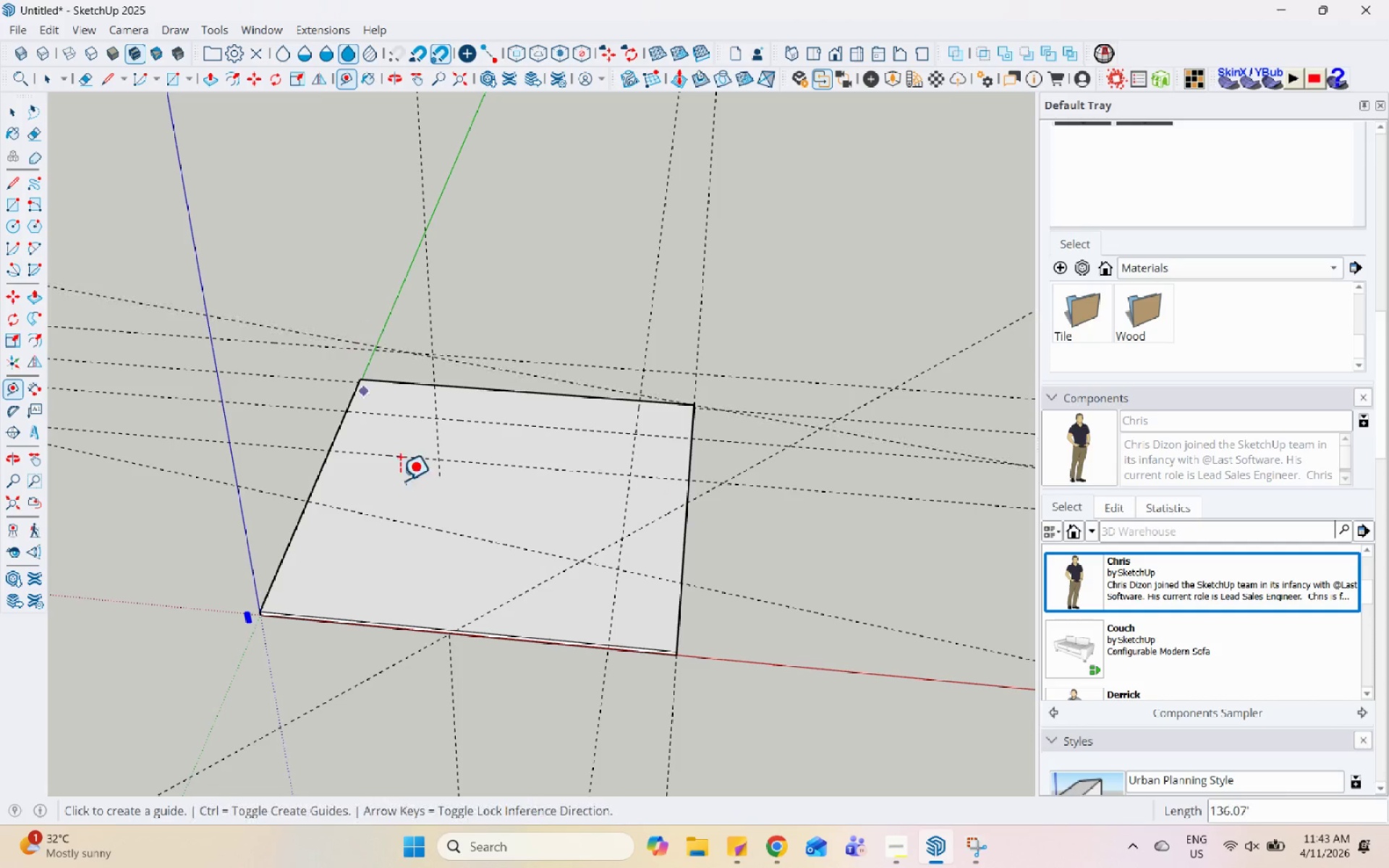 
left_click_drag(start_coordinate=[471, 547], to_coordinate=[501, 552])
 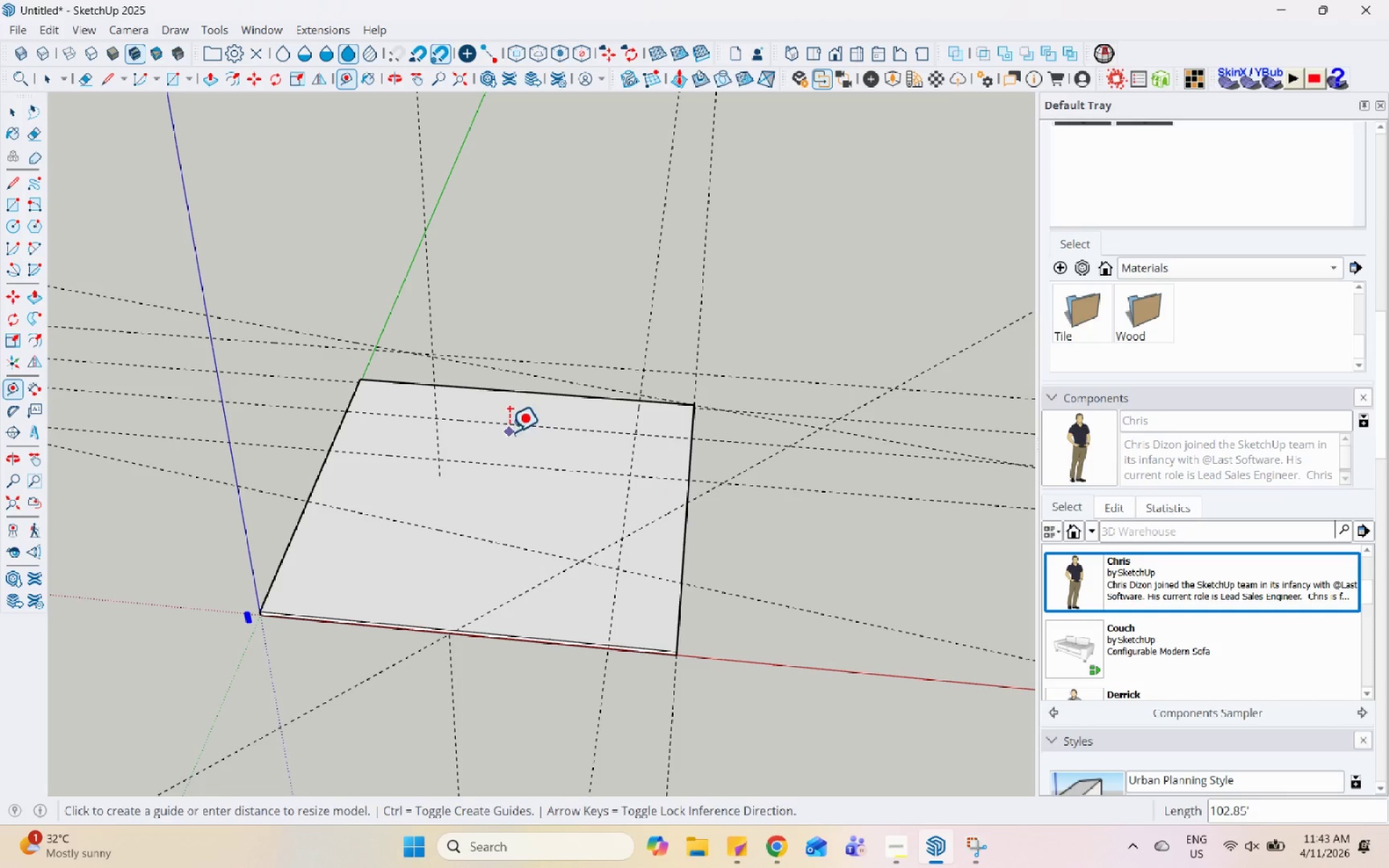 
left_click_drag(start_coordinate=[507, 430], to_coordinate=[501, 420])
 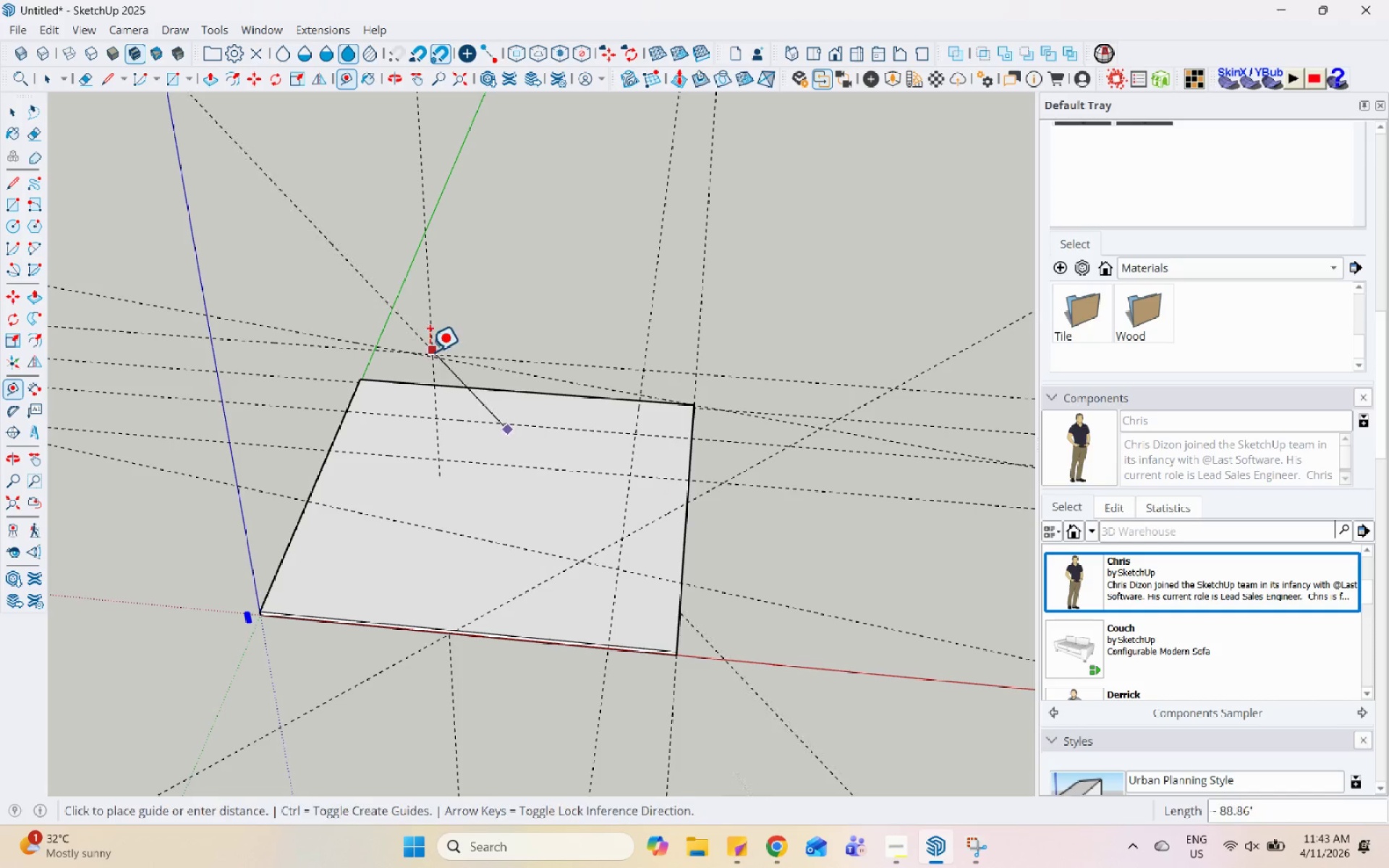 
triple_click([429, 352])
 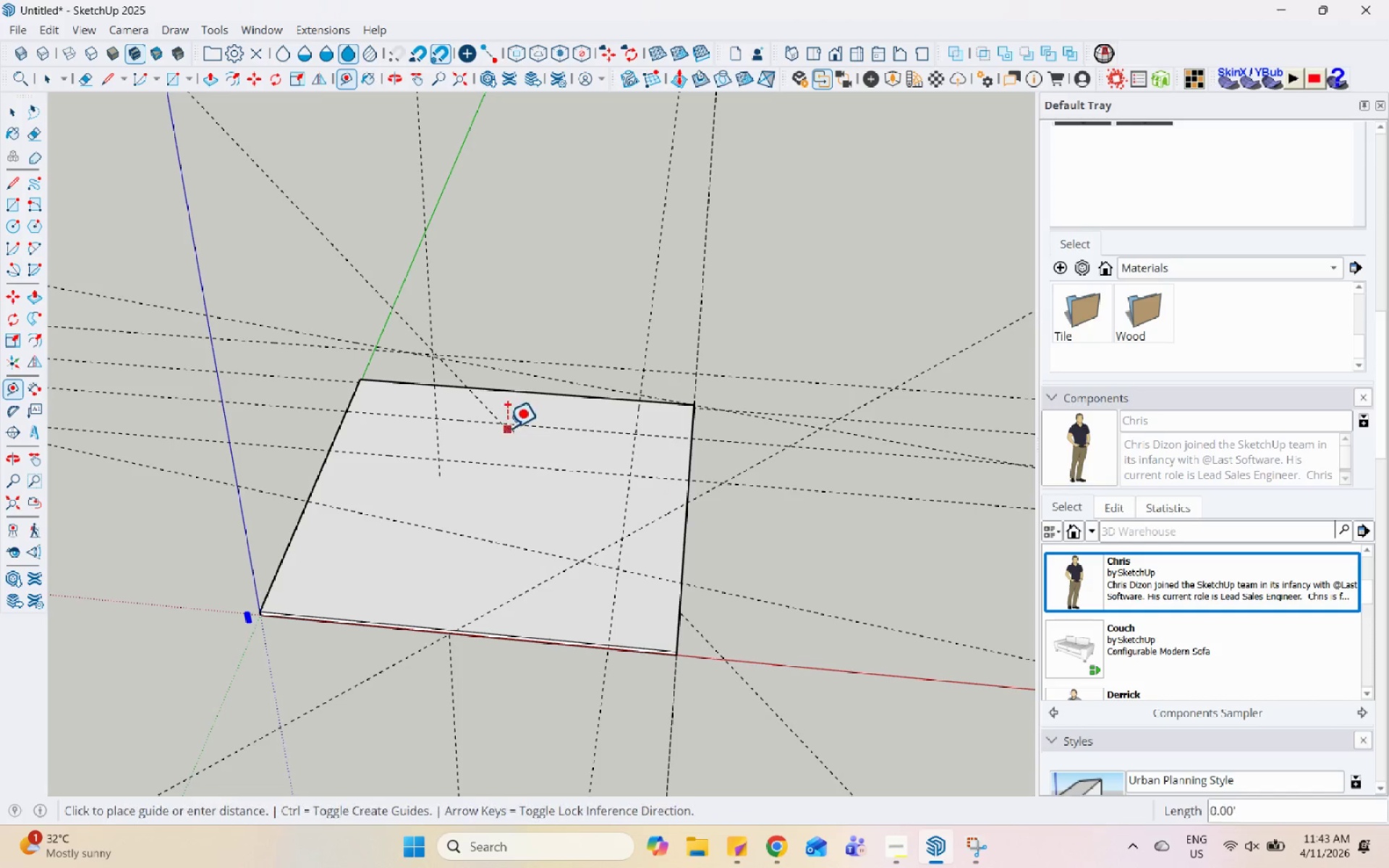 
triple_click([493, 420])
 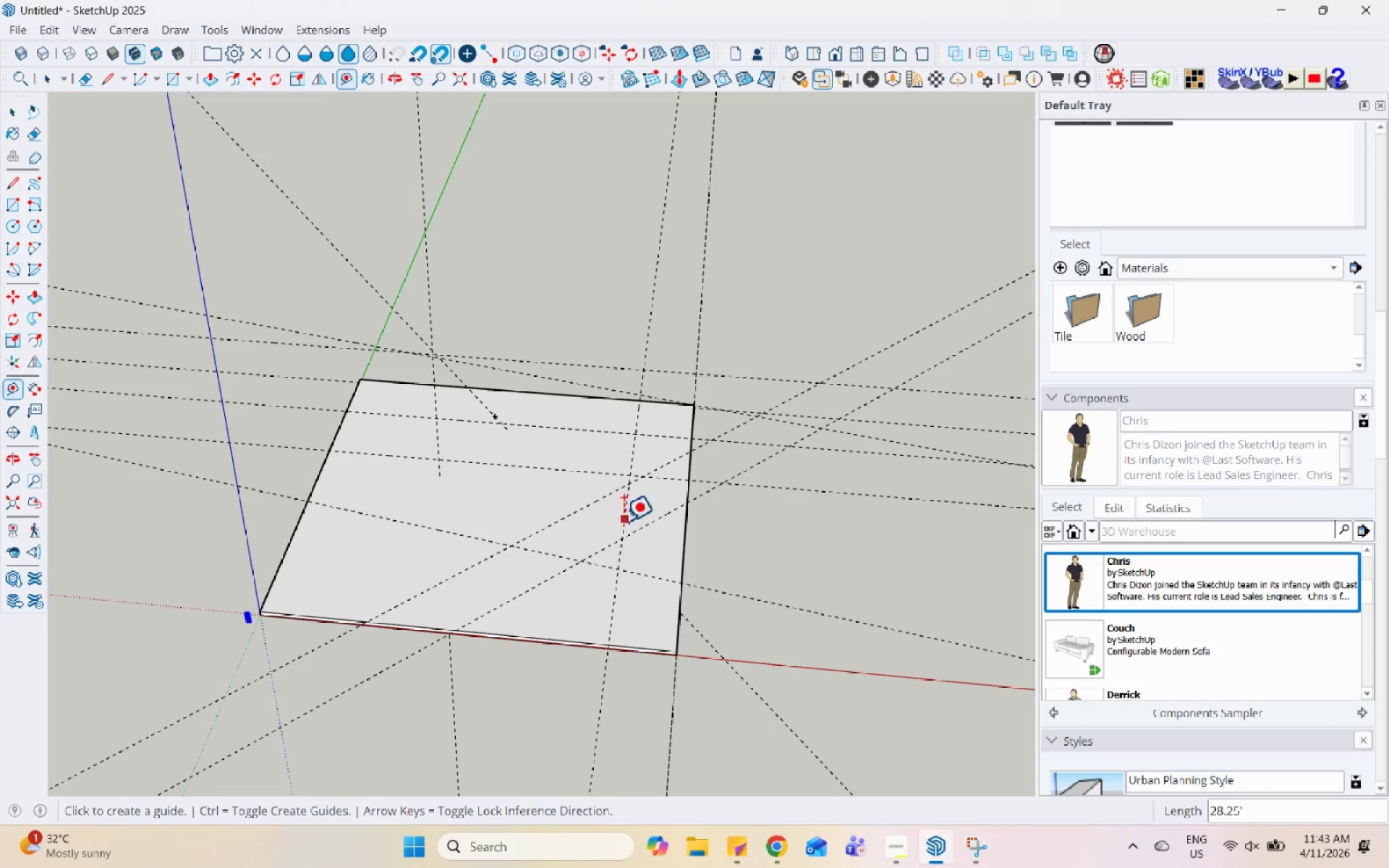 
double_click([557, 471])
 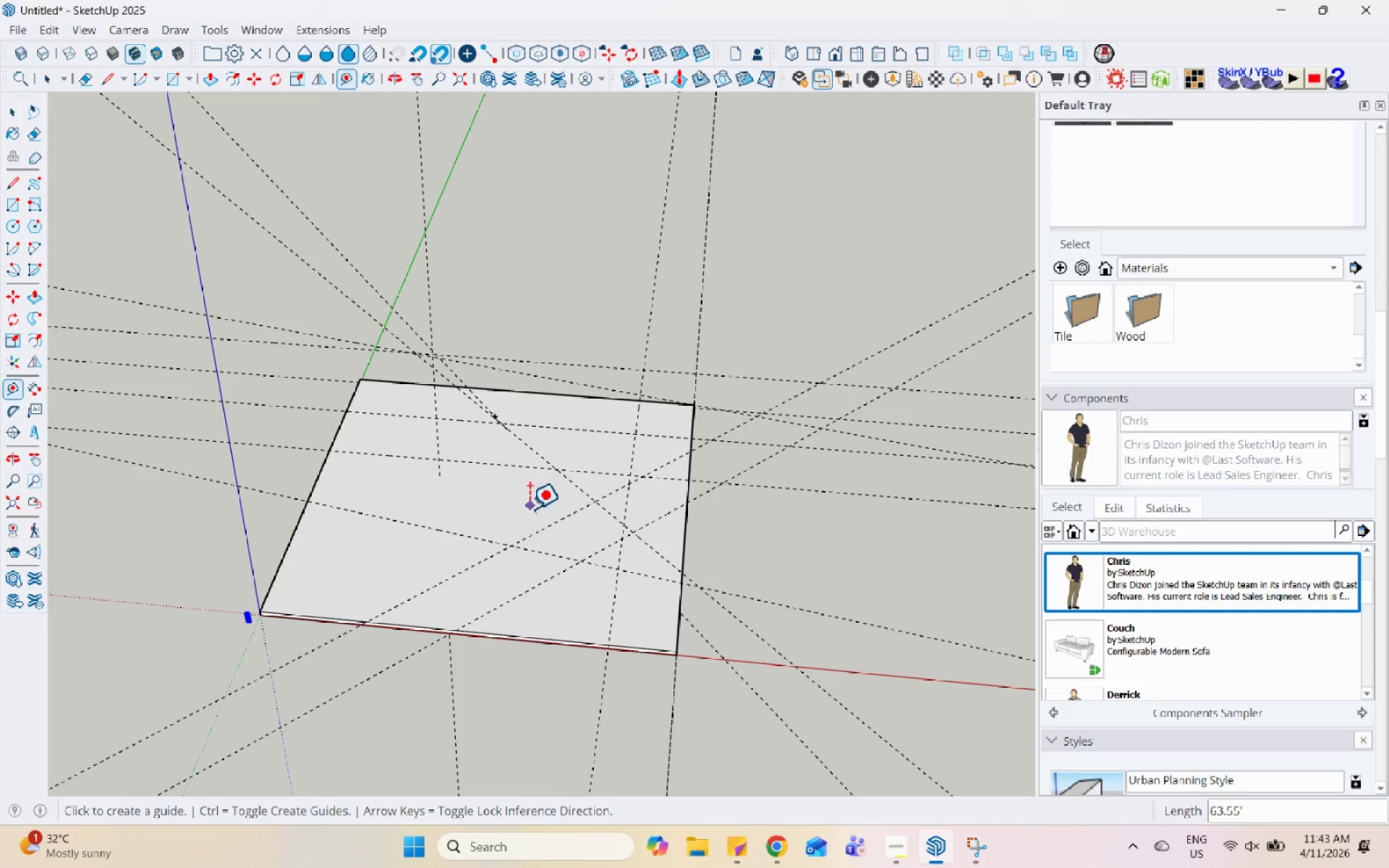 
left_click_drag(start_coordinate=[528, 511], to_coordinate=[524, 508])
 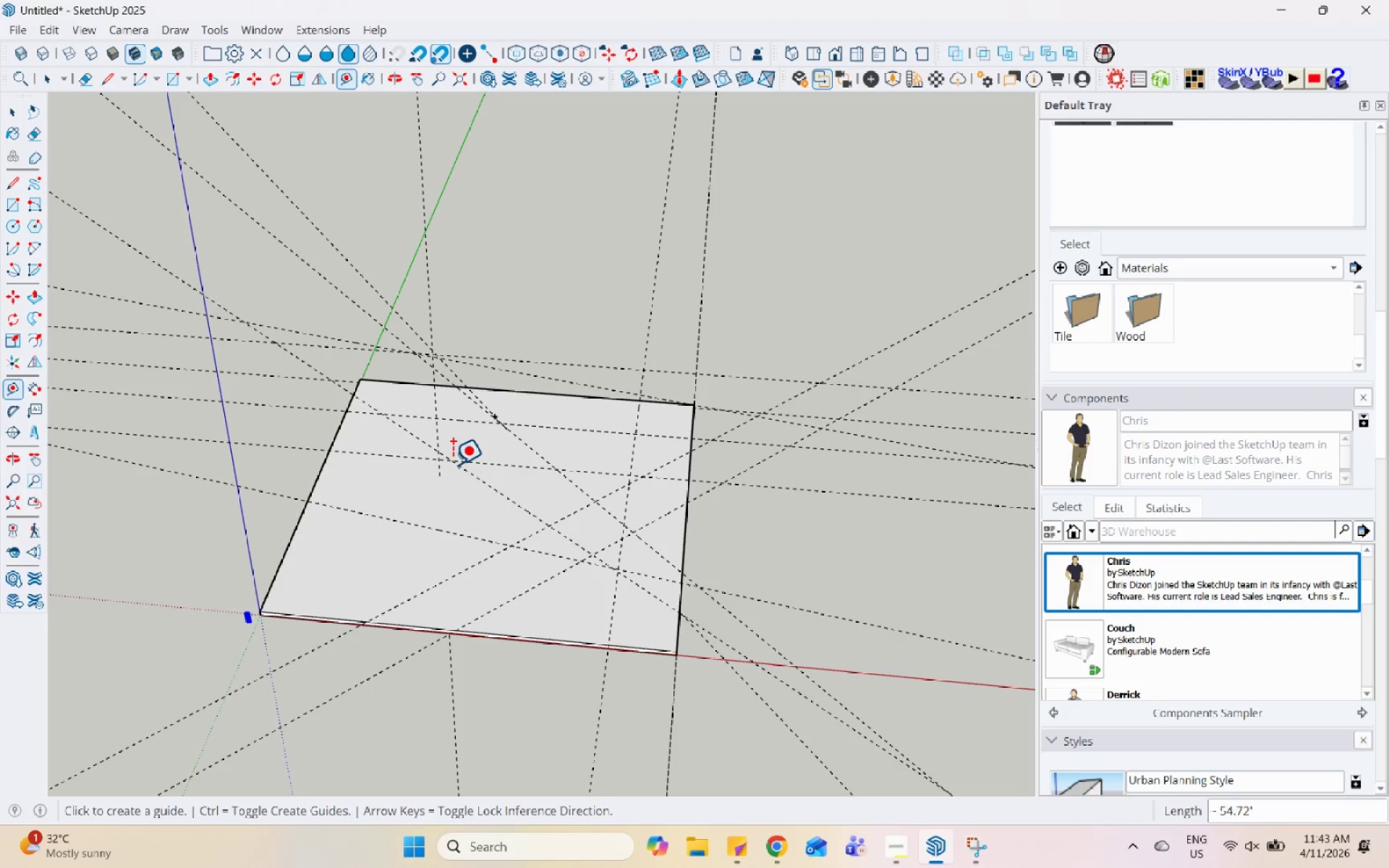 
triple_click([452, 464])
 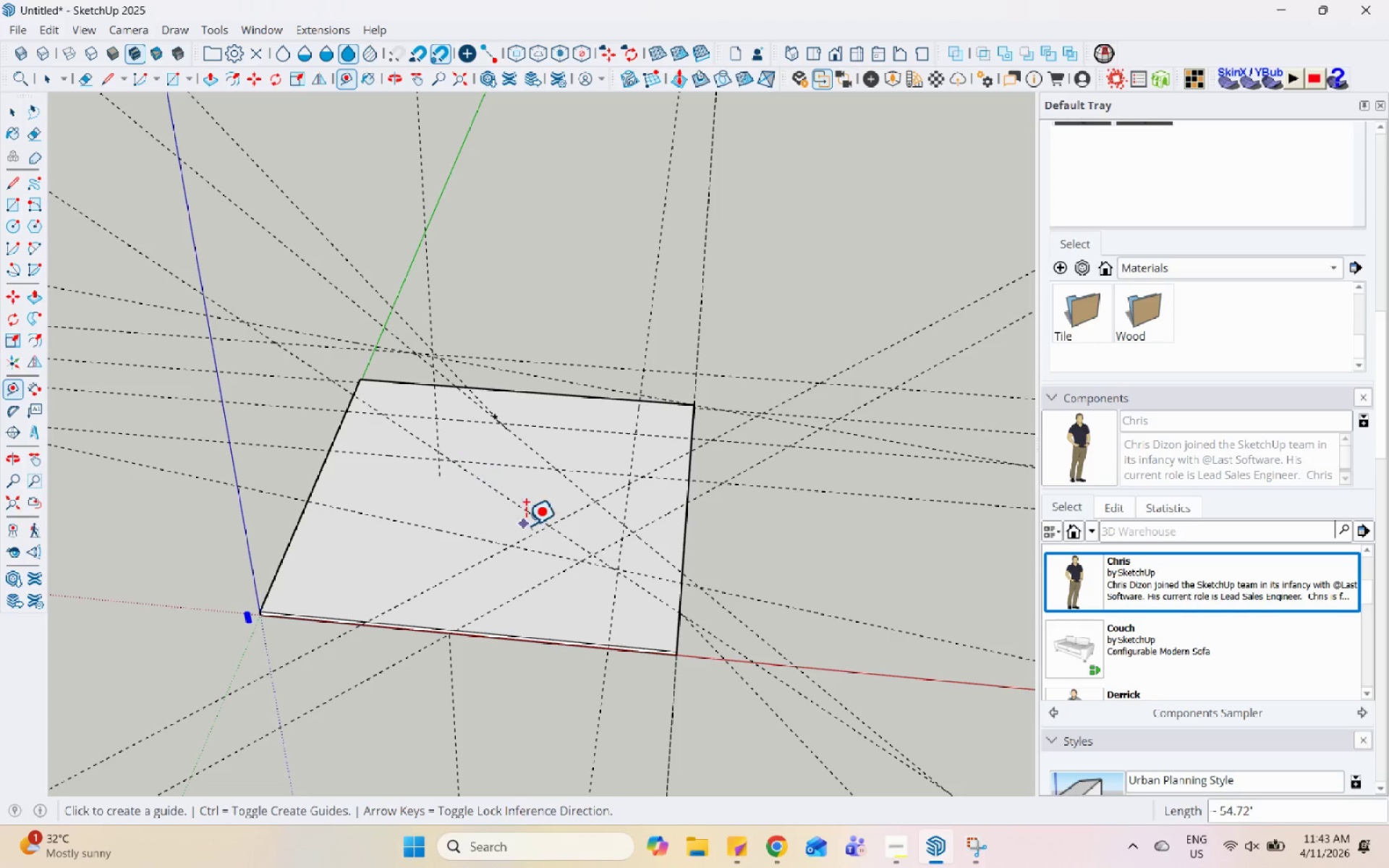 
triple_click([527, 526])
 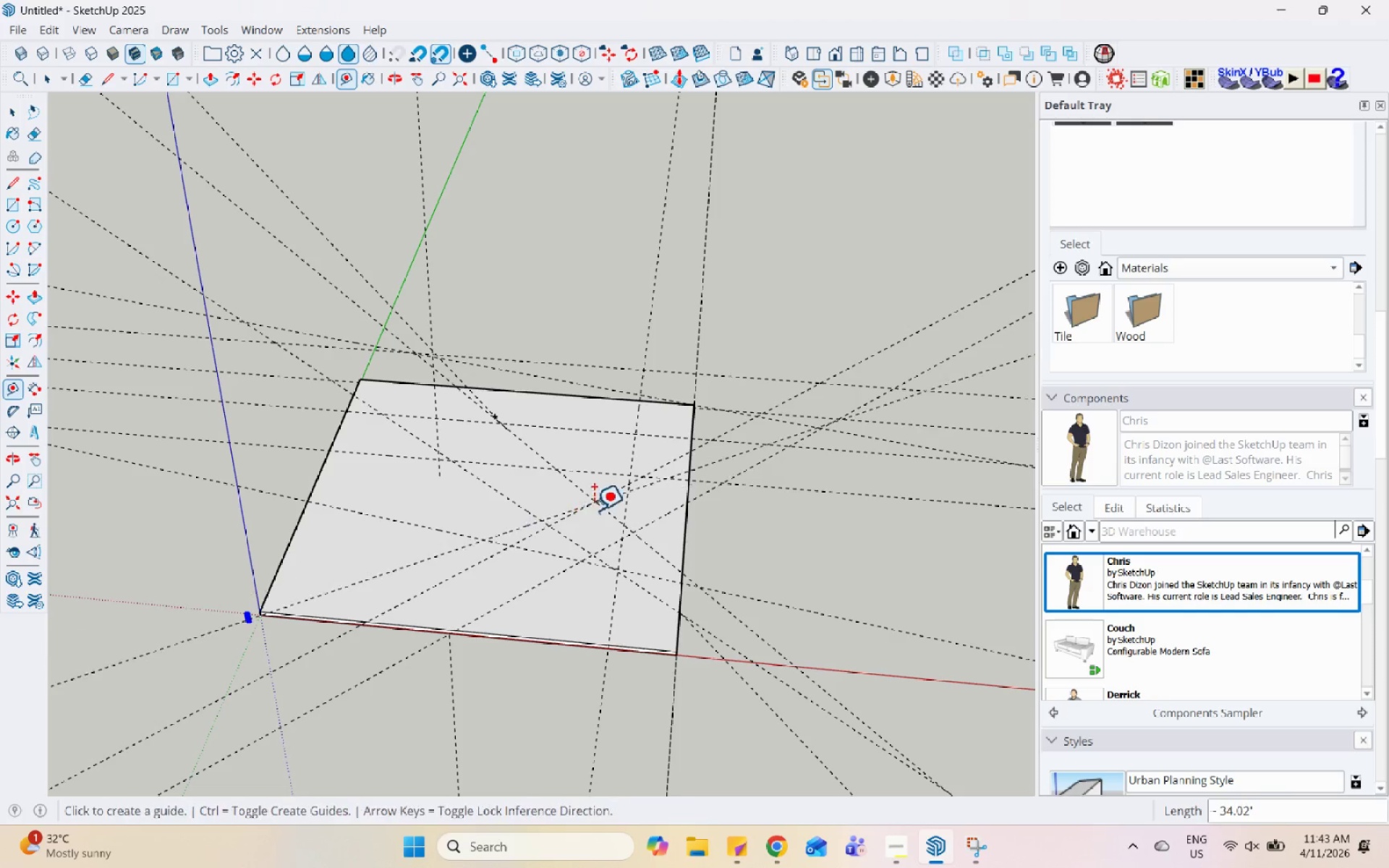 
left_click_drag(start_coordinate=[593, 510], to_coordinate=[593, 506])
 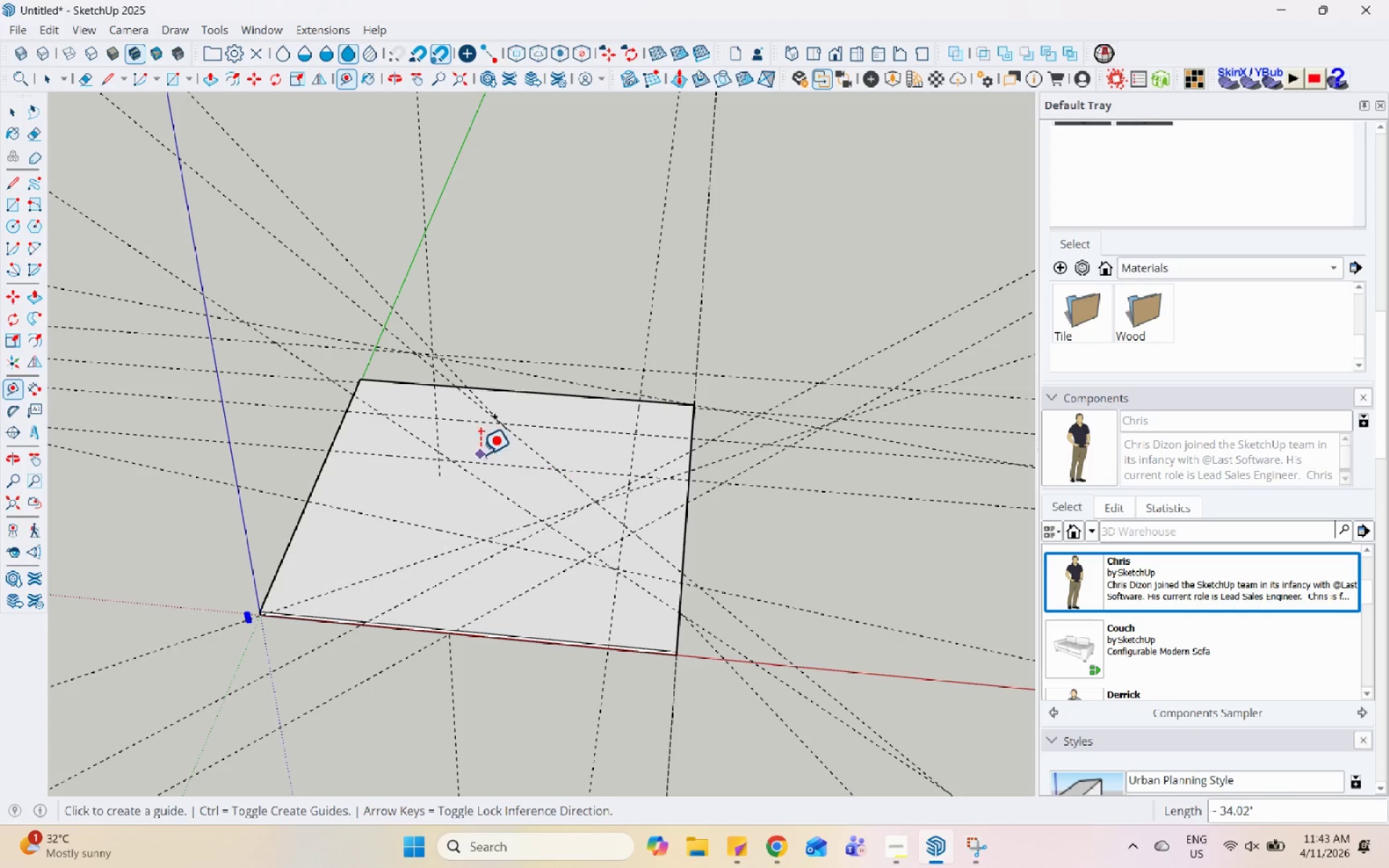 
triple_click([480, 454])
 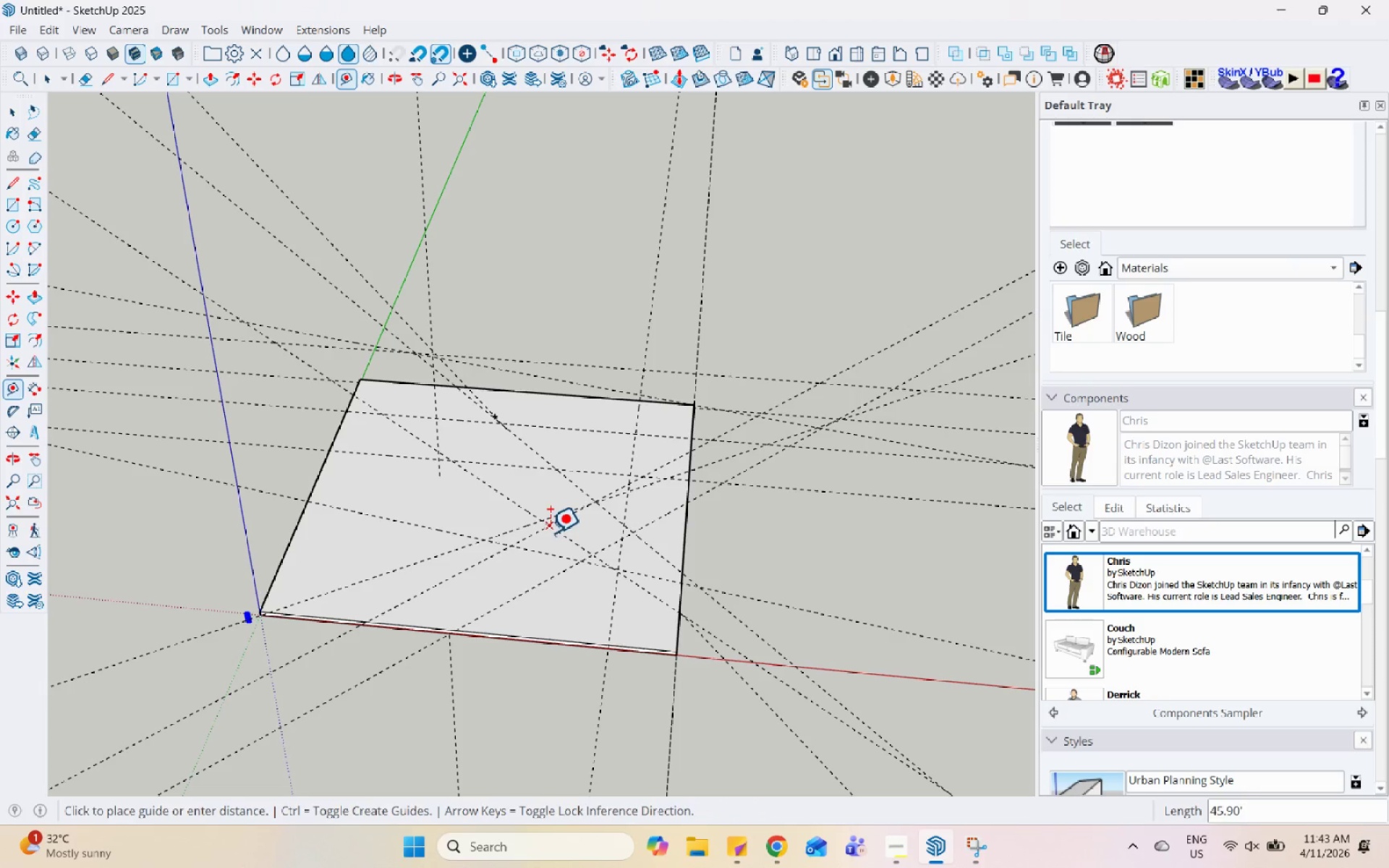 
double_click([435, 534])
 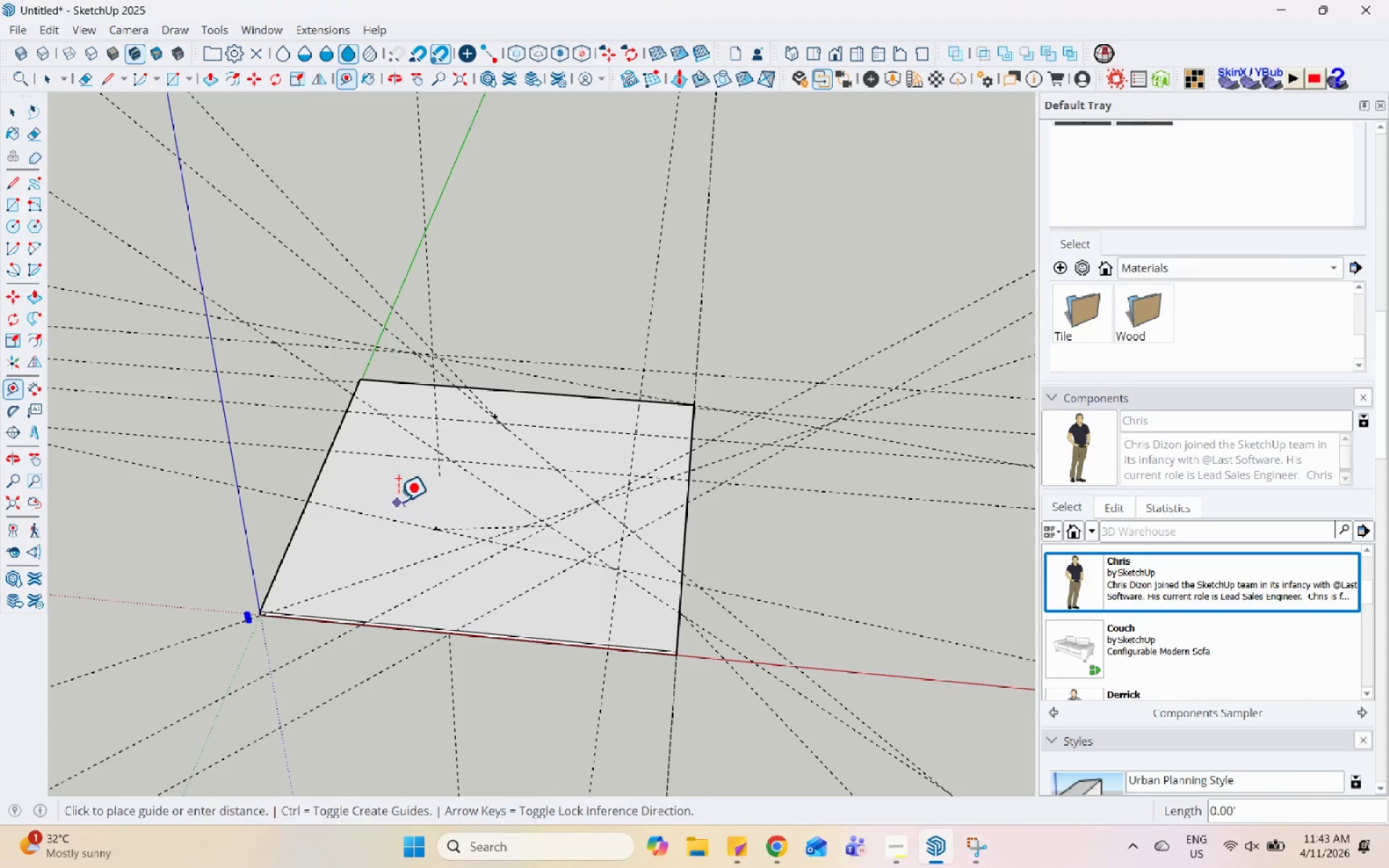 
left_click_drag(start_coordinate=[397, 503], to_coordinate=[397, 499])
 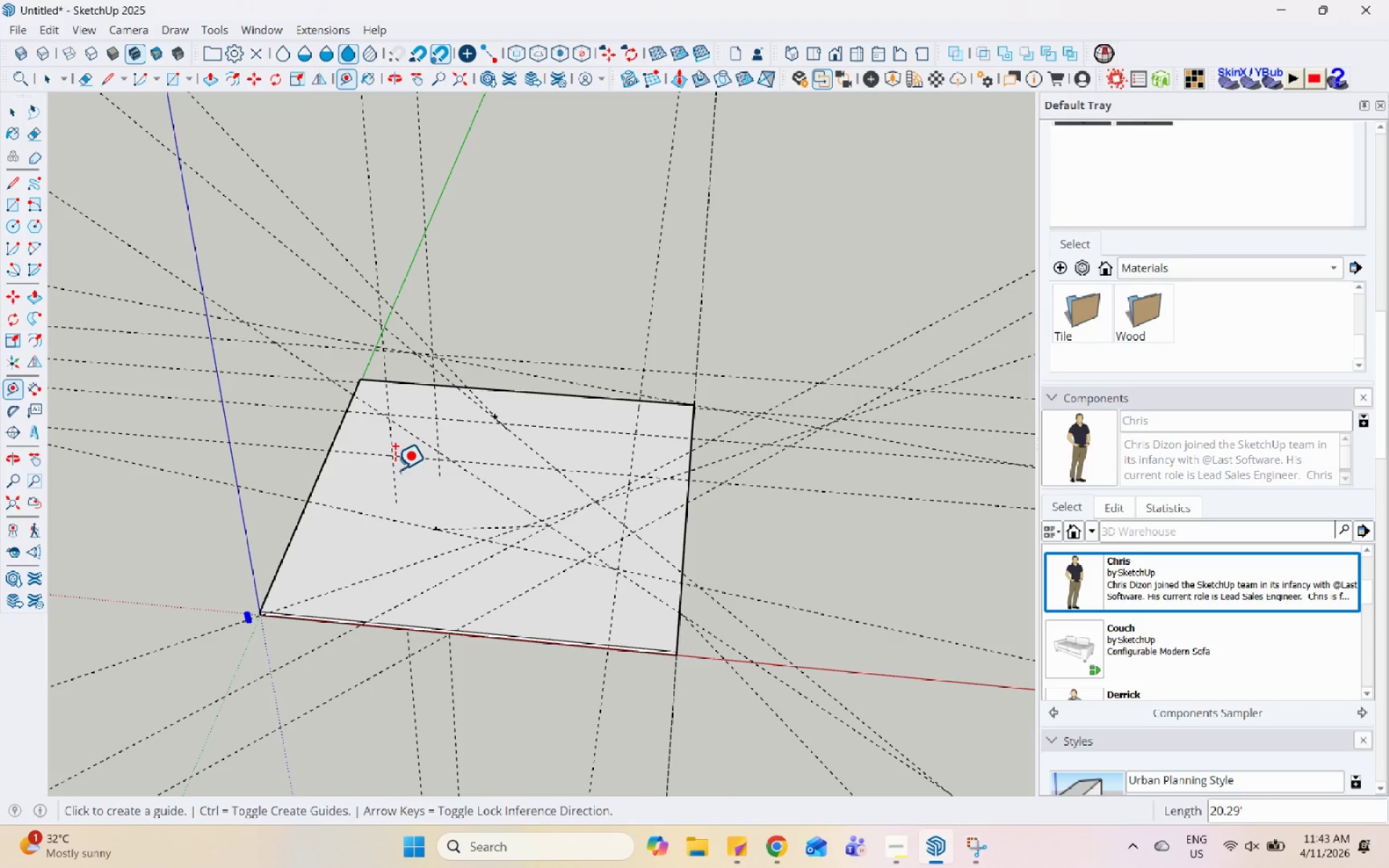 
triple_click([394, 469])
 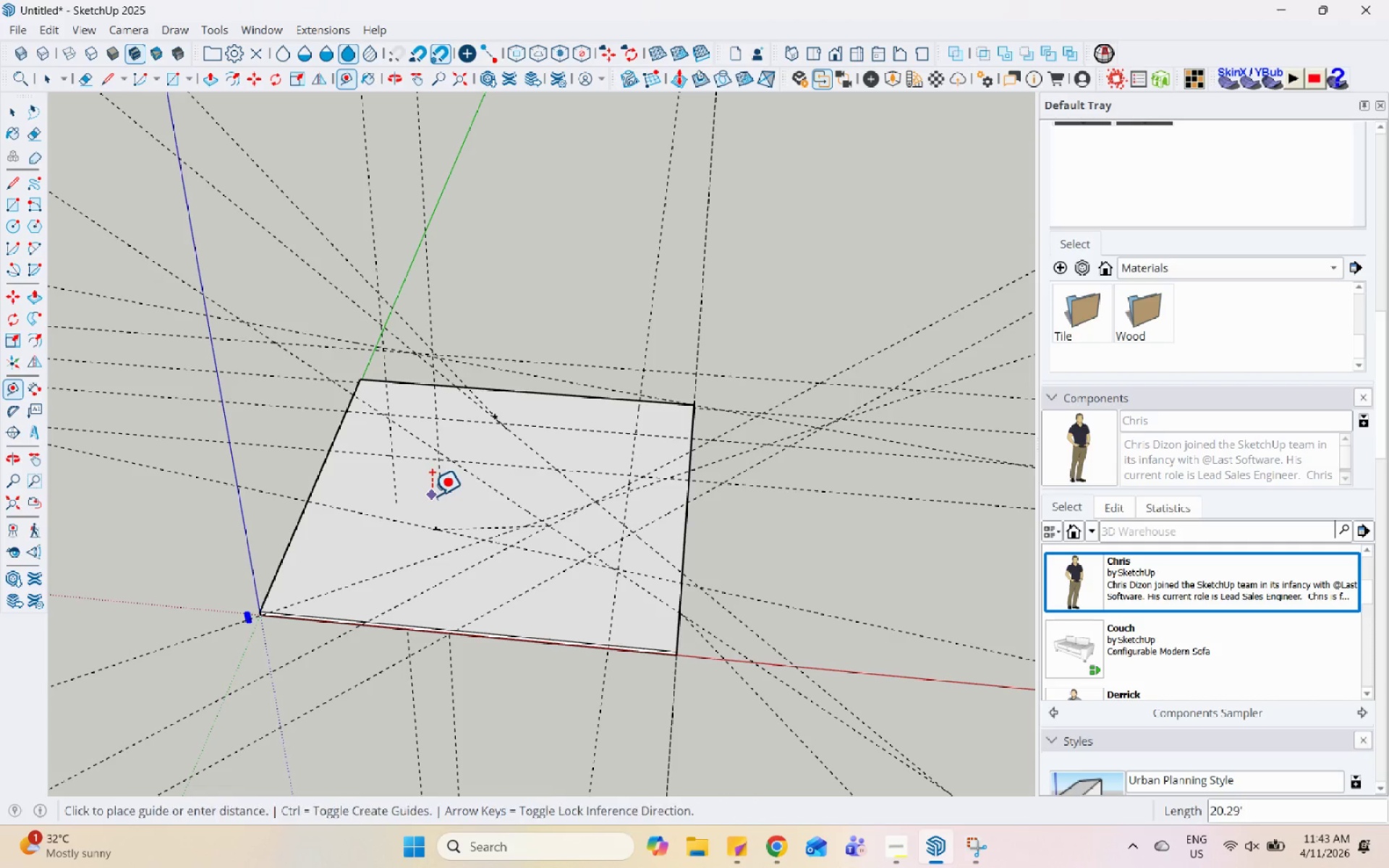 
double_click([475, 446])
 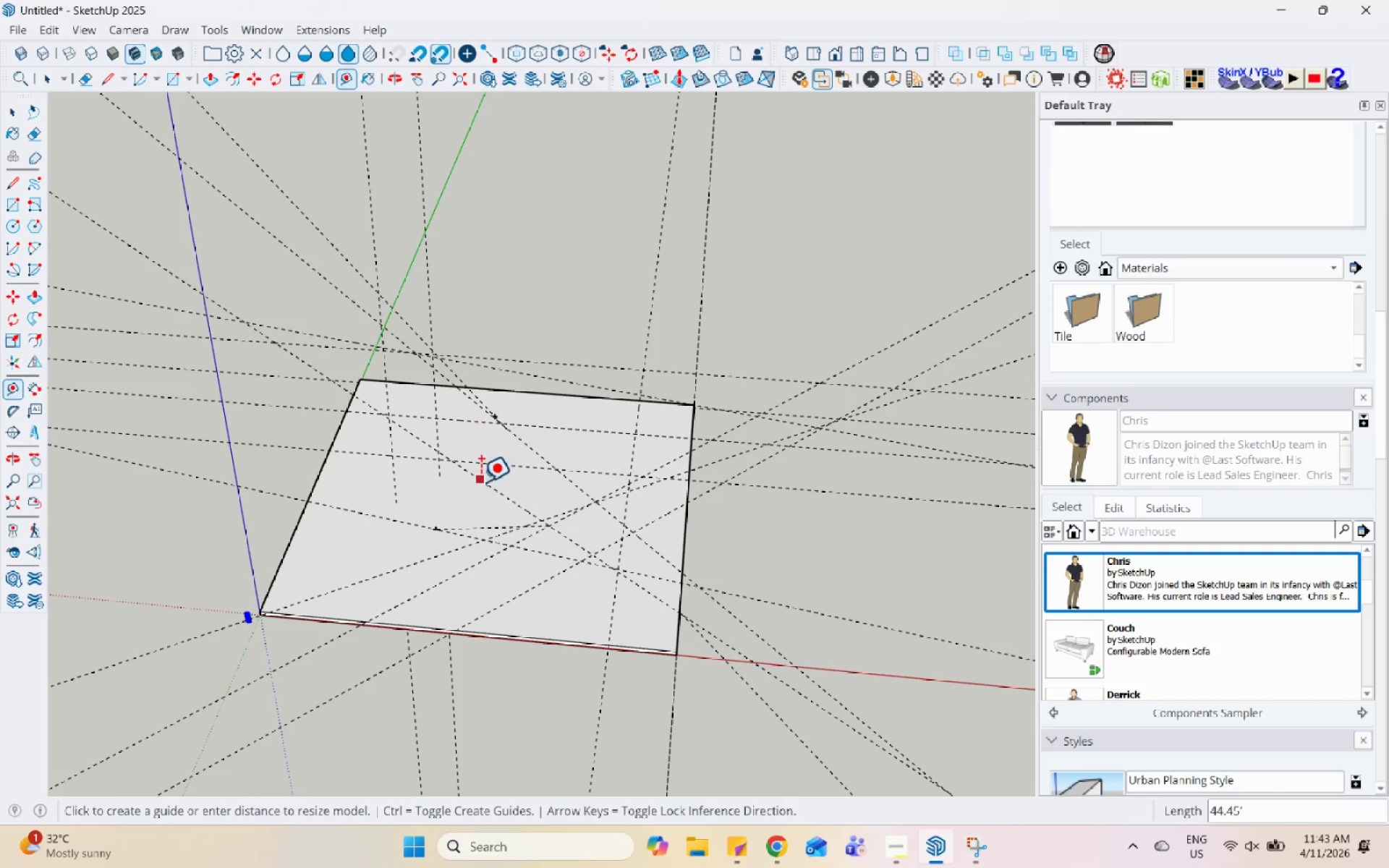 
triple_click([480, 483])
 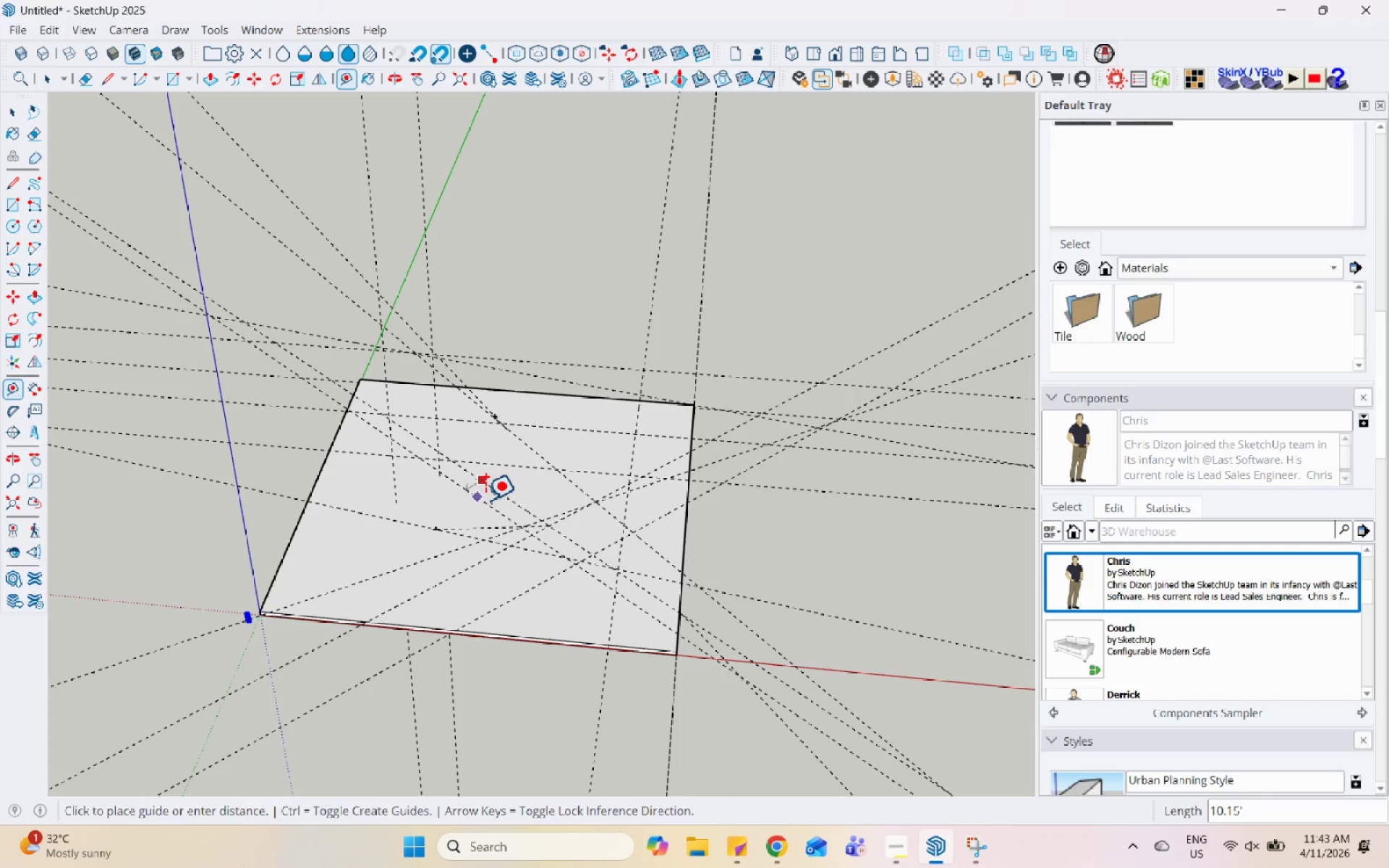 
triple_click([485, 500])
 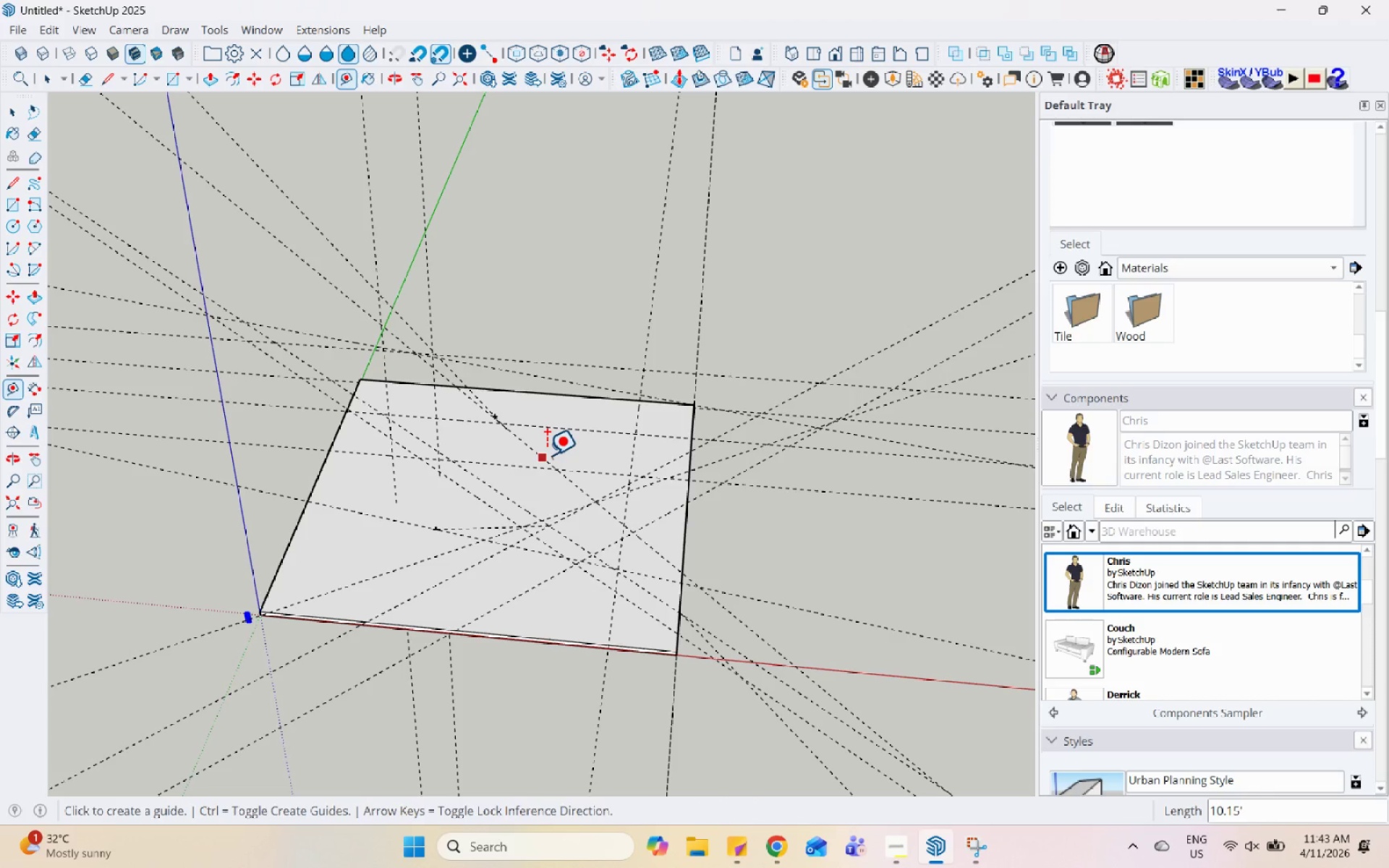 
triple_click([546, 455])
 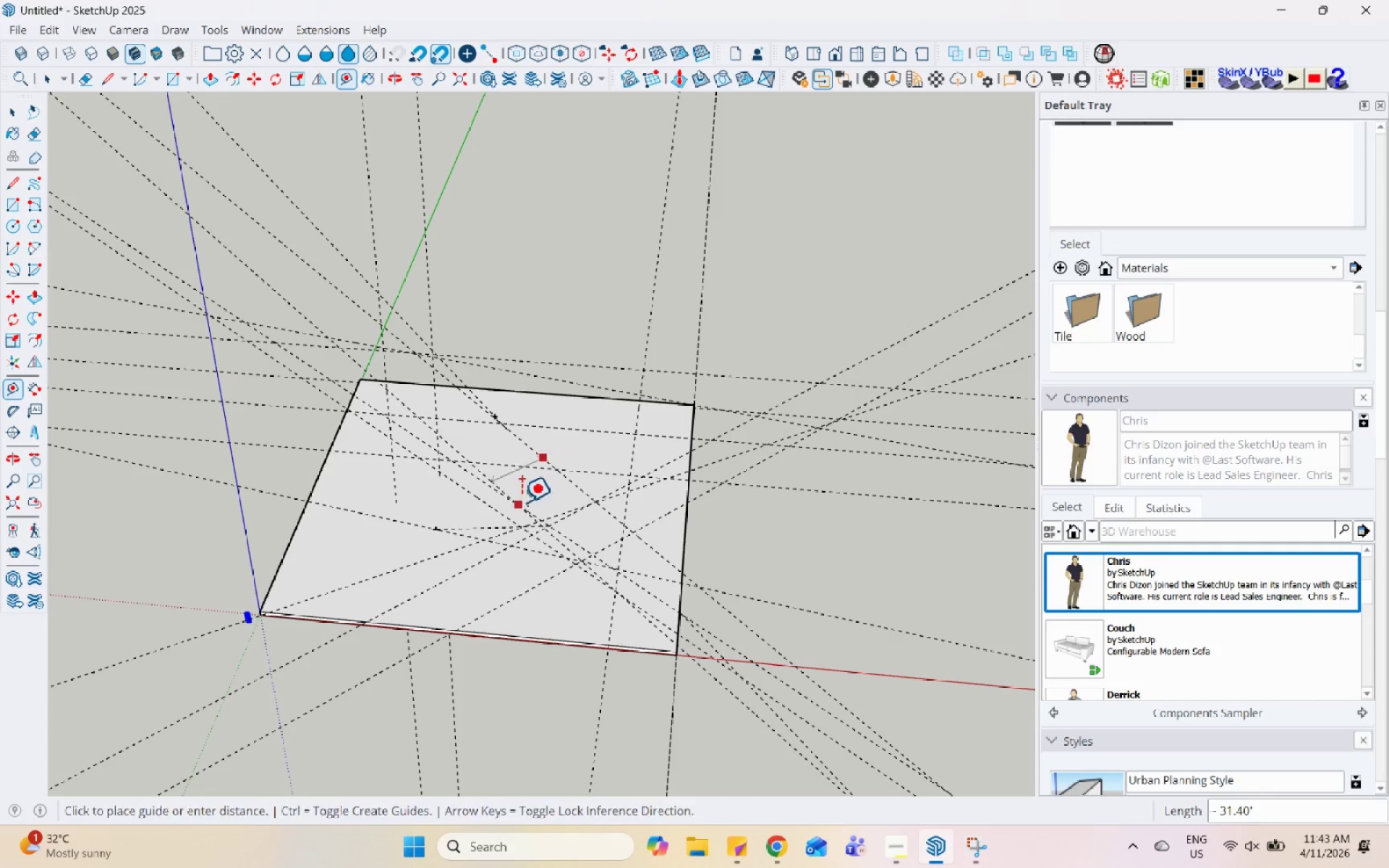 
triple_click([521, 502])
 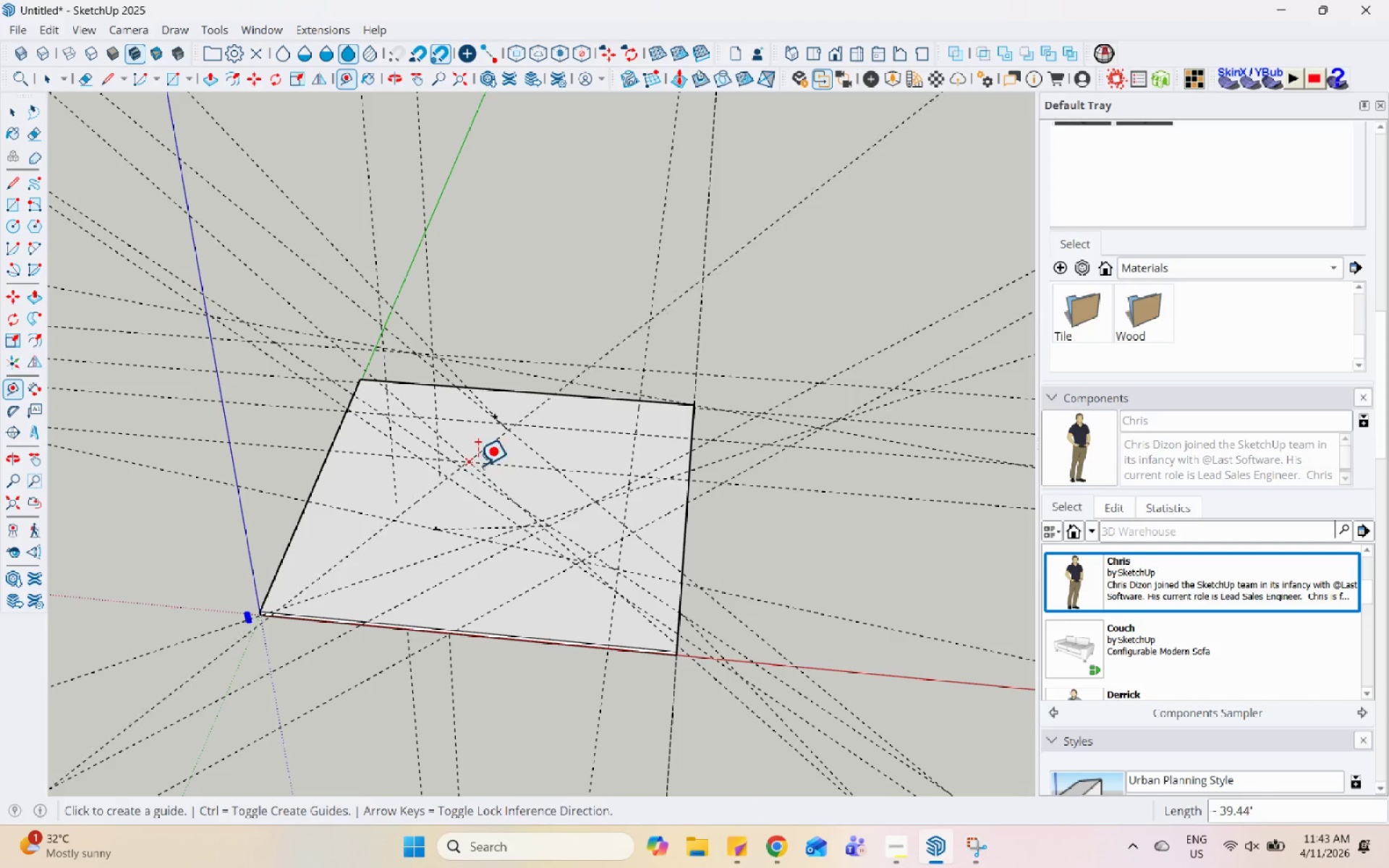 
left_click_drag(start_coordinate=[490, 485], to_coordinate=[501, 465])
 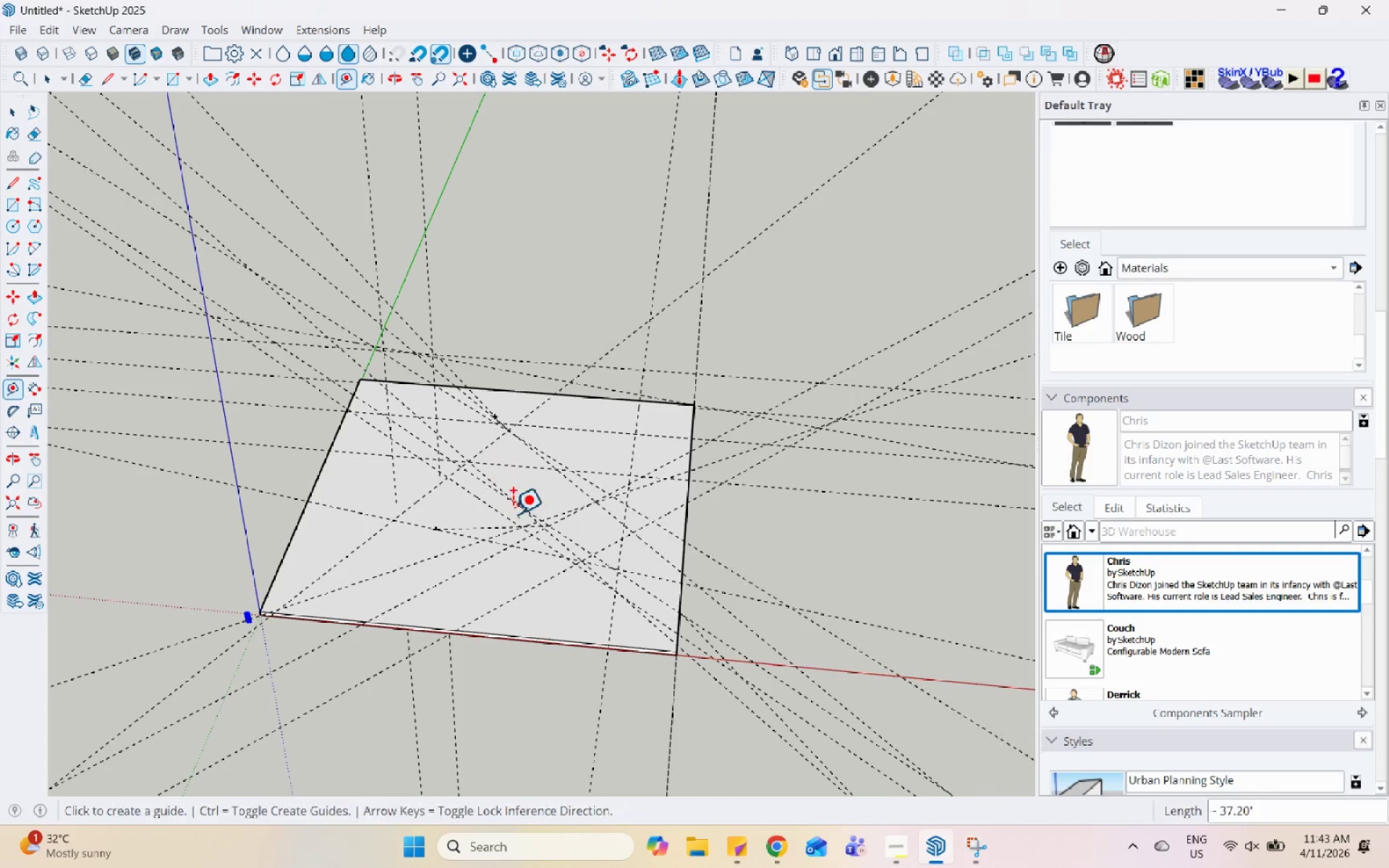 
left_click_drag(start_coordinate=[517, 435], to_coordinate=[517, 446])
 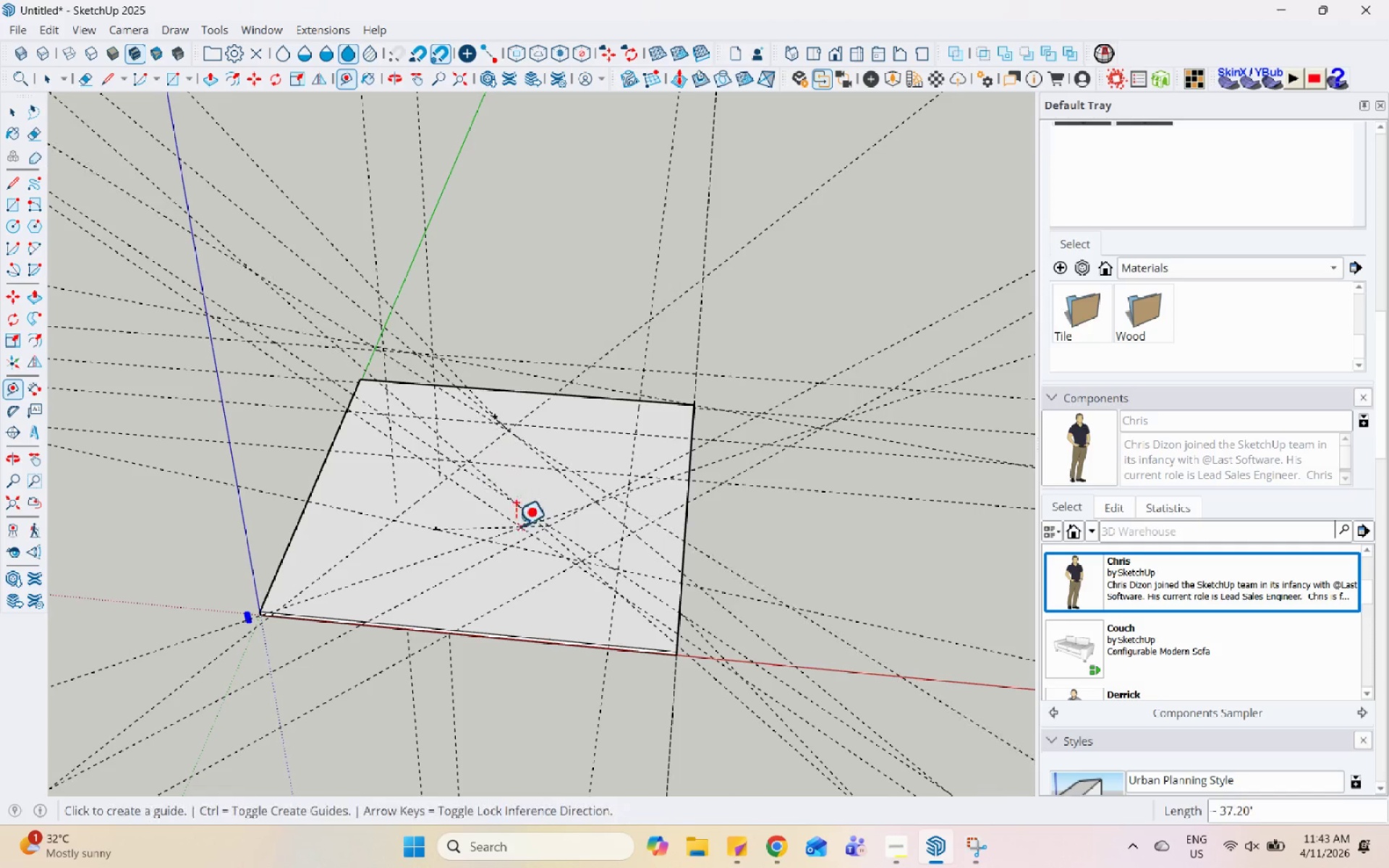 
left_click_drag(start_coordinate=[514, 526], to_coordinate=[519, 506])
 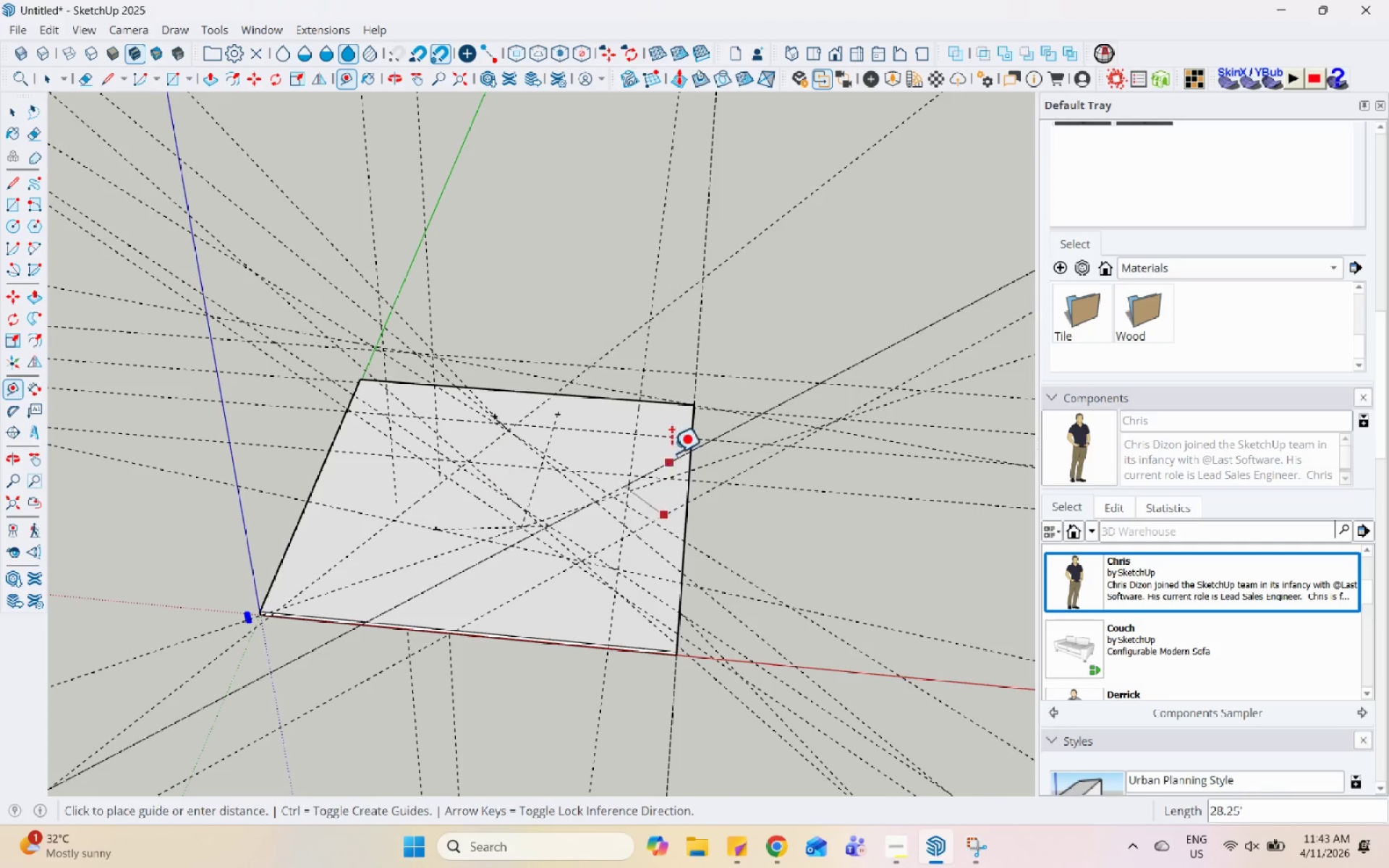 
triple_click([653, 365])
 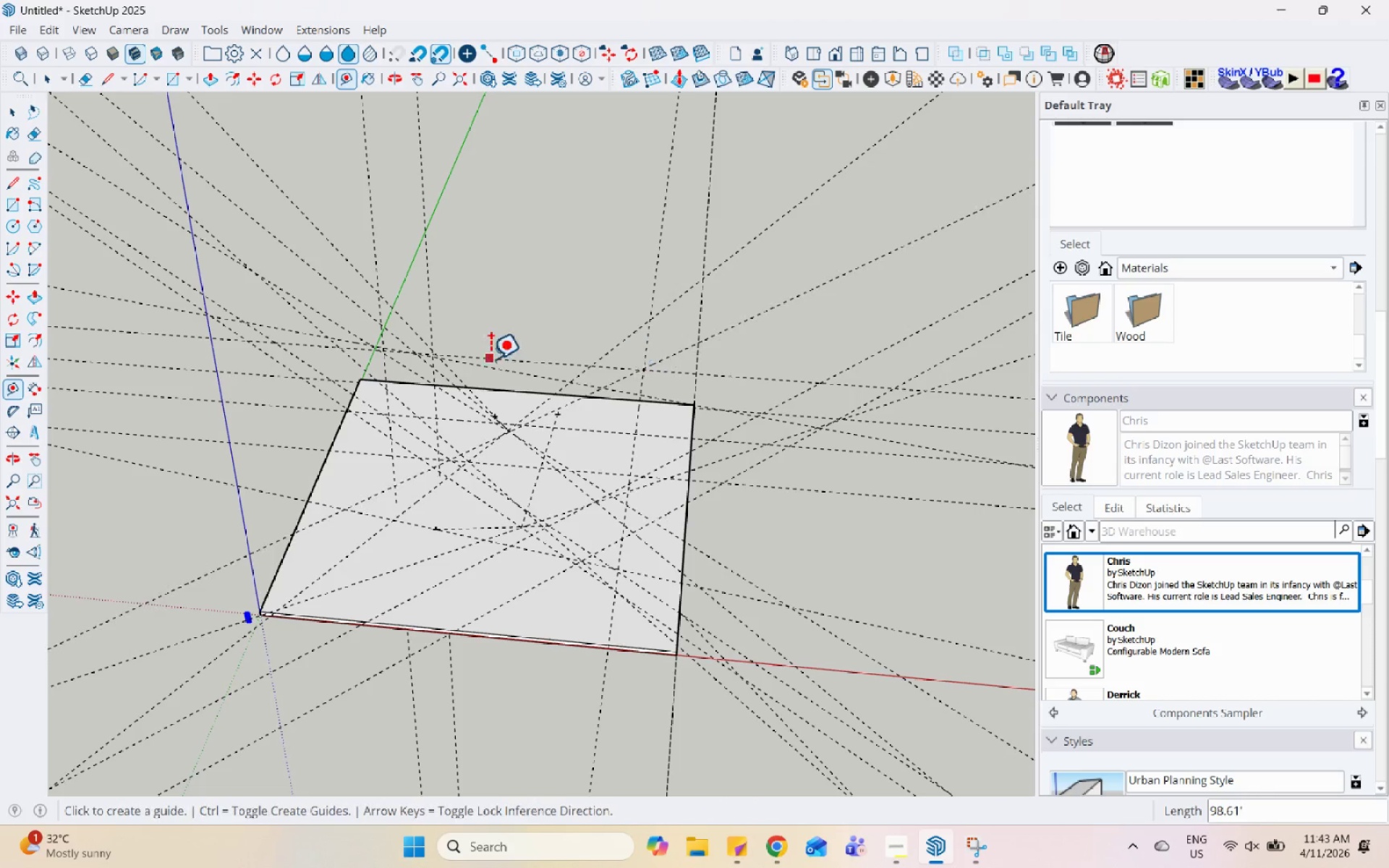 
left_click_drag(start_coordinate=[477, 360], to_coordinate=[472, 362])
 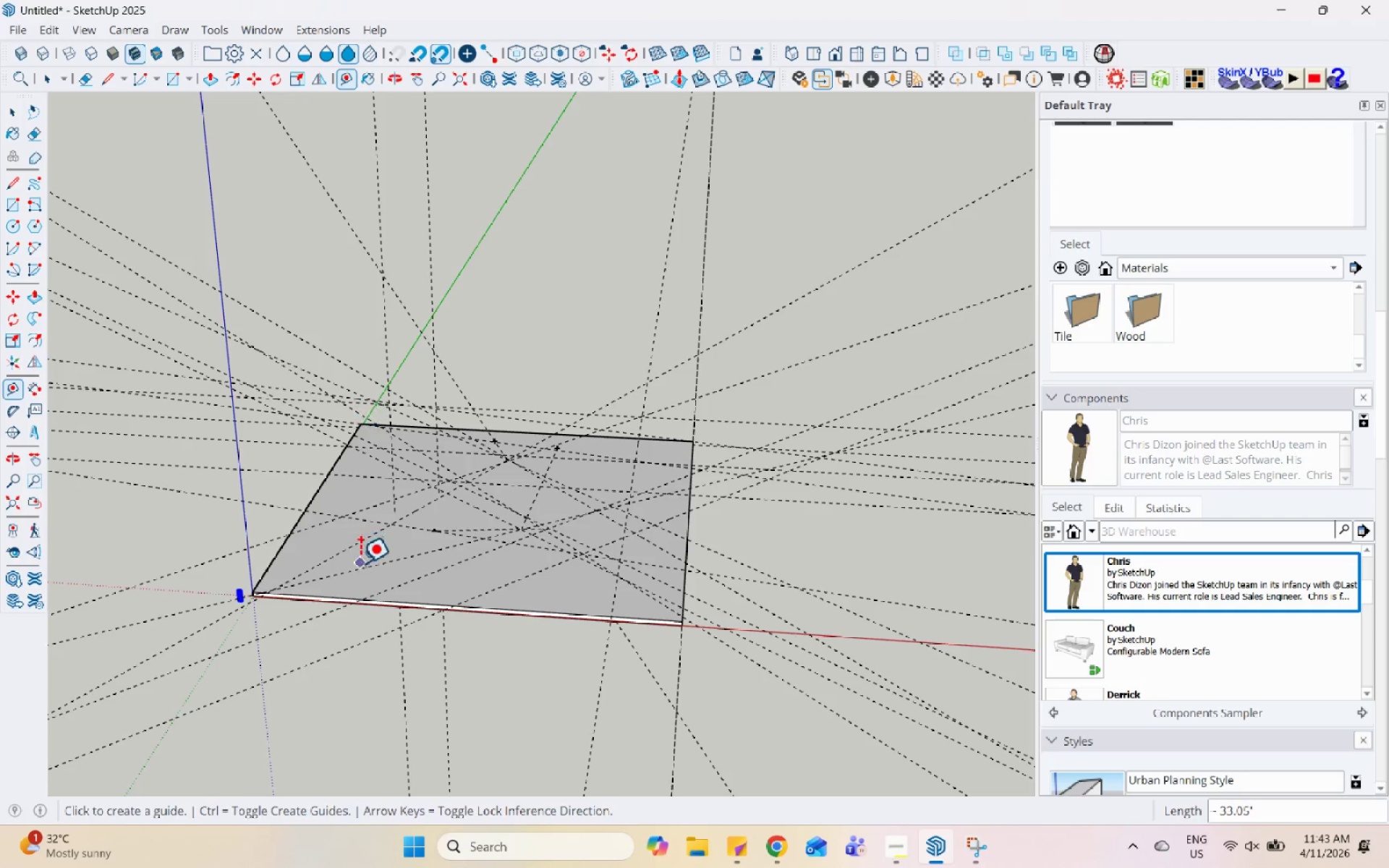 
left_click_drag(start_coordinate=[322, 505], to_coordinate=[323, 480])
 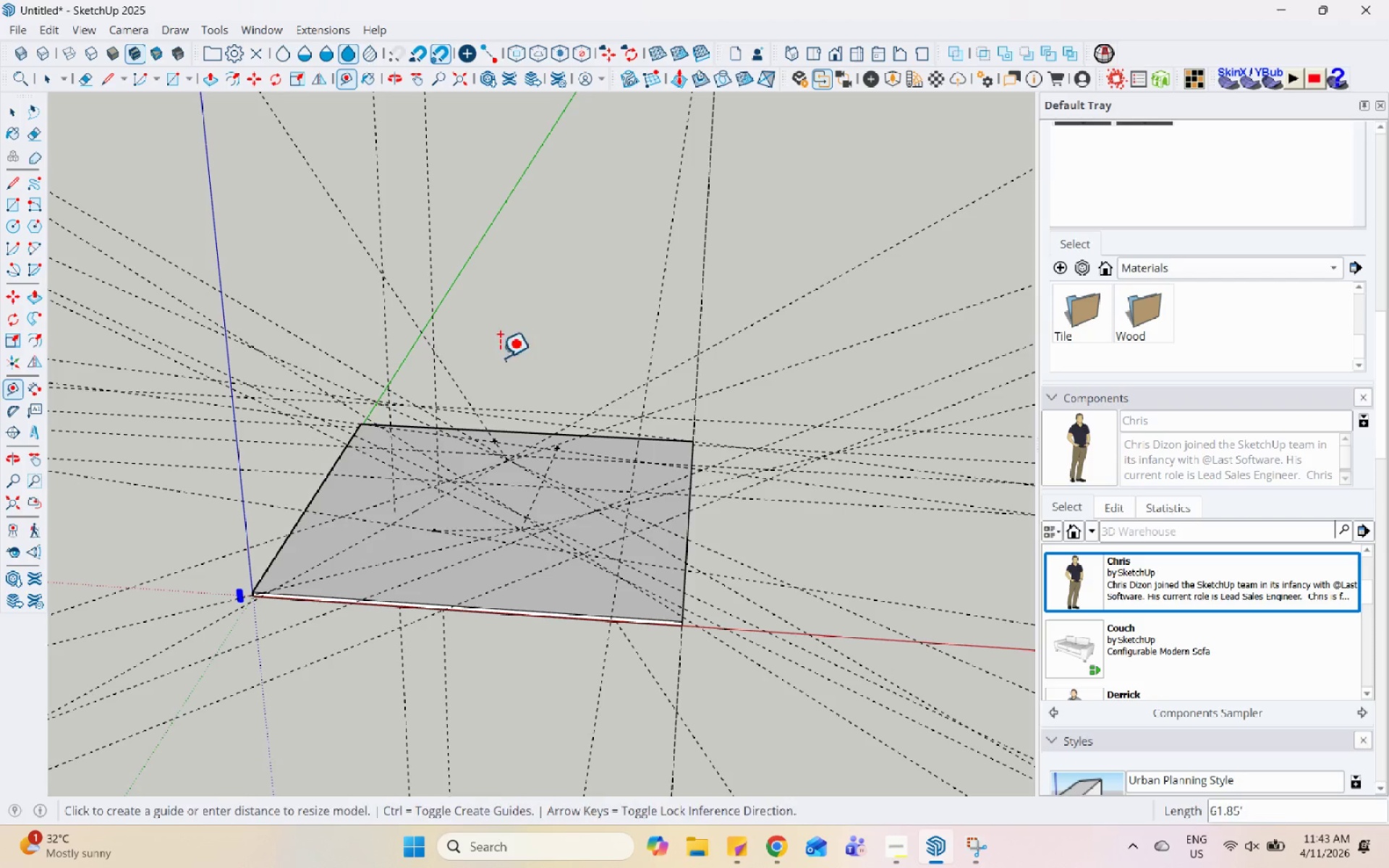 
left_click_drag(start_coordinate=[544, 359], to_coordinate=[587, 367])
 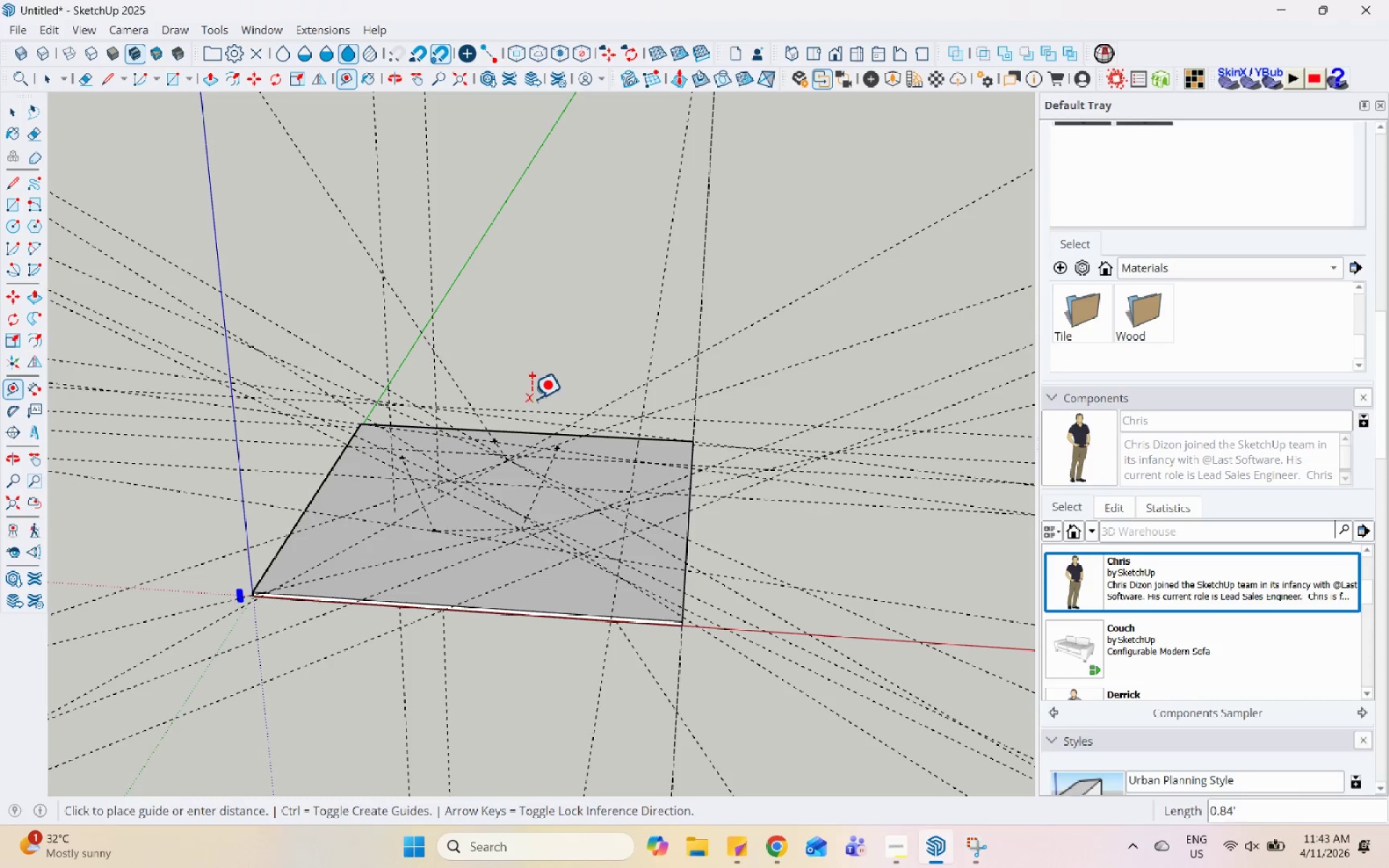 
left_click_drag(start_coordinate=[442, 549], to_coordinate=[438, 548])
 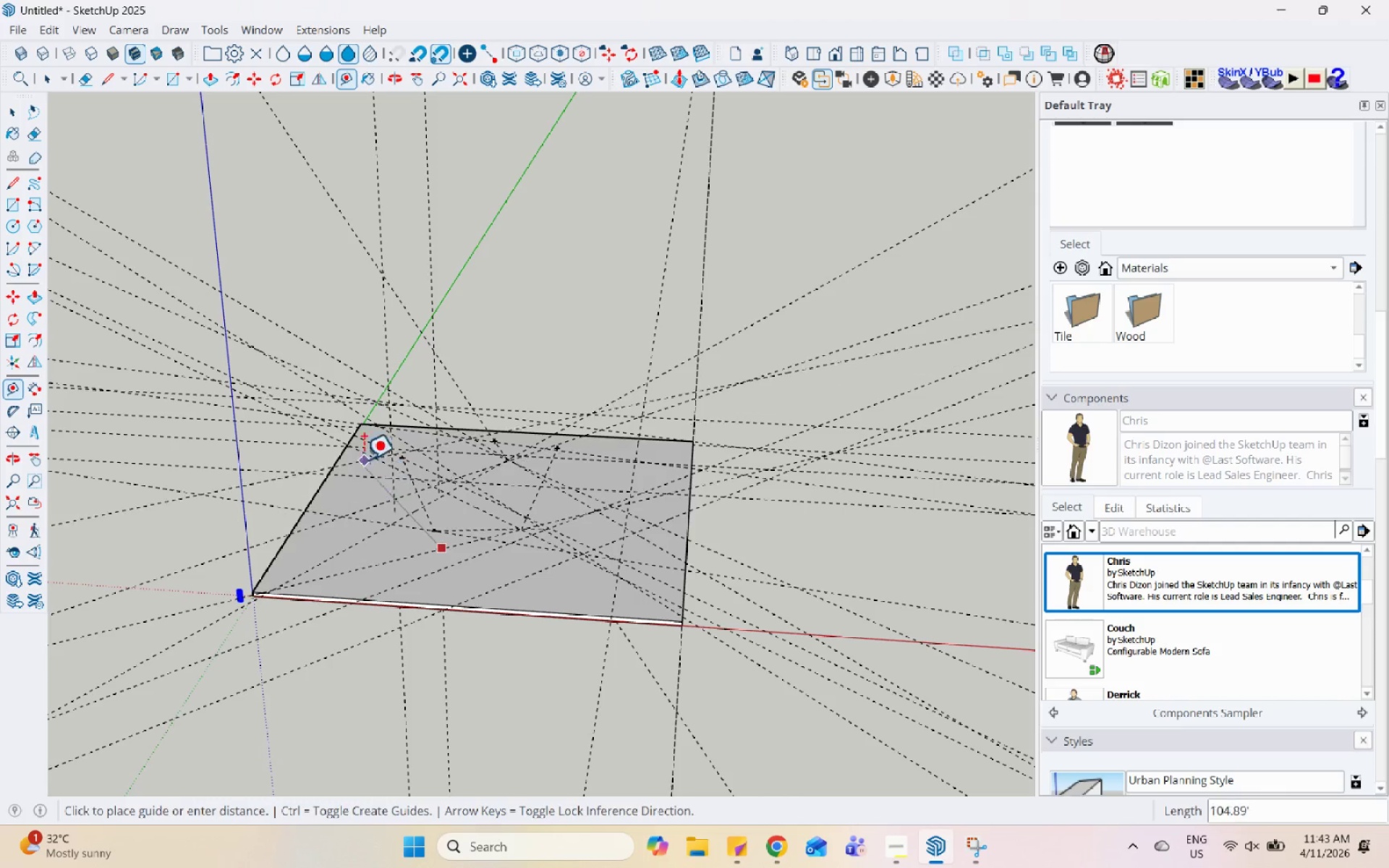 
left_click_drag(start_coordinate=[362, 457], to_coordinate=[362, 425])
 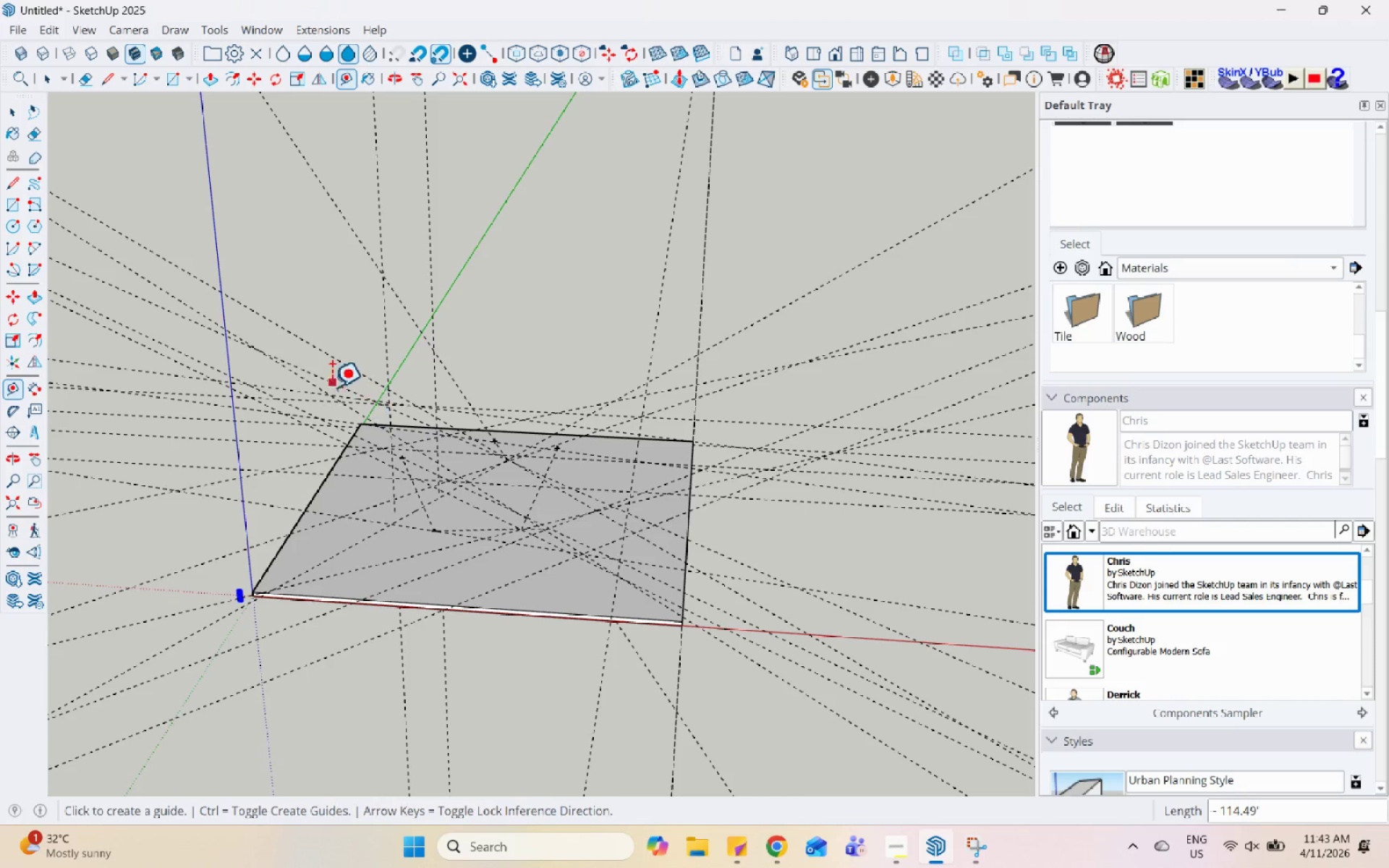 
left_click_drag(start_coordinate=[324, 402], to_coordinate=[309, 433])
 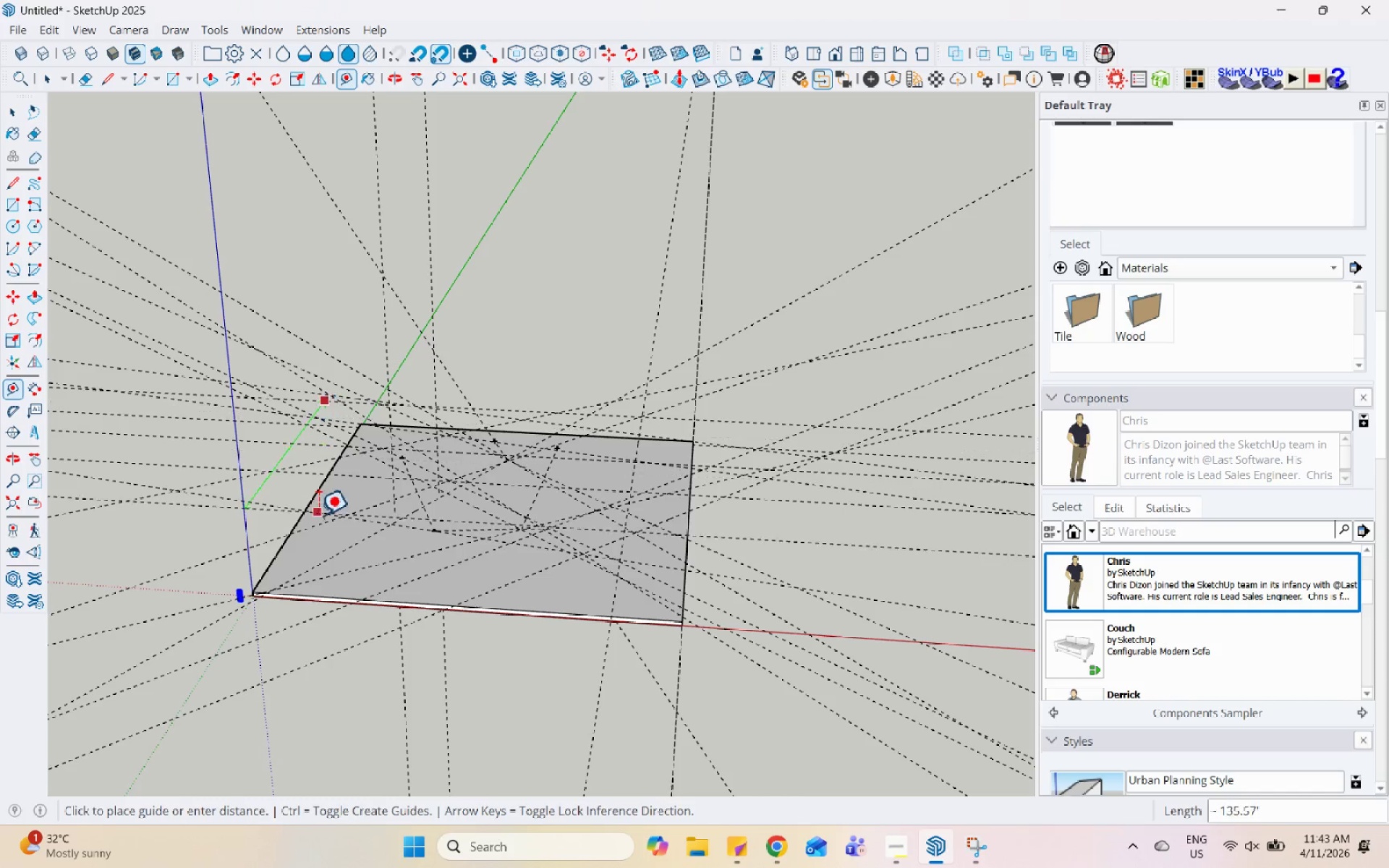 
left_click_drag(start_coordinate=[363, 553], to_coordinate=[408, 563])
 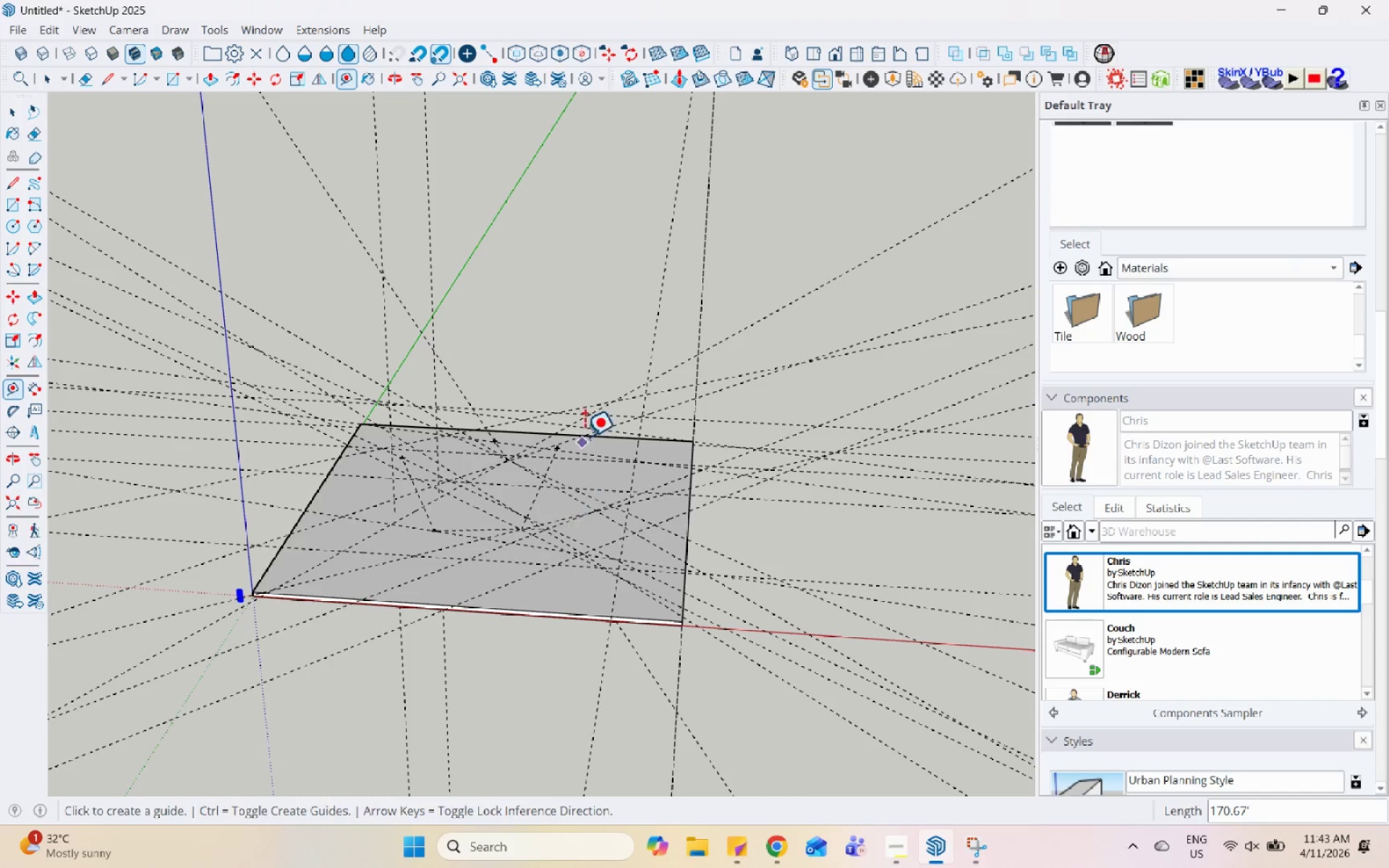 
left_click_drag(start_coordinate=[586, 403], to_coordinate=[580, 346])
 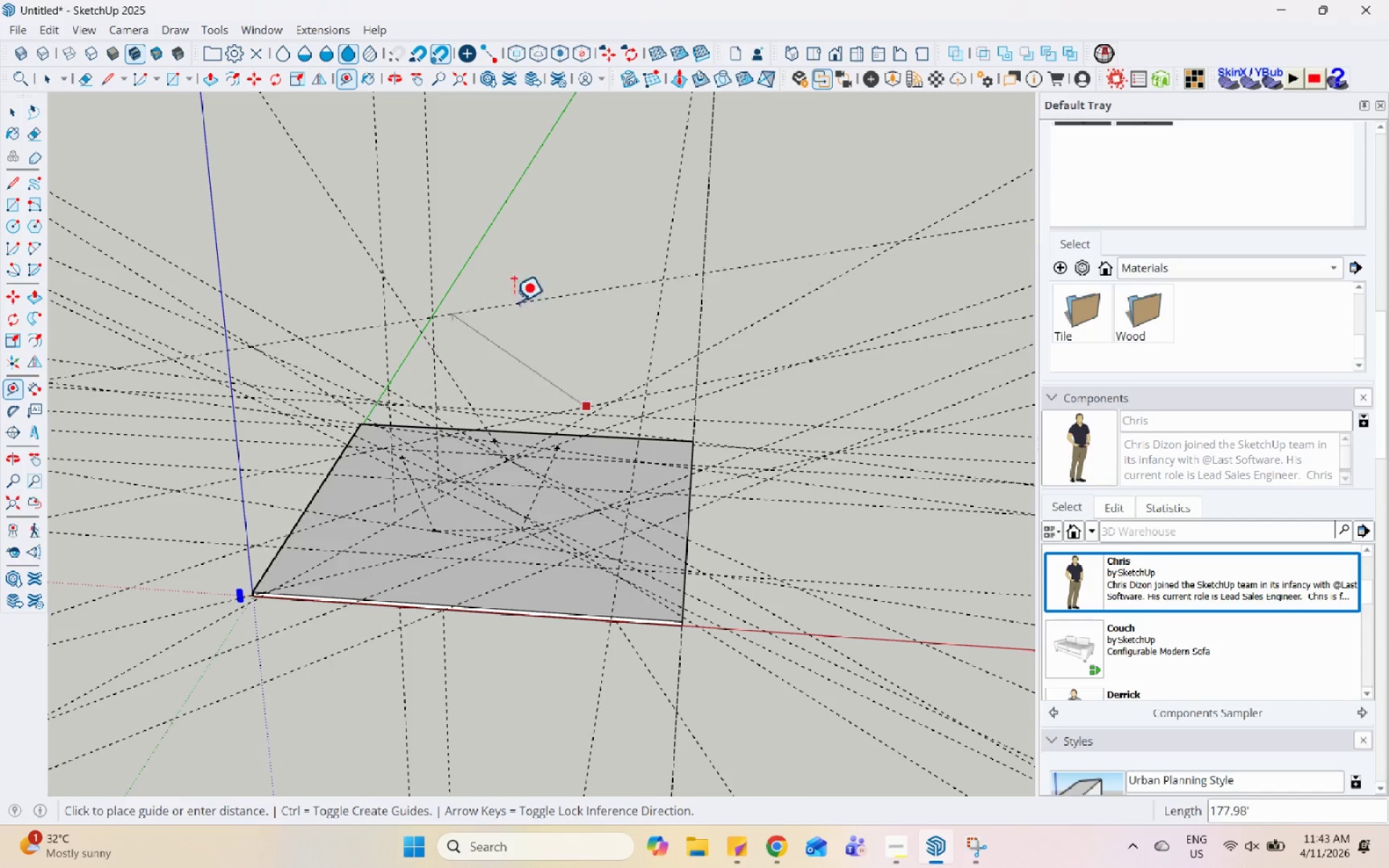 
left_click_drag(start_coordinate=[453, 288], to_coordinate=[432, 284])
 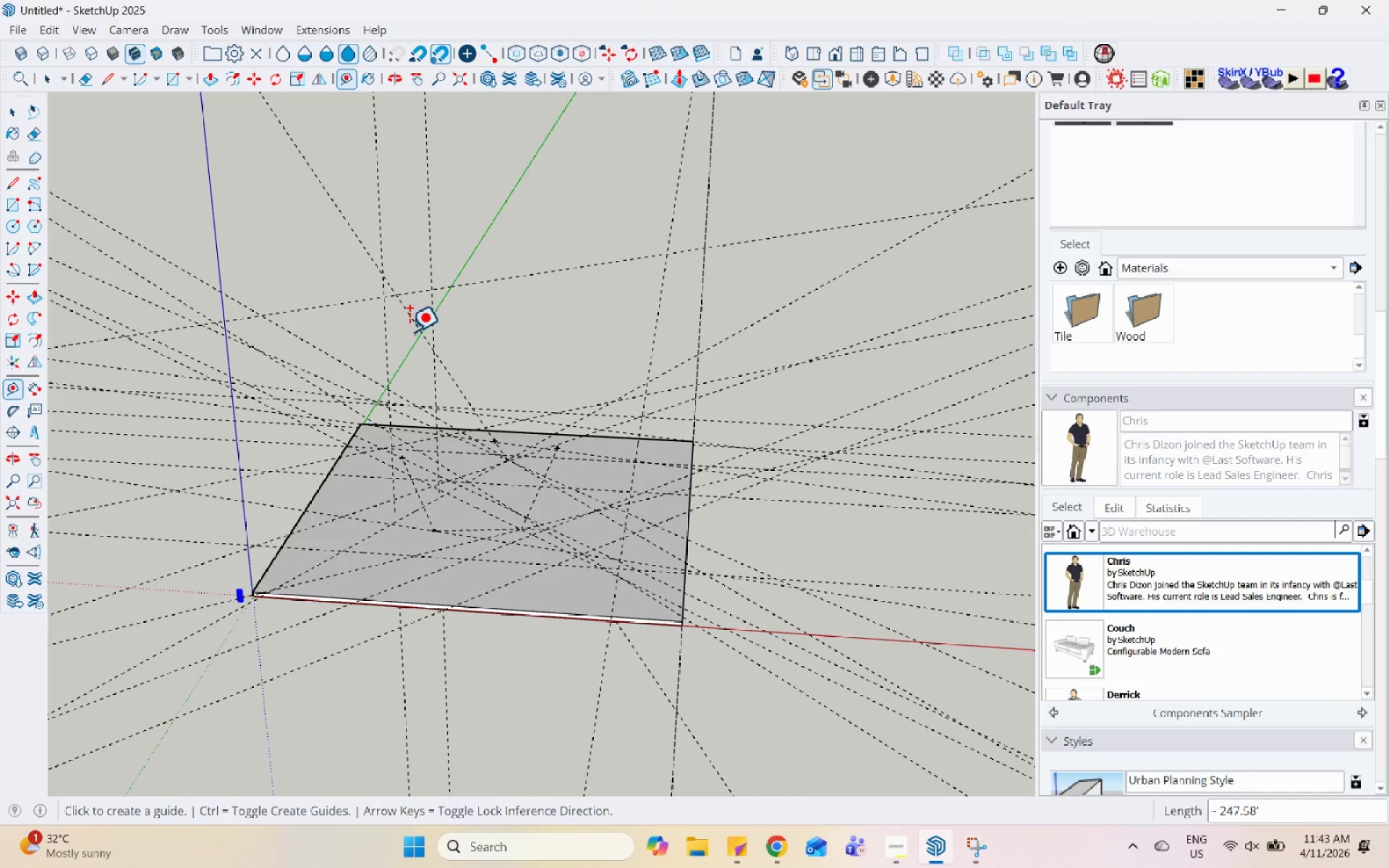 
left_click_drag(start_coordinate=[415, 349], to_coordinate=[483, 406])
 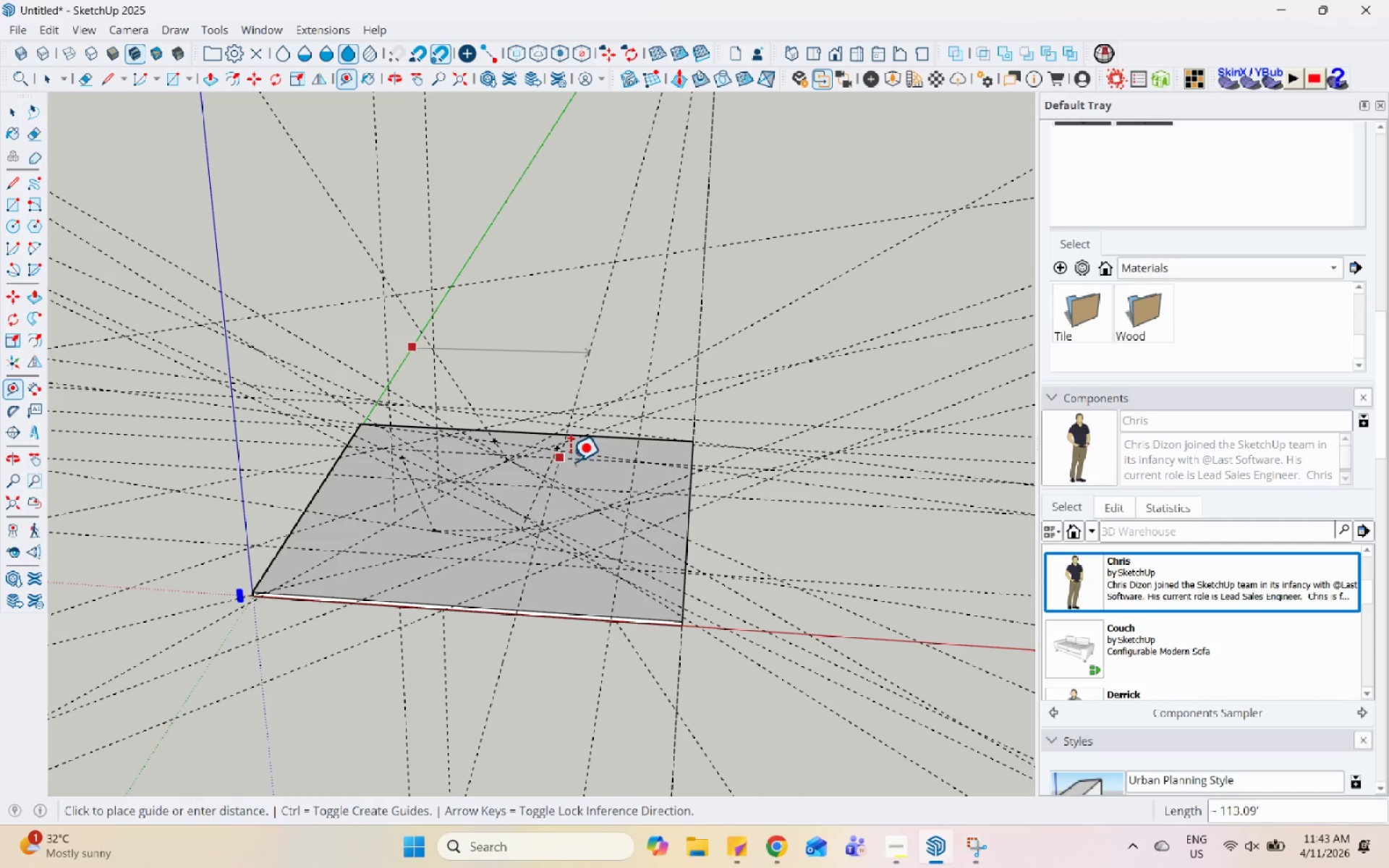 
left_click_drag(start_coordinate=[604, 496], to_coordinate=[609, 505])
 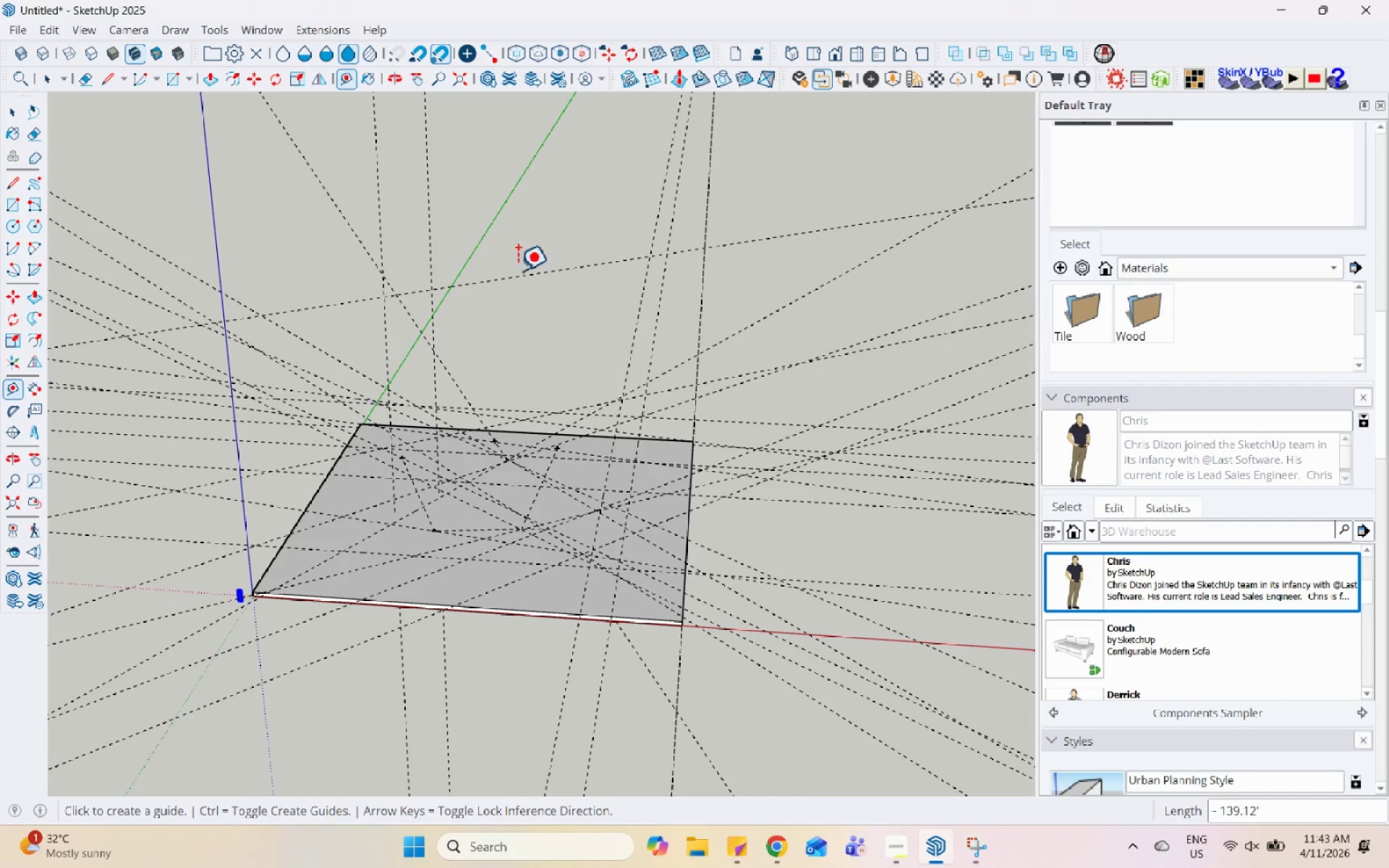 
left_click_drag(start_coordinate=[506, 258], to_coordinate=[498, 255])
 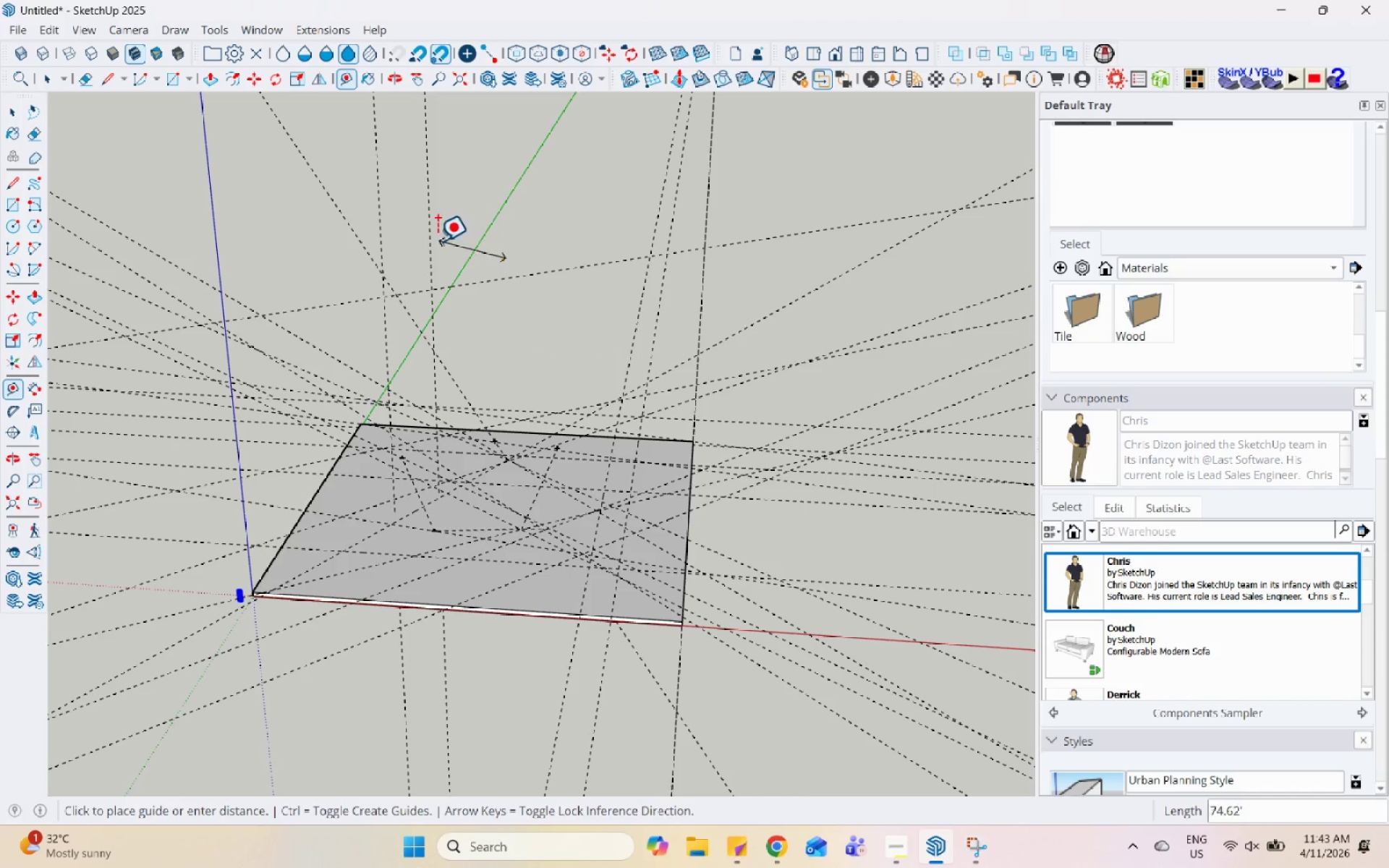 
left_click_drag(start_coordinate=[433, 241], to_coordinate=[422, 242])
 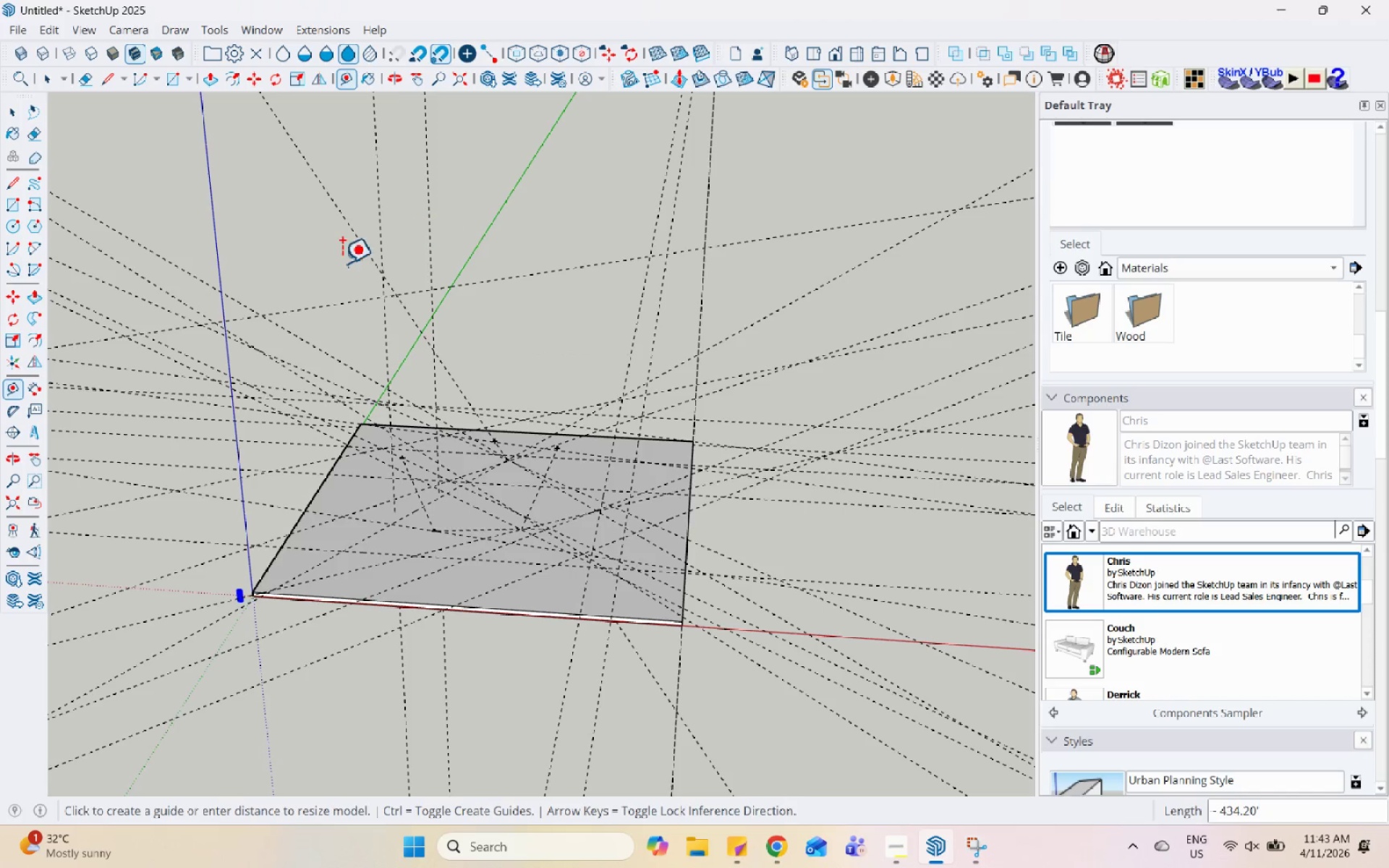 
left_click_drag(start_coordinate=[302, 342], to_coordinate=[299, 457])
 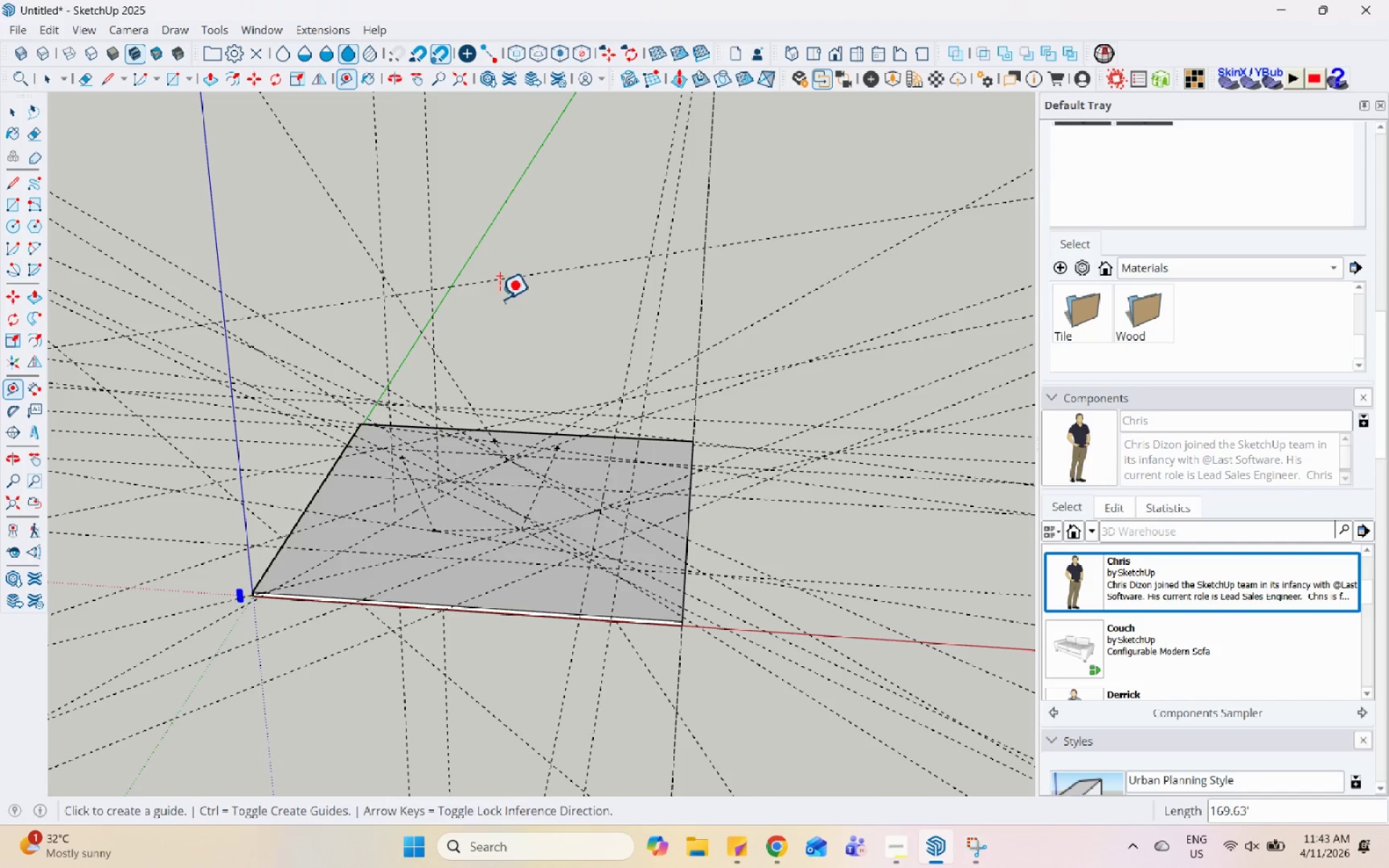 
left_click_drag(start_coordinate=[547, 187], to_coordinate=[548, 182])
 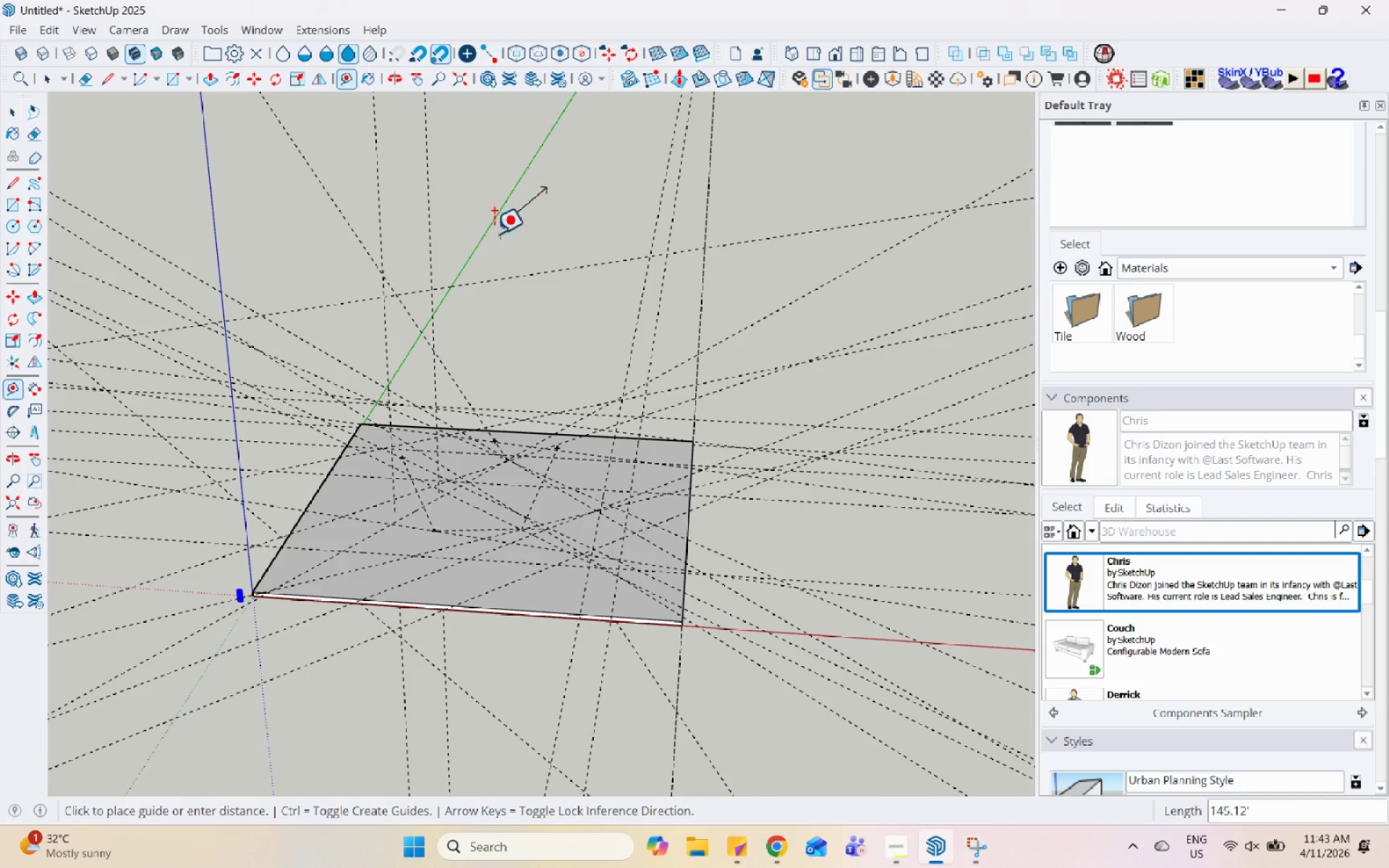 
left_click_drag(start_coordinate=[465, 271], to_coordinate=[432, 307])
 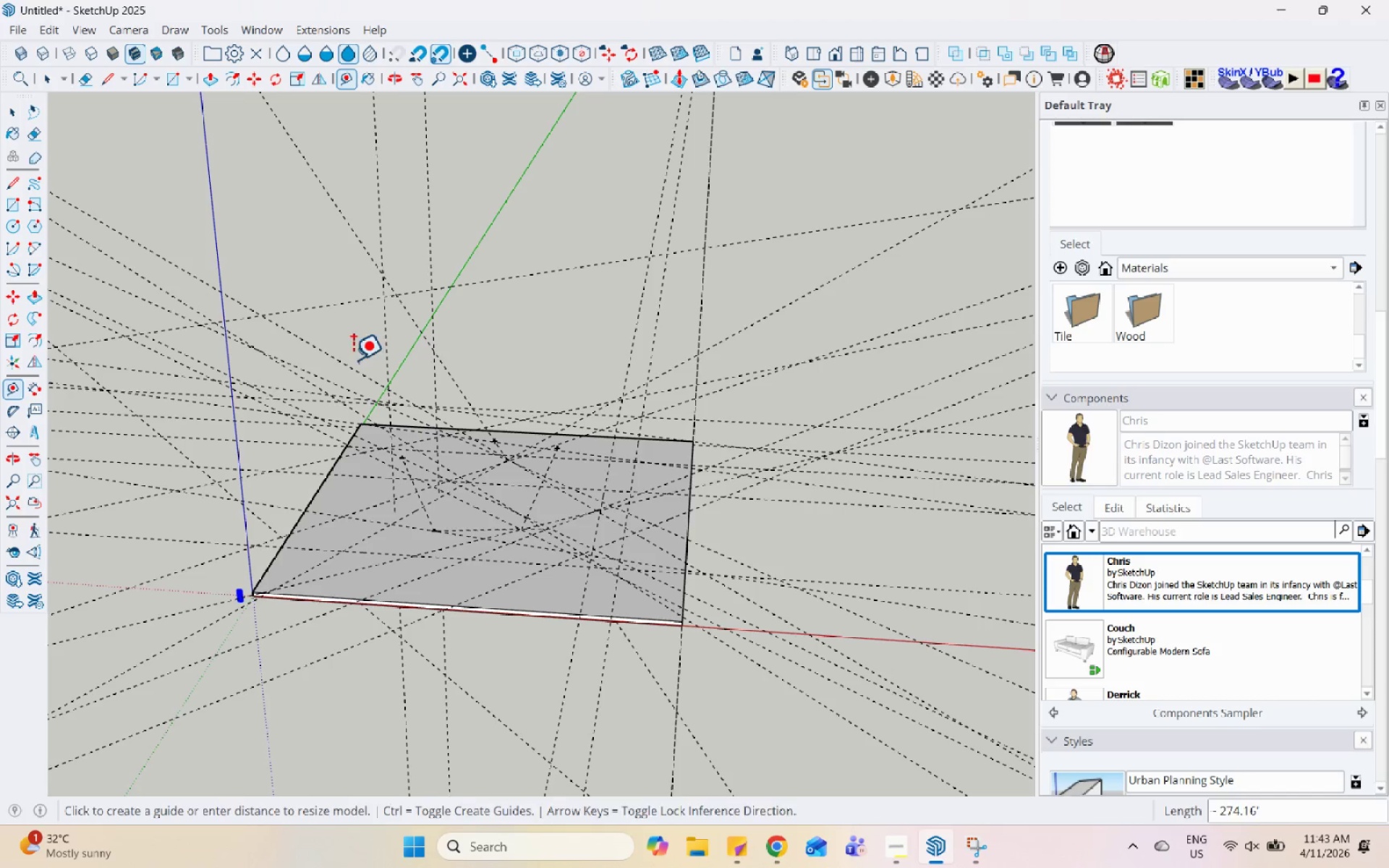 
left_click_drag(start_coordinate=[345, 375], to_coordinate=[344, 387])
 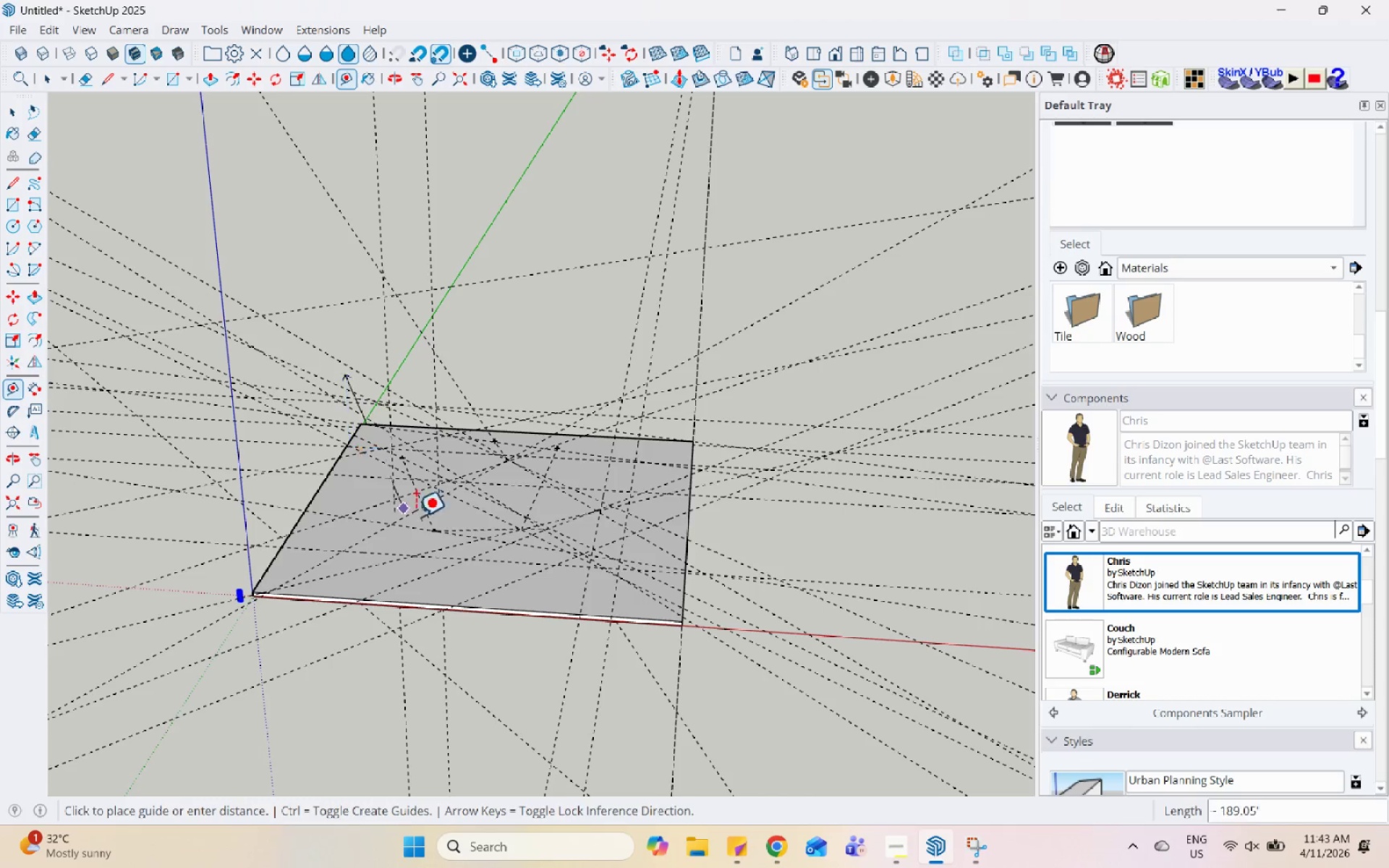 
left_click_drag(start_coordinate=[452, 527], to_coordinate=[462, 528])
 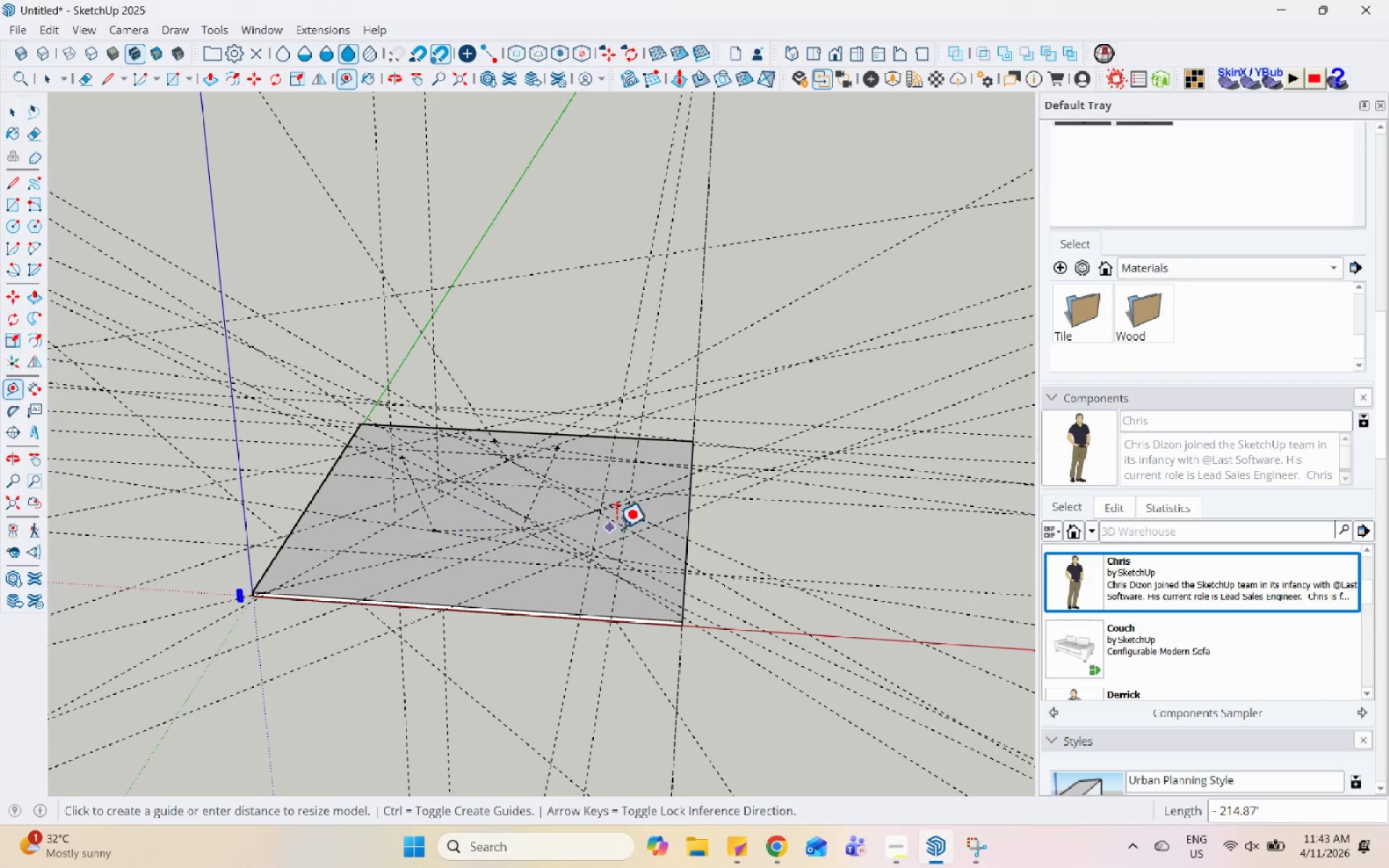 
triple_click([643, 528])
 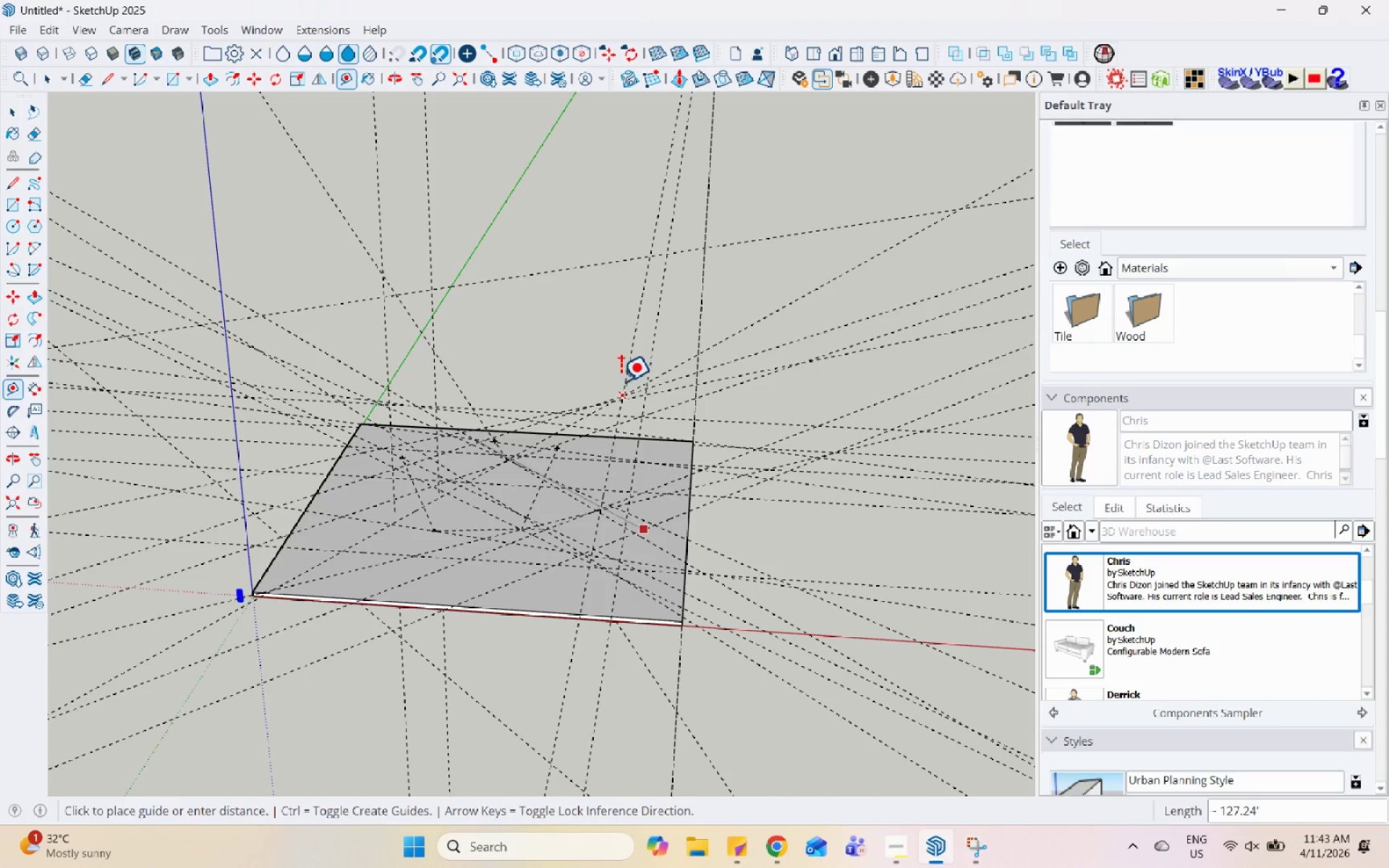 
triple_click([484, 255])
 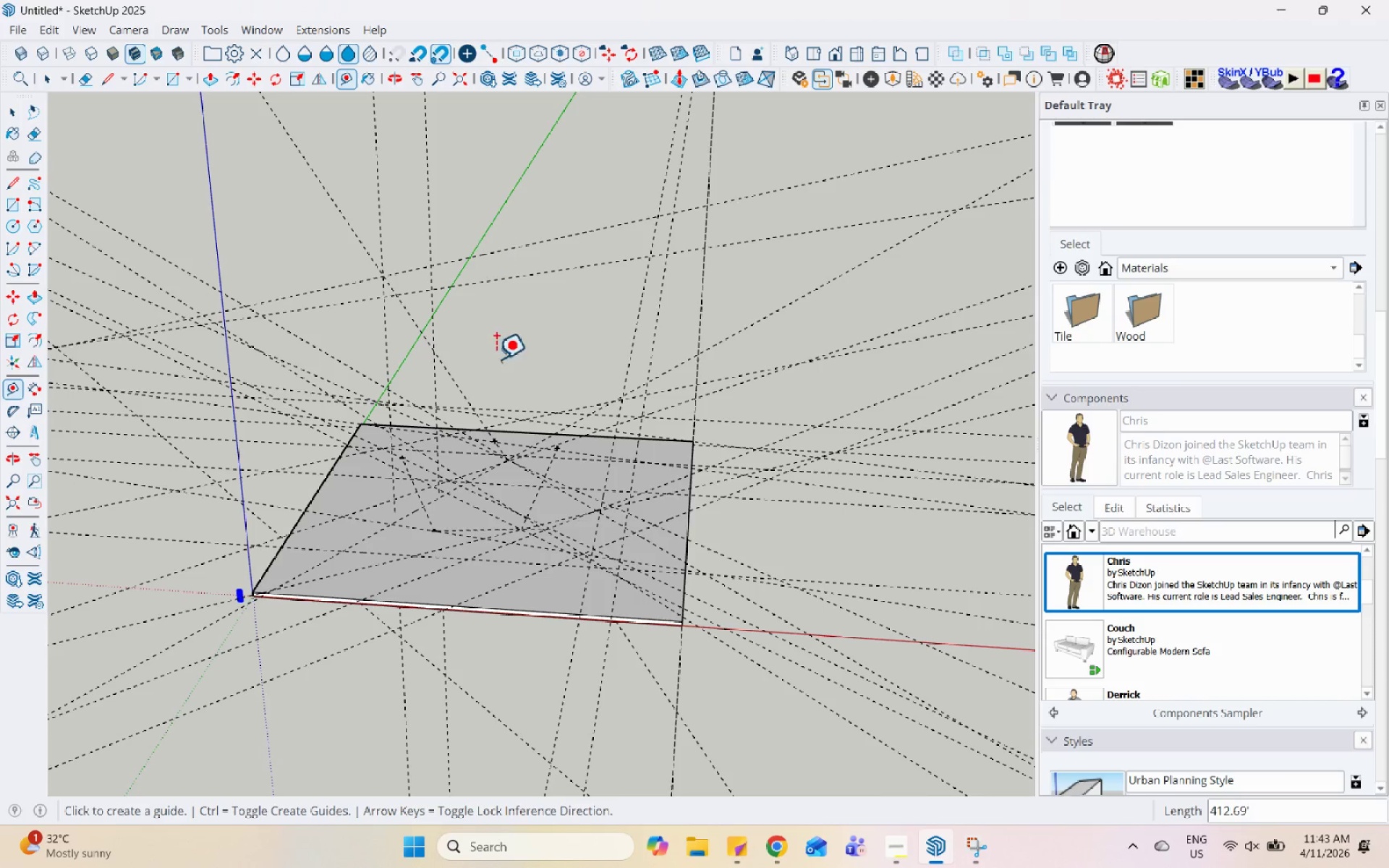 
left_click_drag(start_coordinate=[501, 375], to_coordinate=[504, 382])
 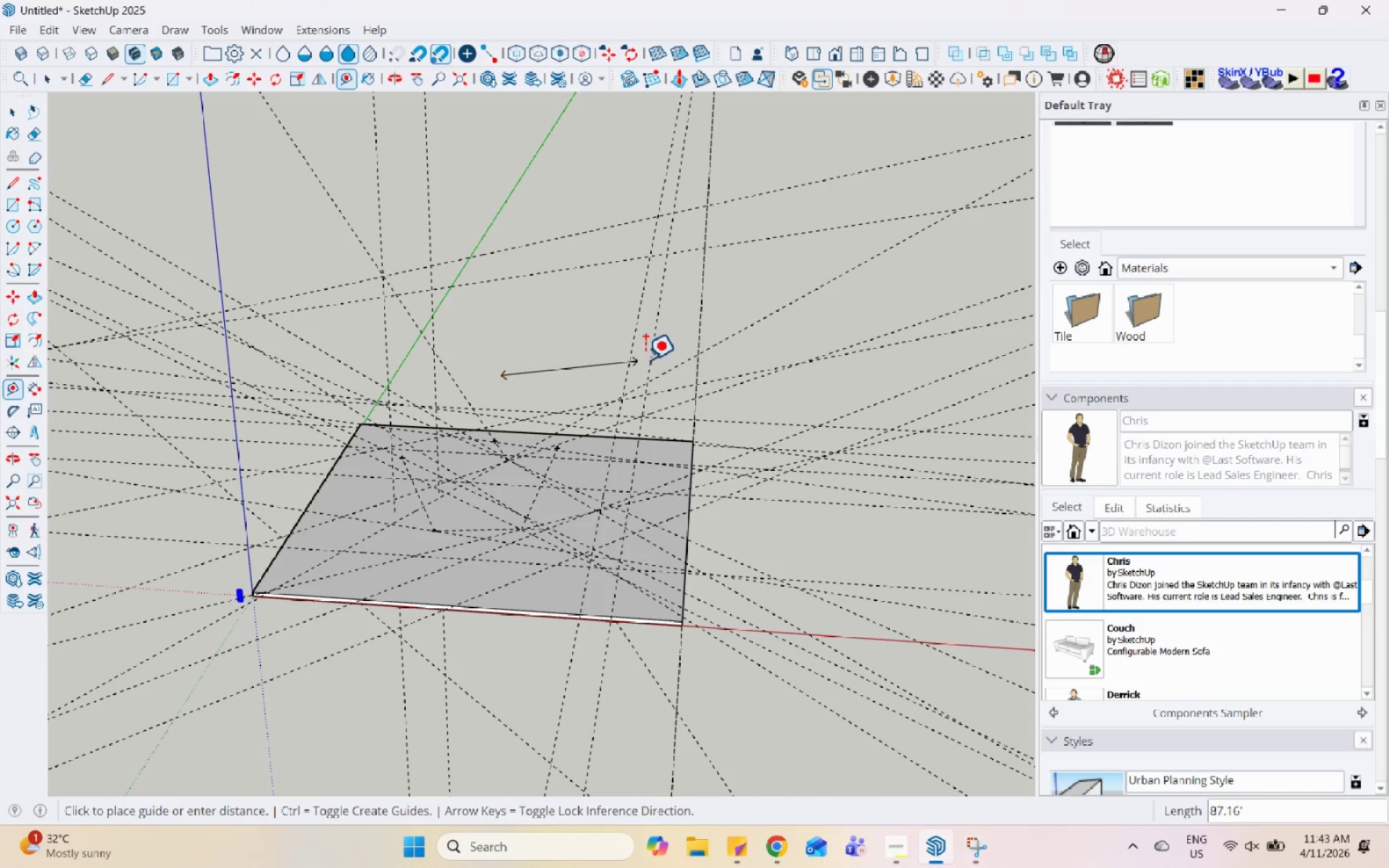 
left_click_drag(start_coordinate=[651, 358], to_coordinate=[647, 358])
 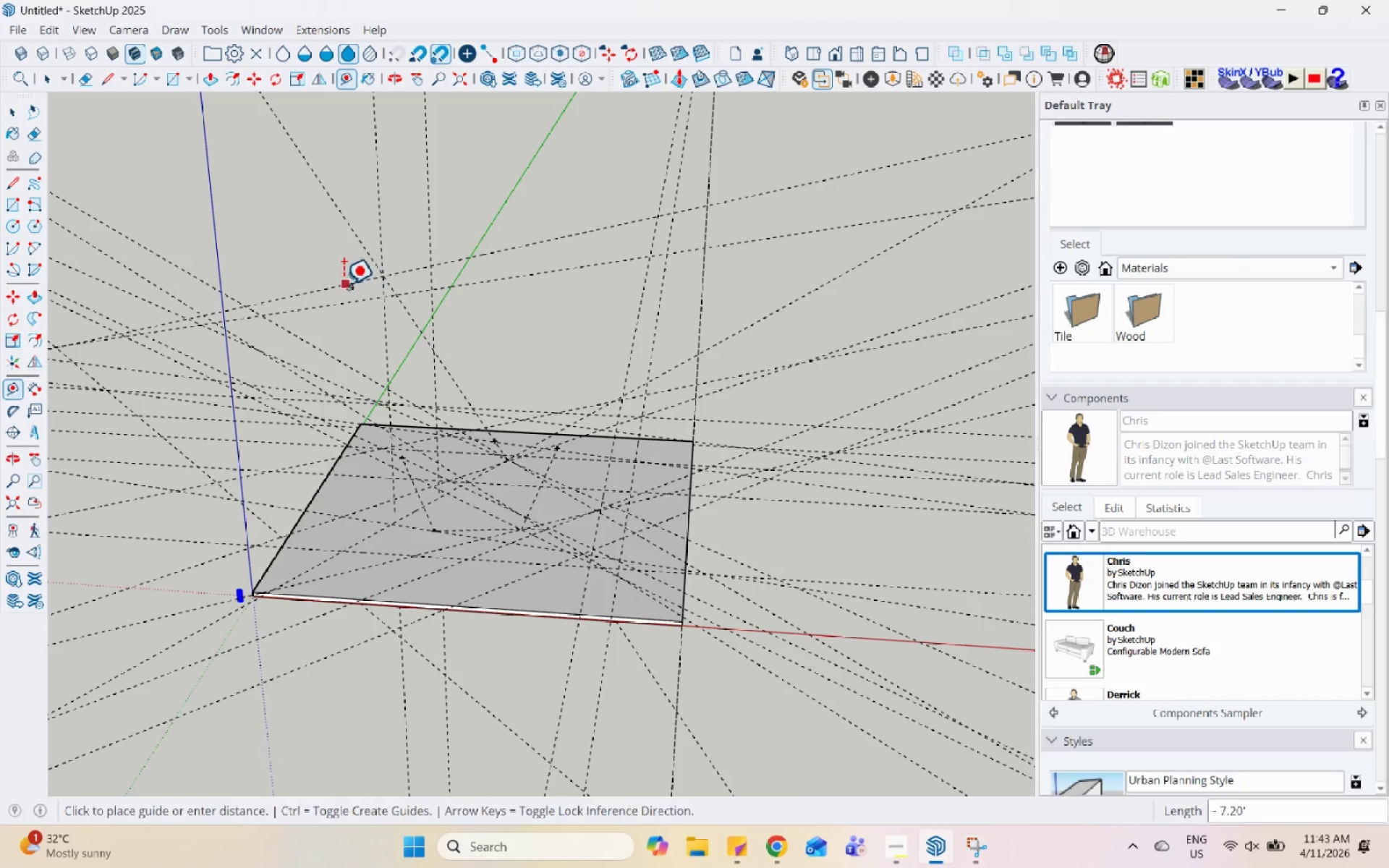 
left_click_drag(start_coordinate=[211, 250], to_coordinate=[201, 269])
 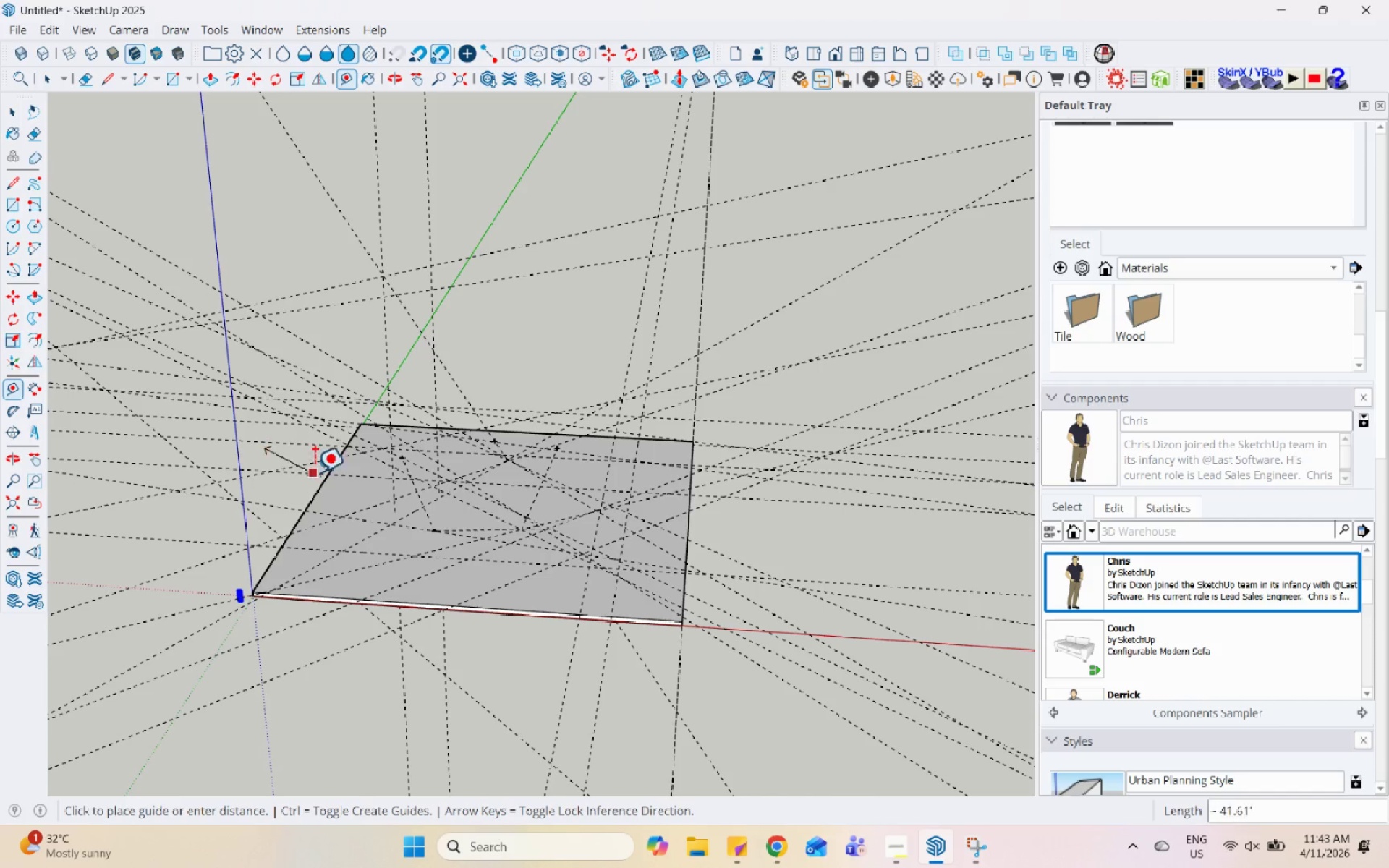 
triple_click([593, 548])
 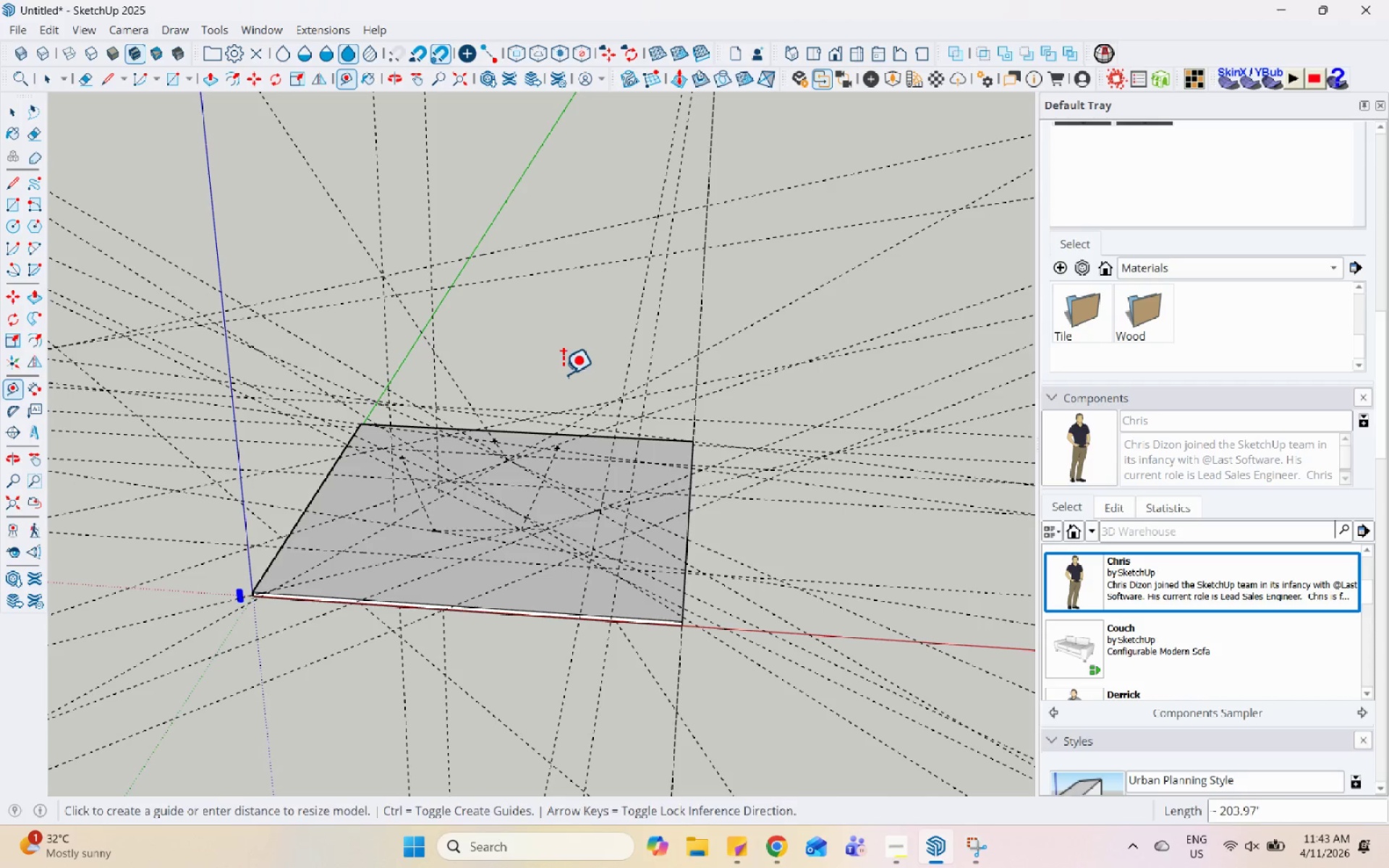 
left_click_drag(start_coordinate=[532, 315], to_coordinate=[528, 312])
 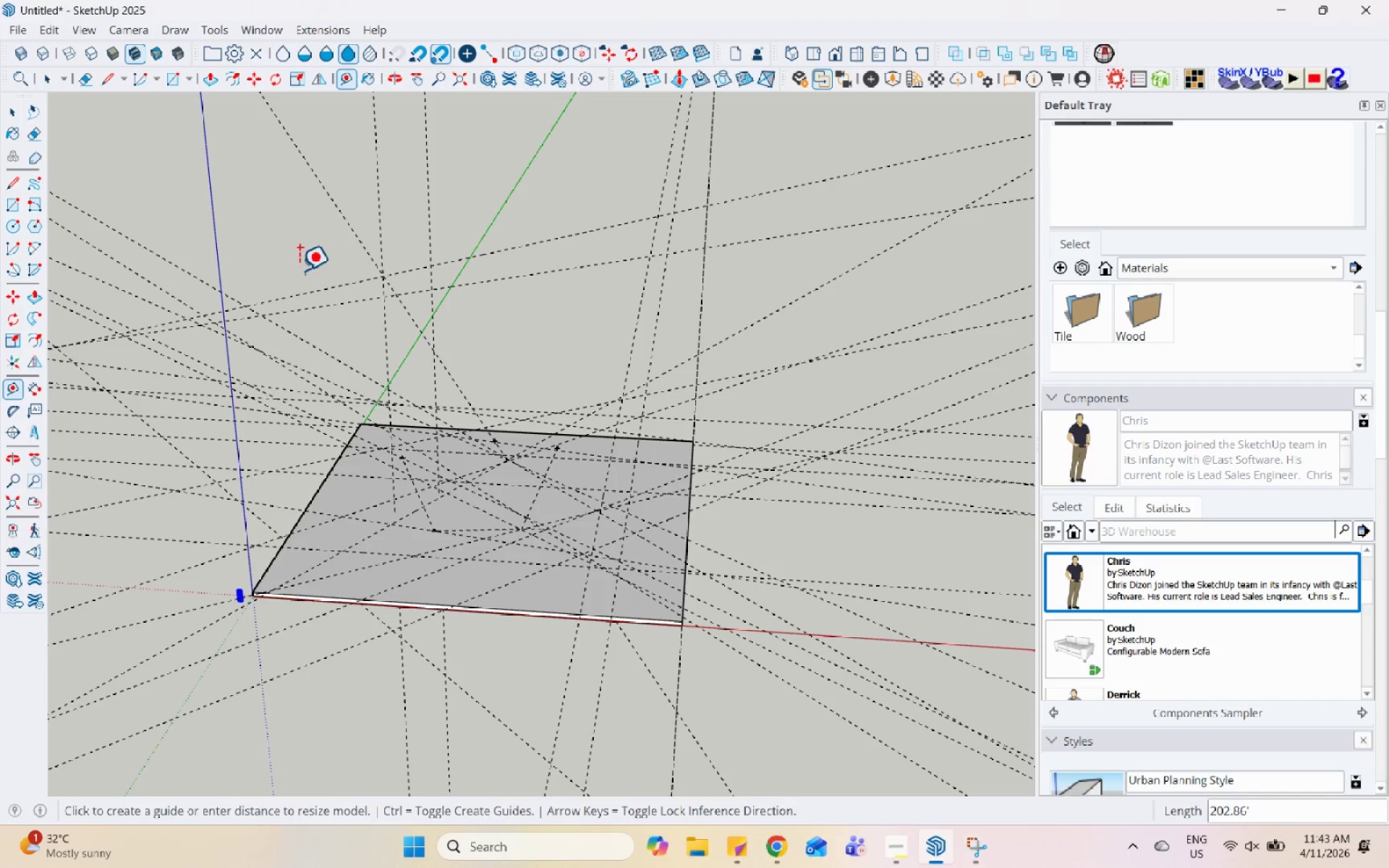 
left_click_drag(start_coordinate=[272, 386], to_coordinate=[273, 411])
 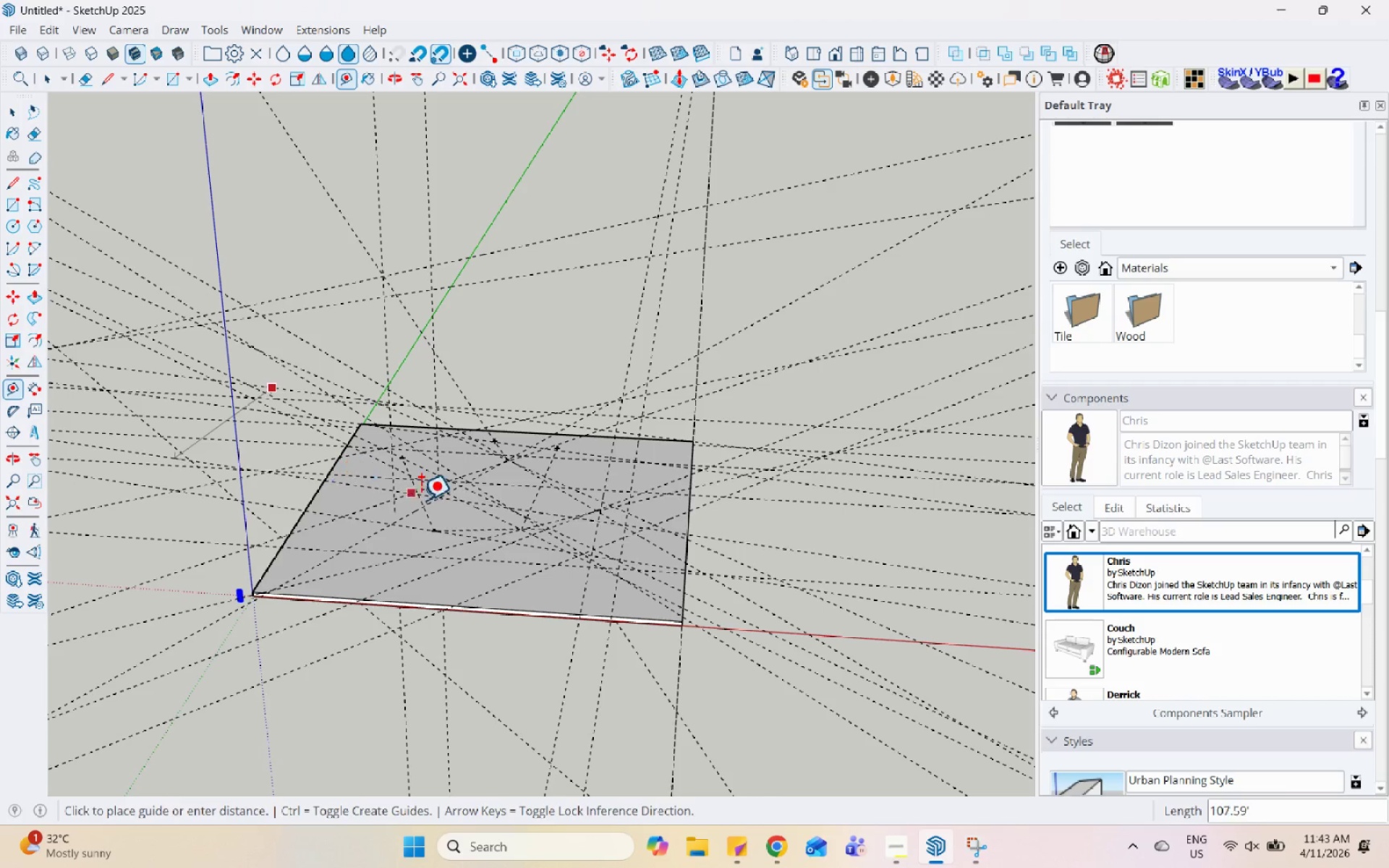 
triple_click([467, 505])
 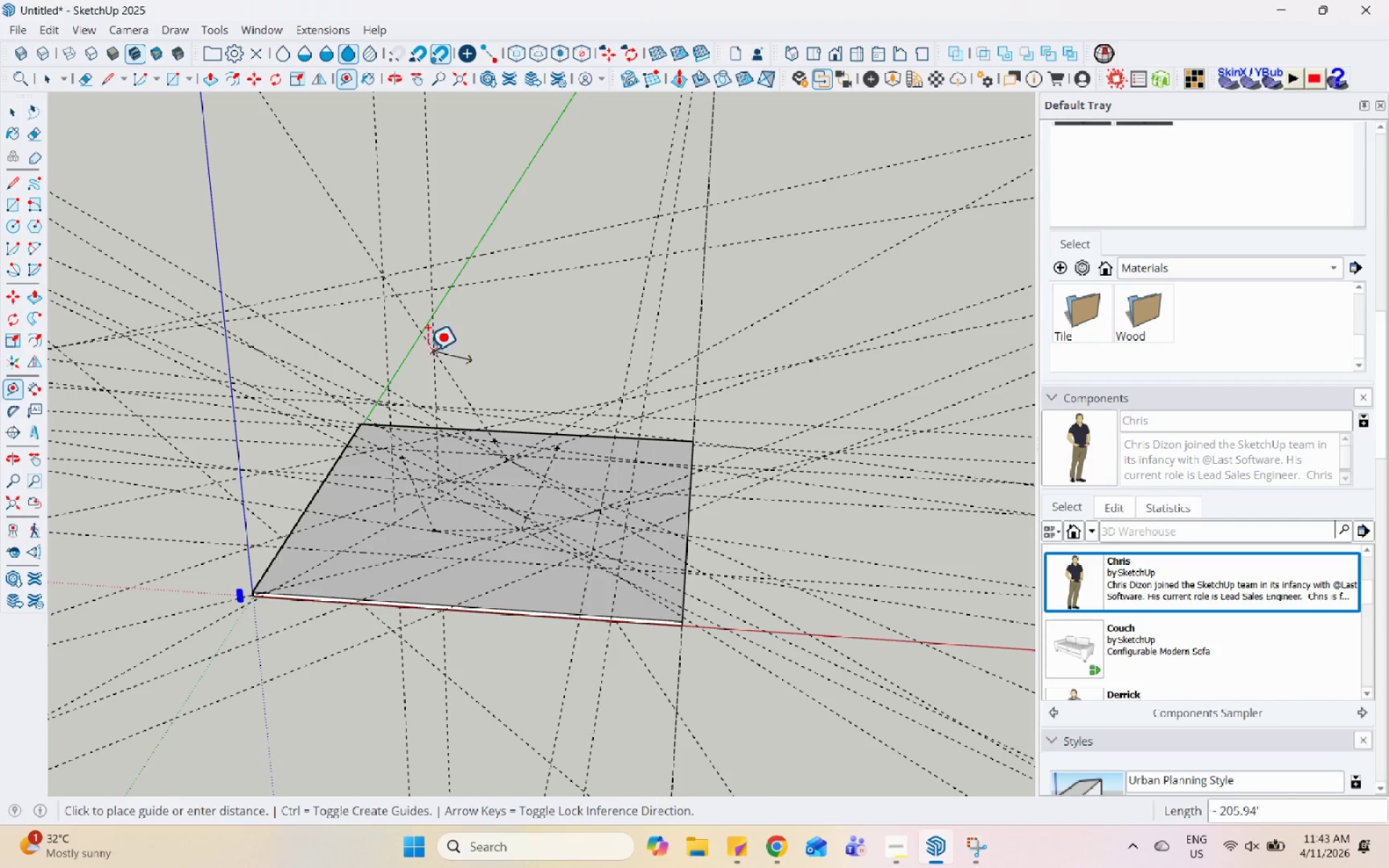 
triple_click([327, 329])
 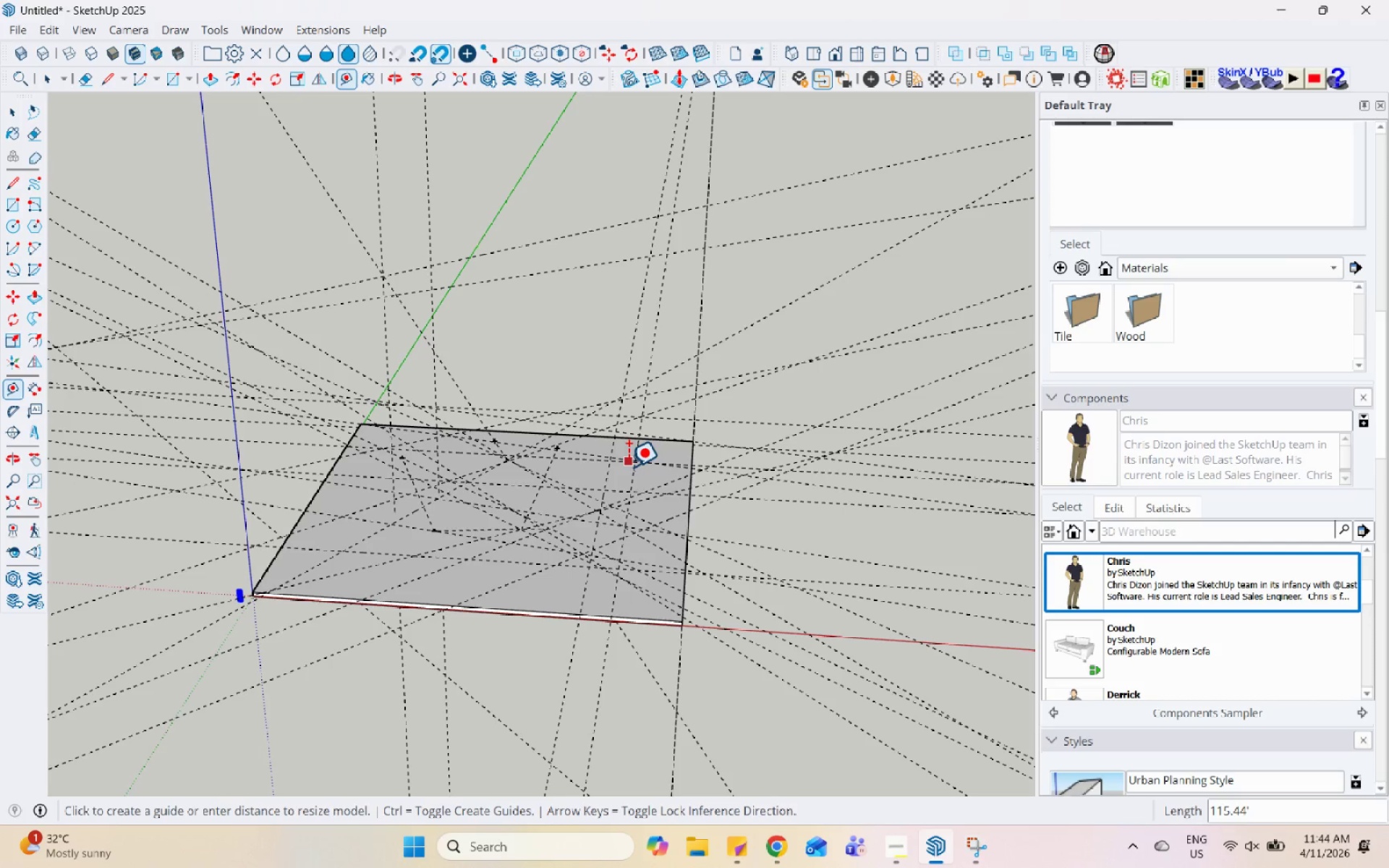 
wait(51.94)
 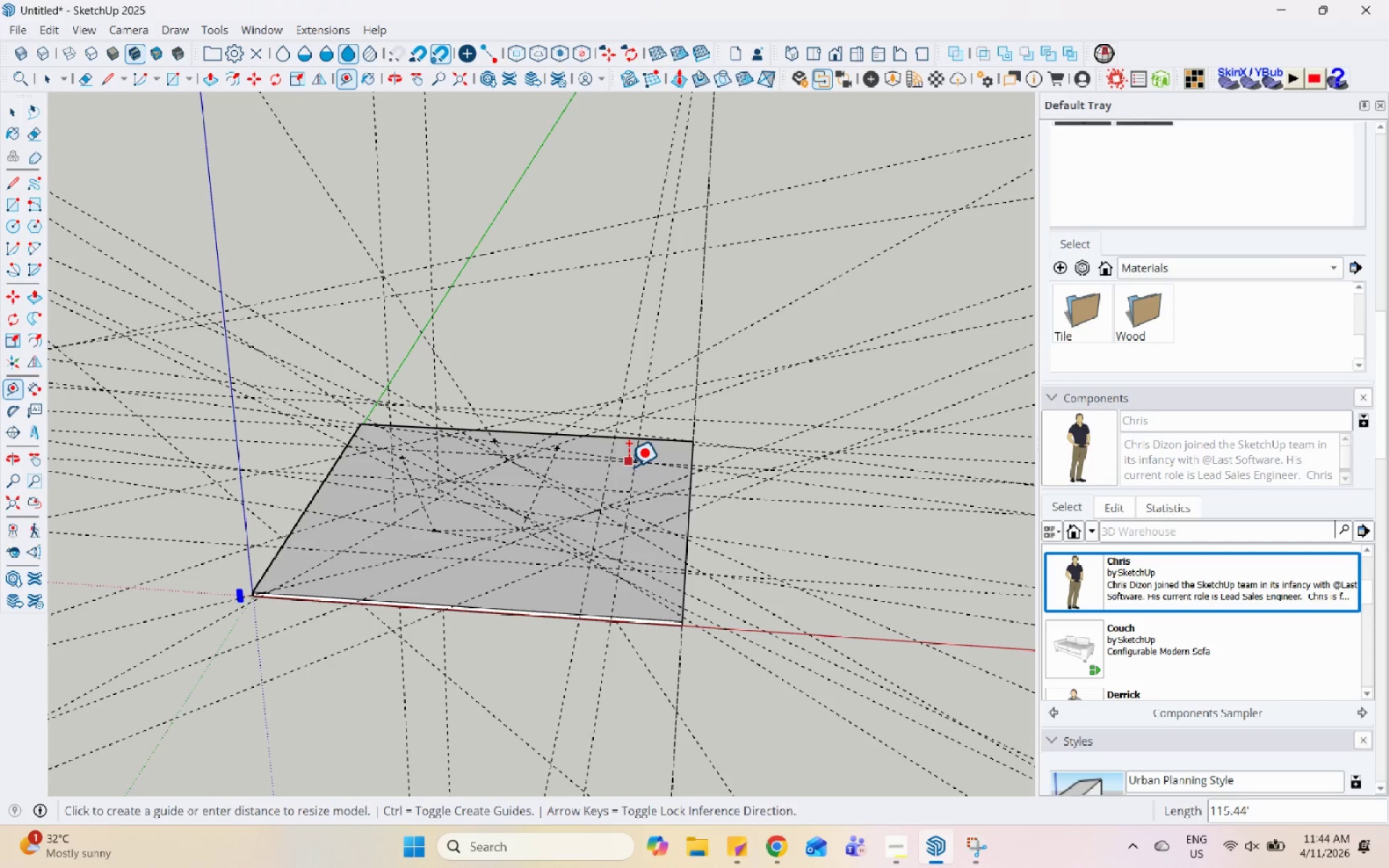 
left_click_drag(start_coordinate=[642, 383], to_coordinate=[634, 380])
 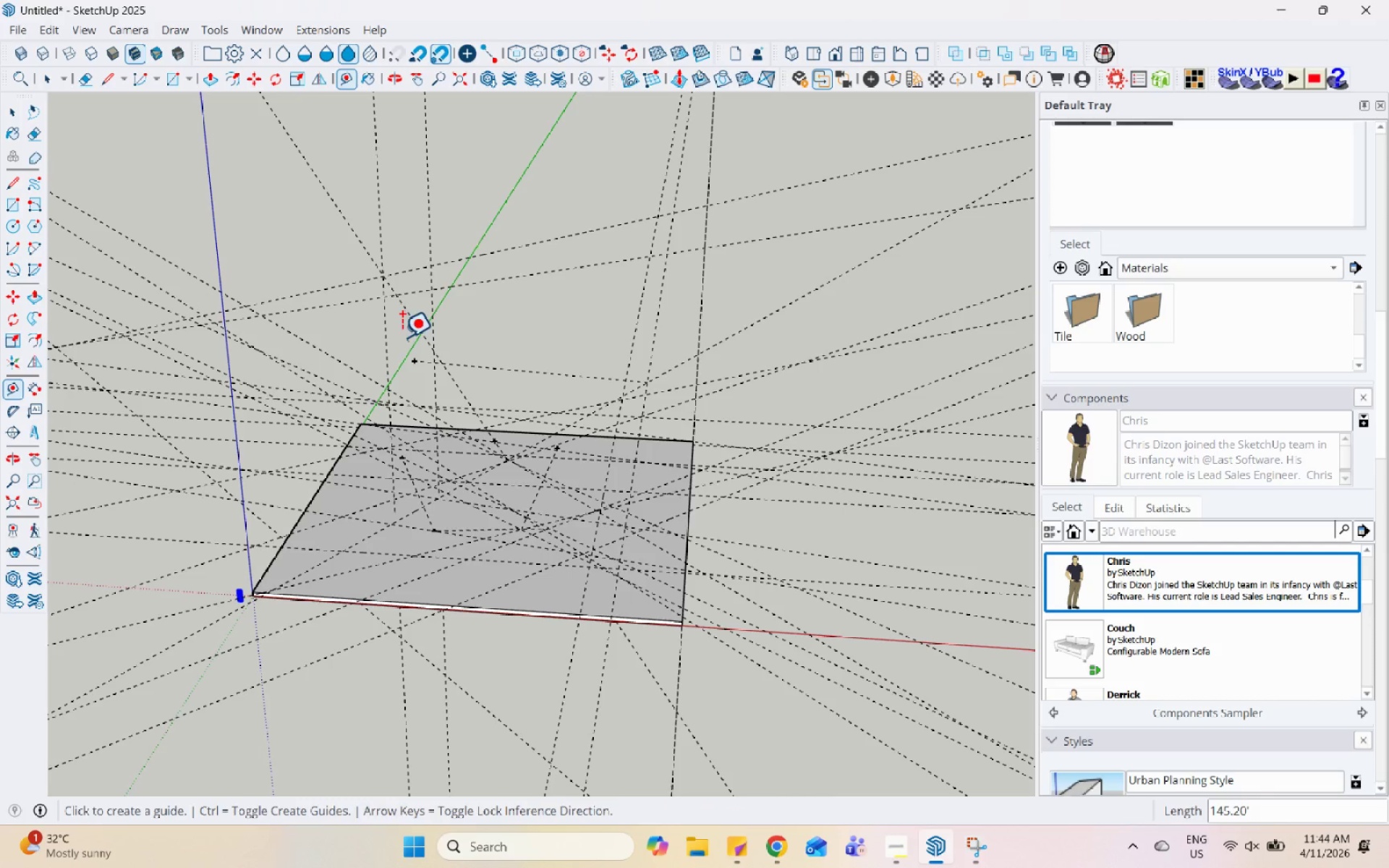 
left_click_drag(start_coordinate=[408, 294], to_coordinate=[412, 294])
 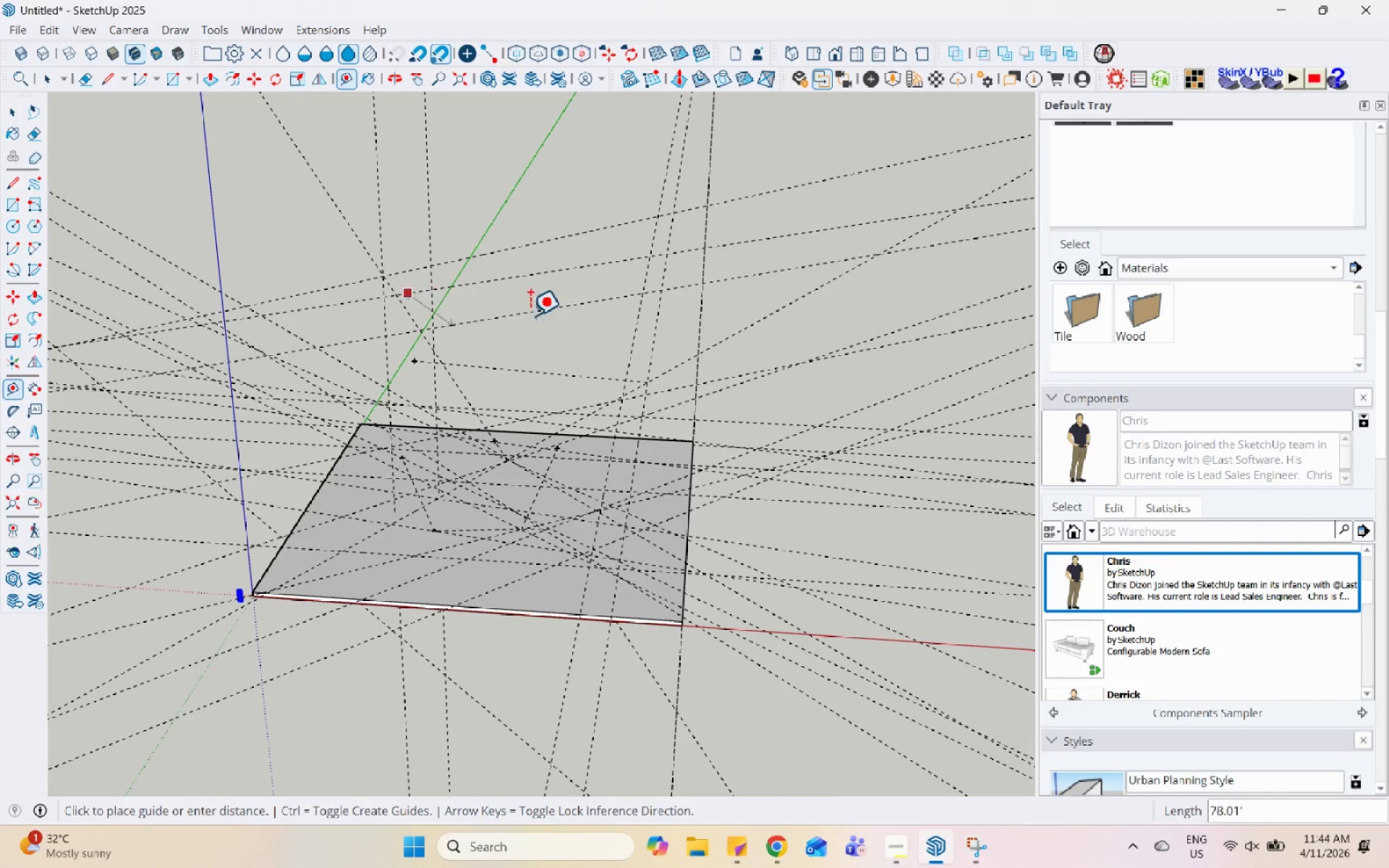 
left_click_drag(start_coordinate=[545, 319], to_coordinate=[551, 320])
 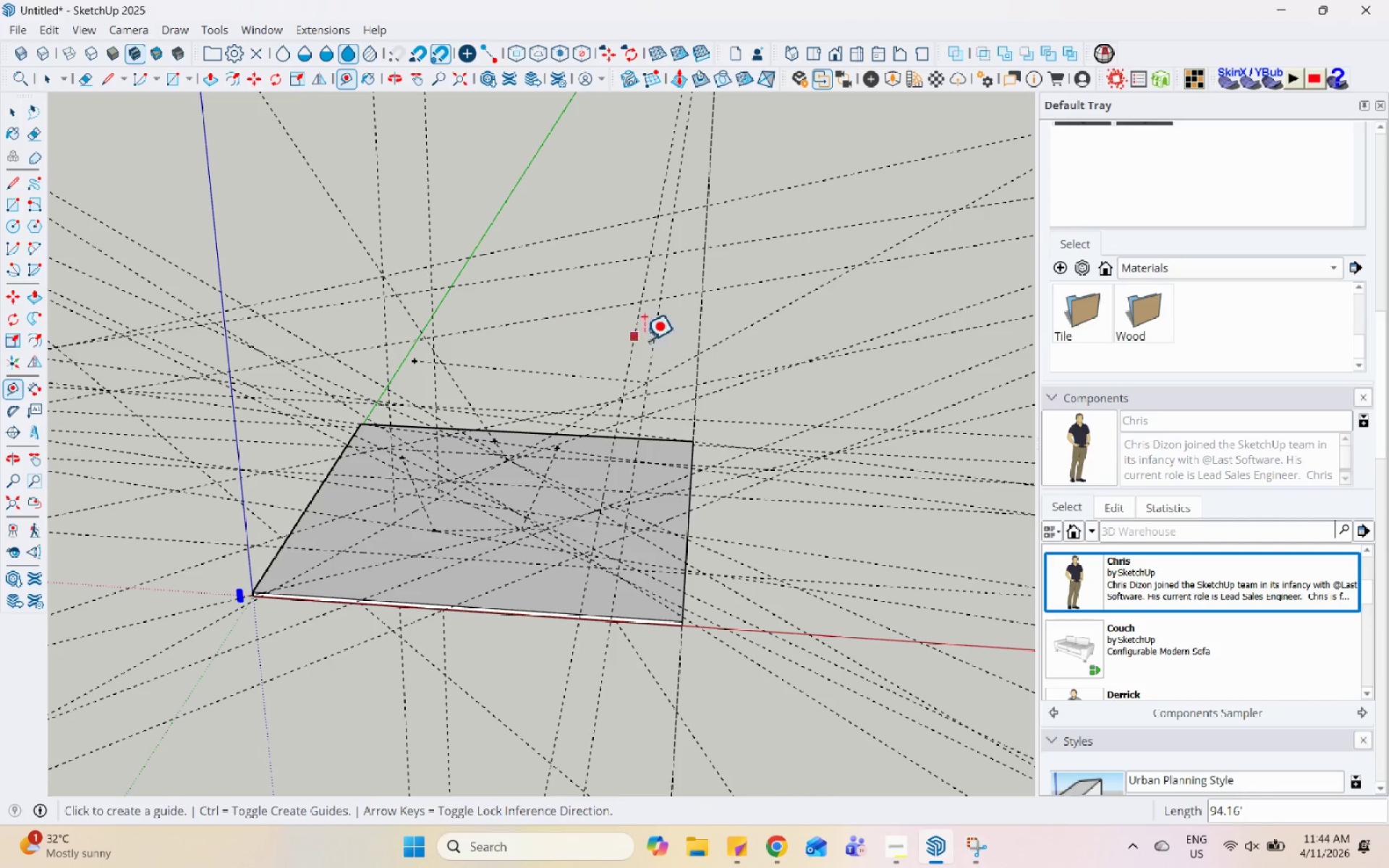 
triple_click([718, 356])
 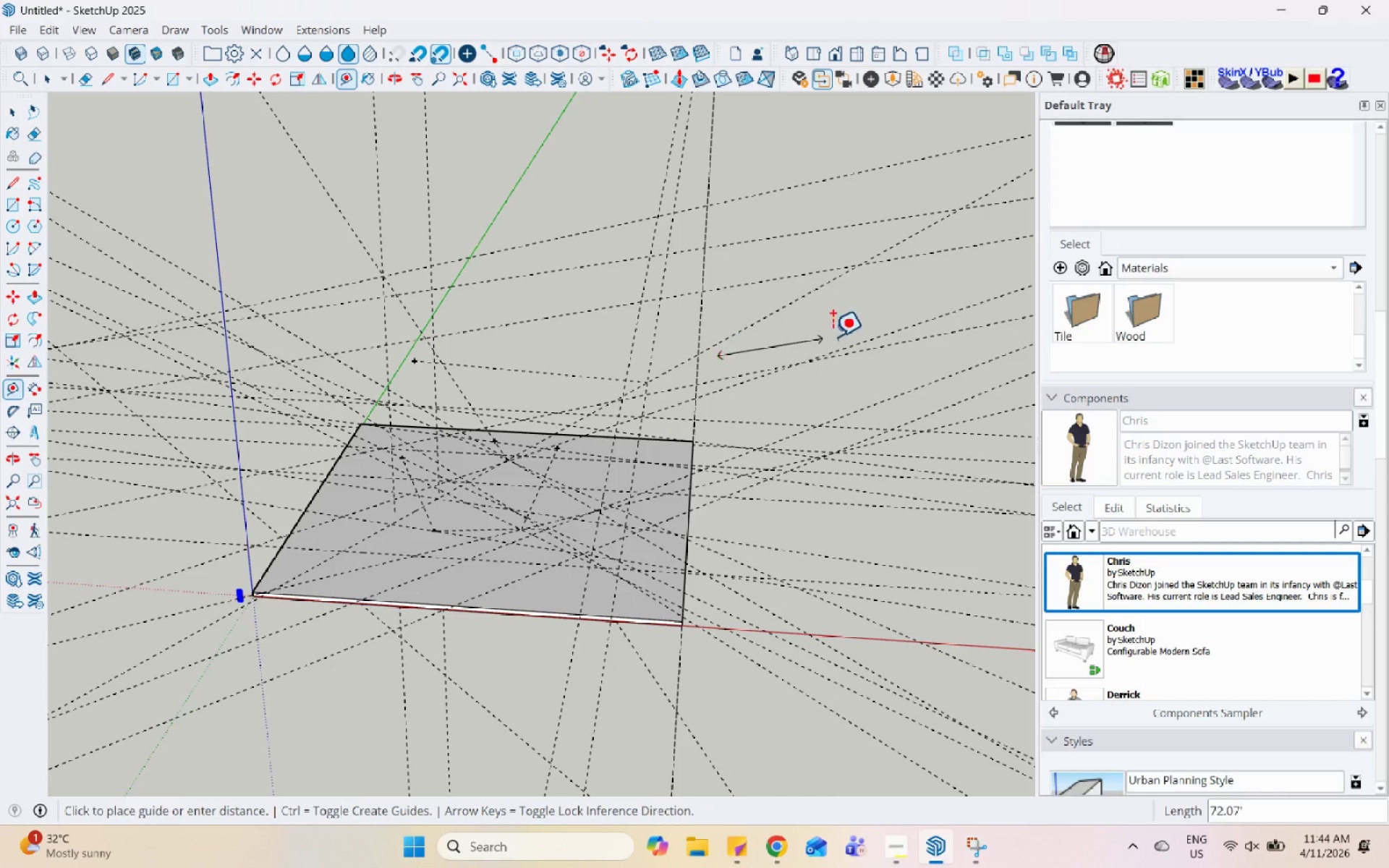 
triple_click([879, 326])
 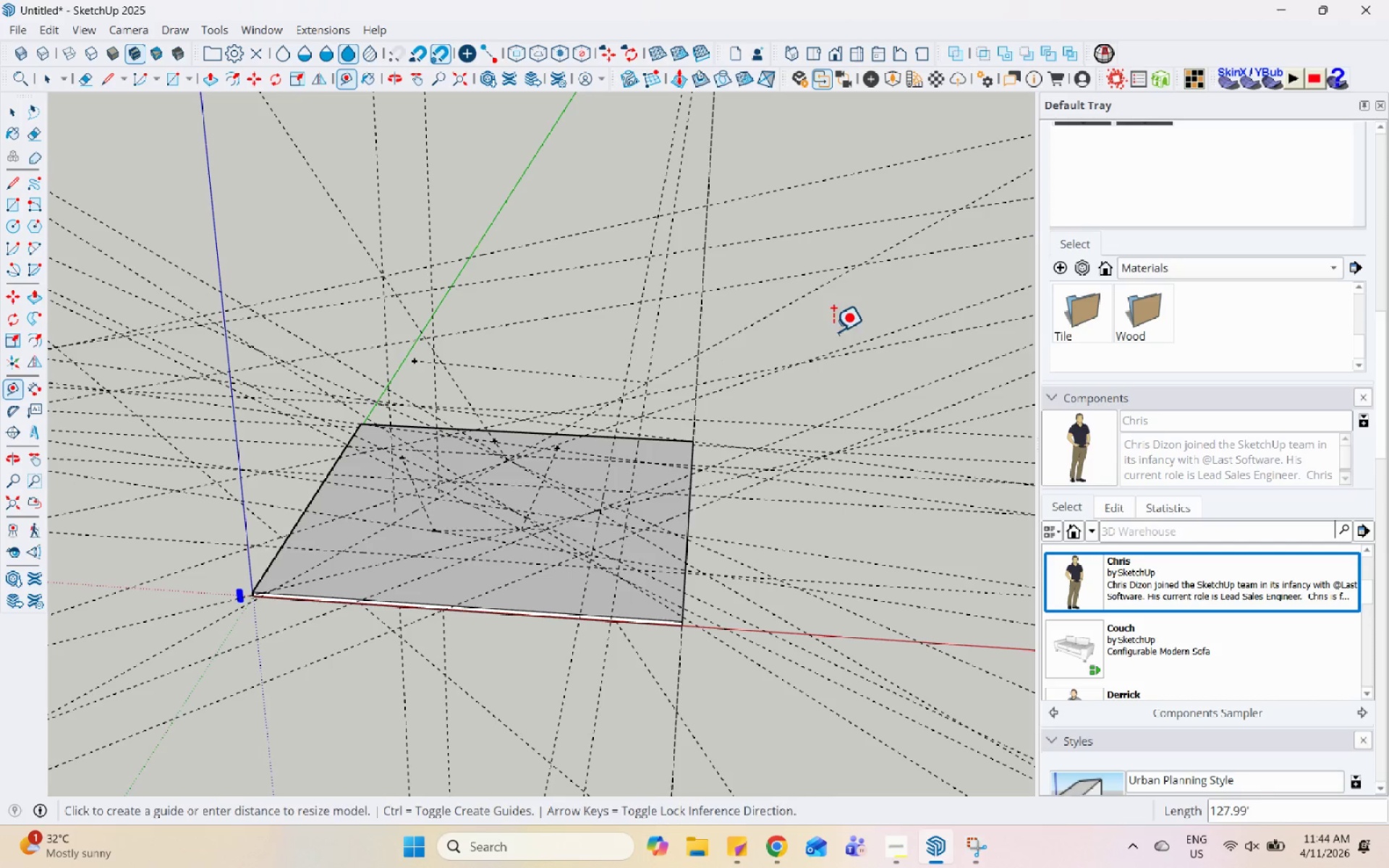 
left_click_drag(start_coordinate=[714, 331], to_coordinate=[702, 334])
 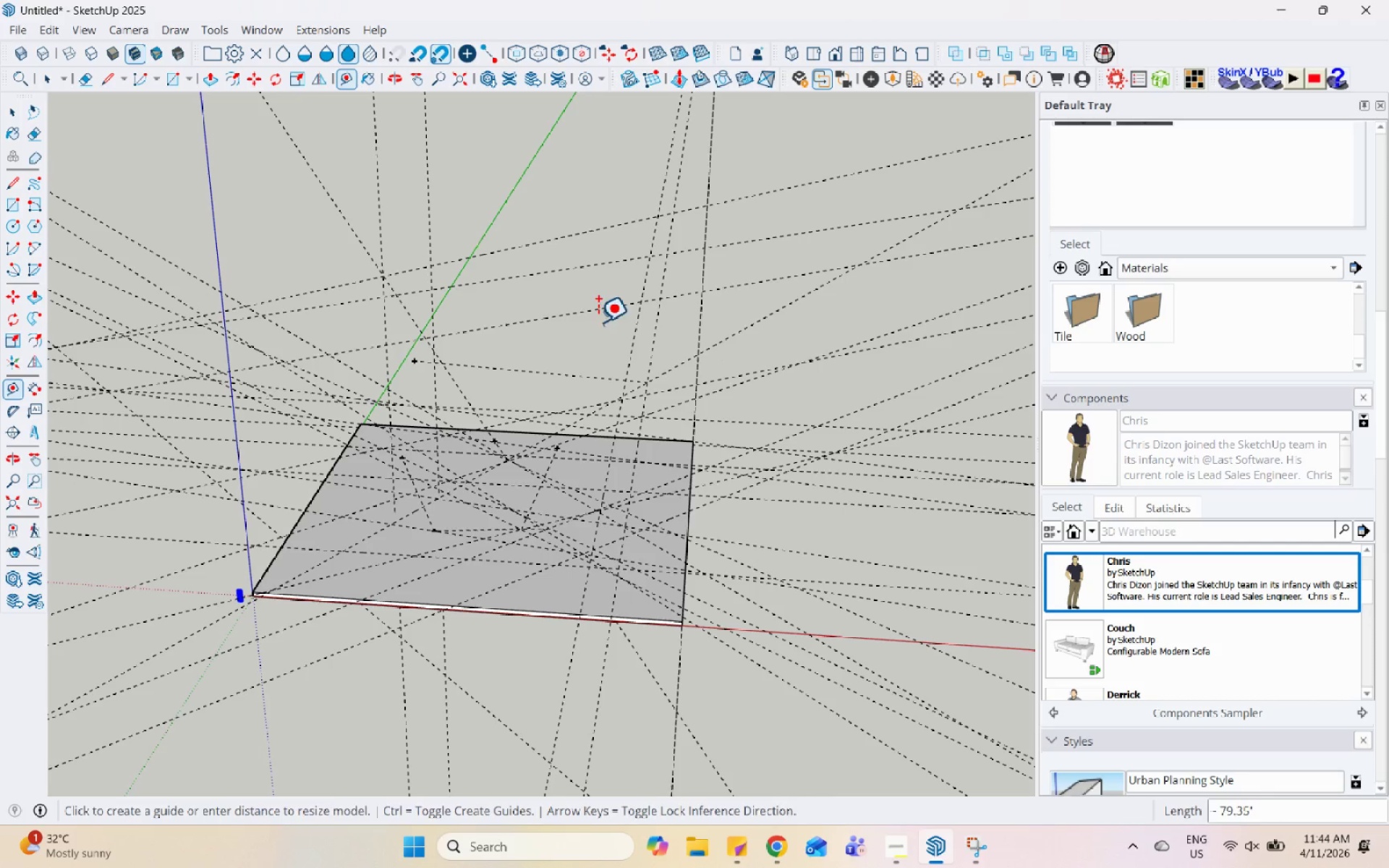 
left_click_drag(start_coordinate=[487, 333], to_coordinate=[477, 331])
 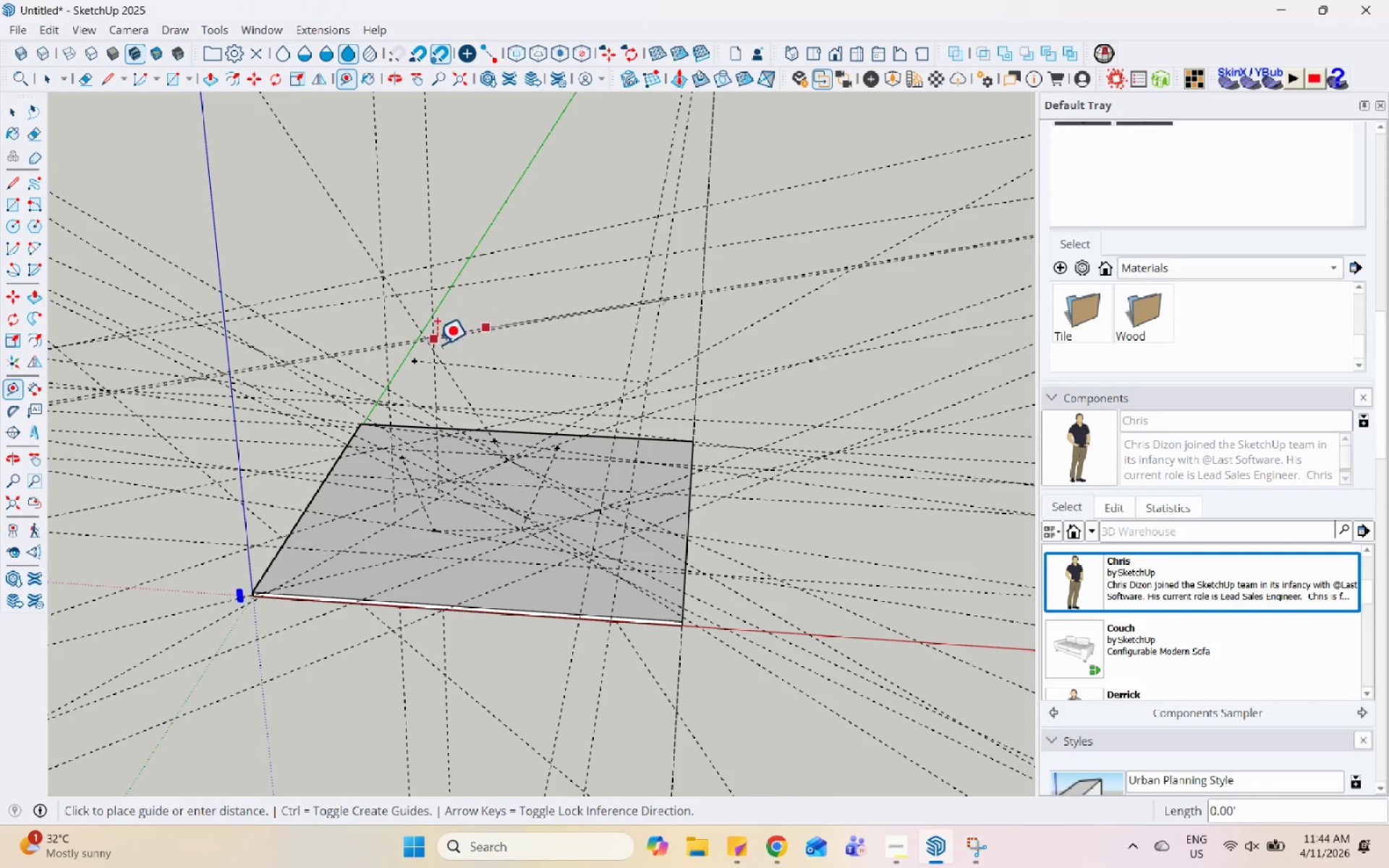 
left_click_drag(start_coordinate=[428, 375], to_coordinate=[426, 380])
 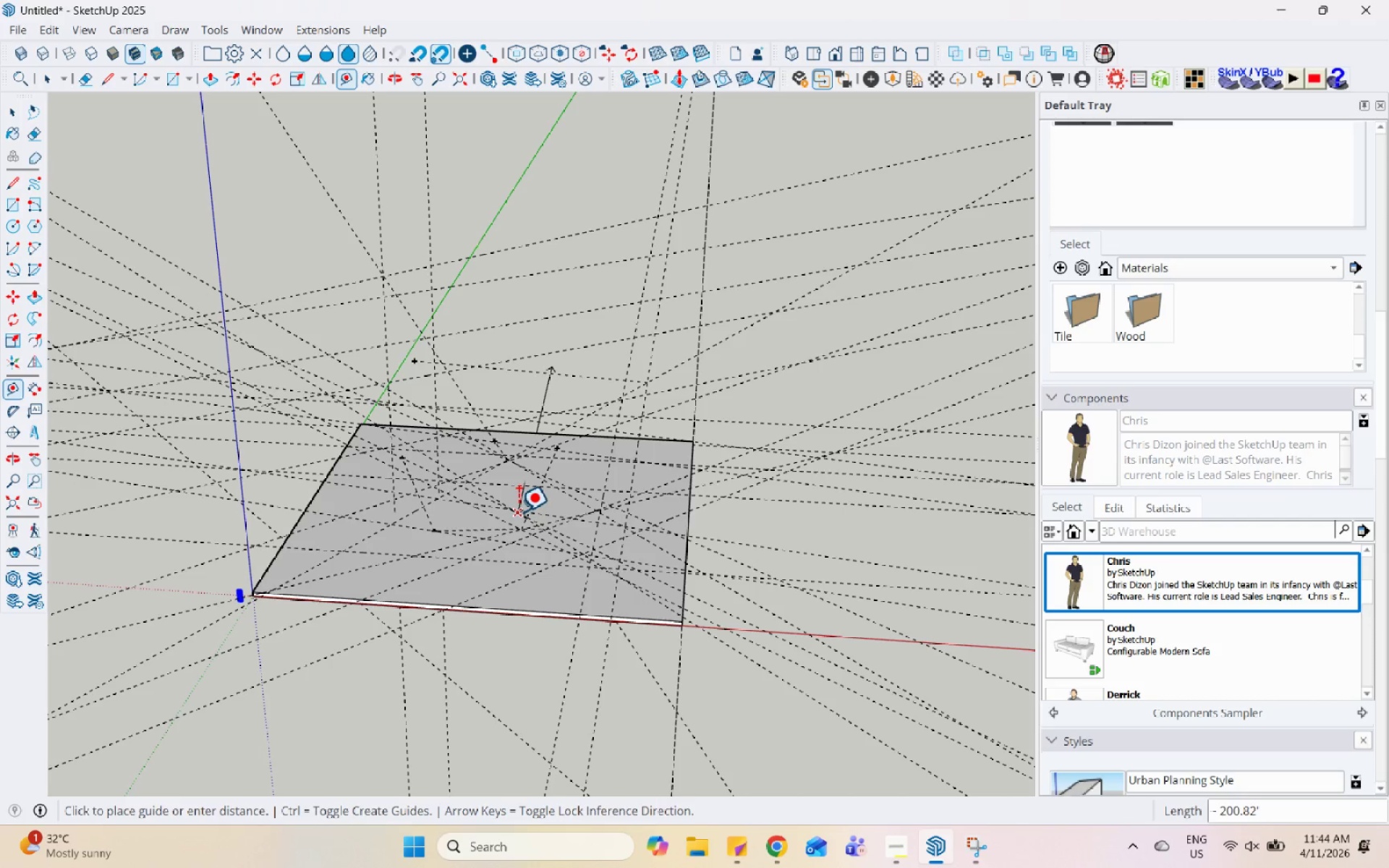 
left_click([519, 514])